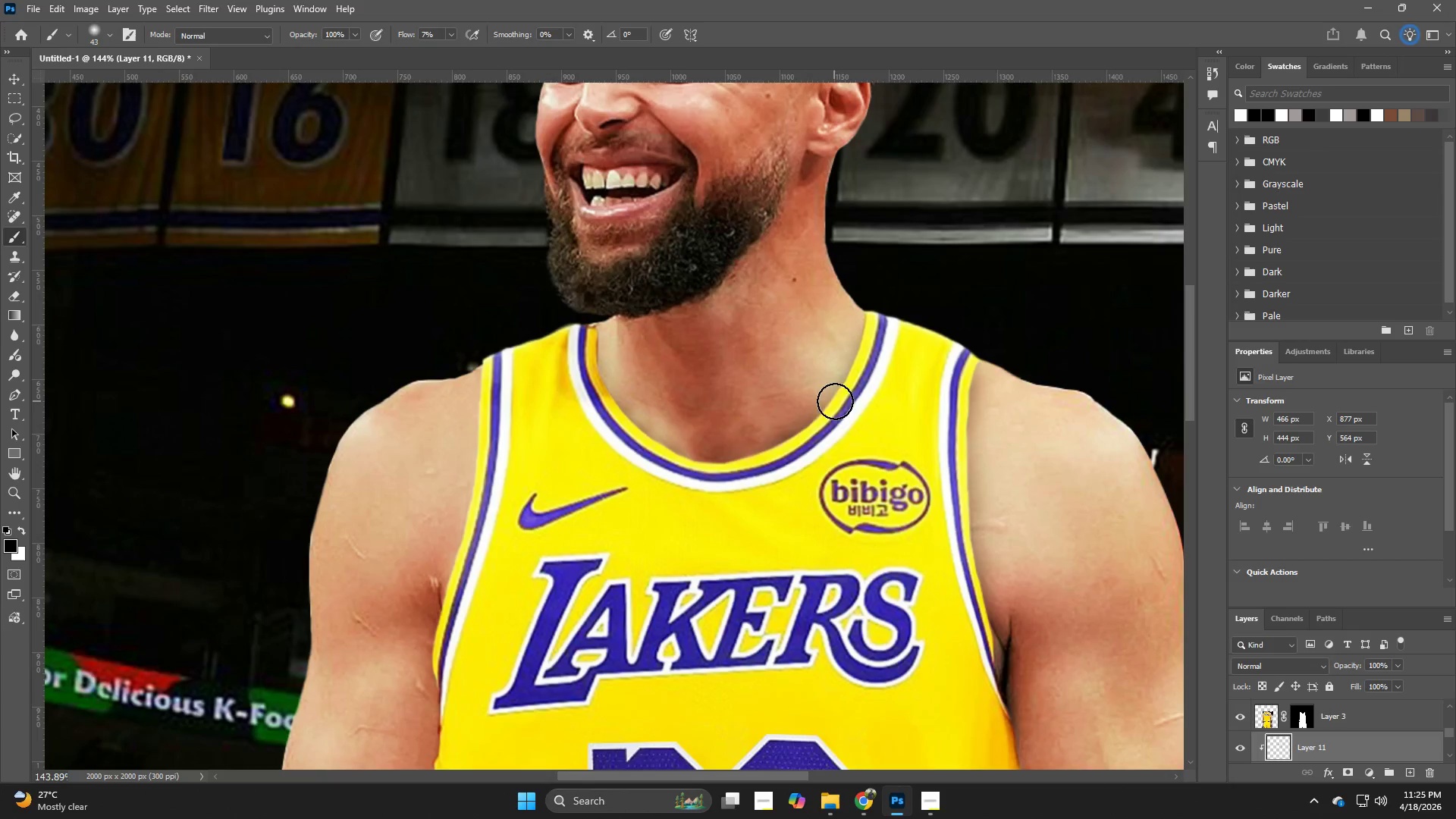 
left_click_drag(start_coordinate=[460, 493], to_coordinate=[551, 463])
 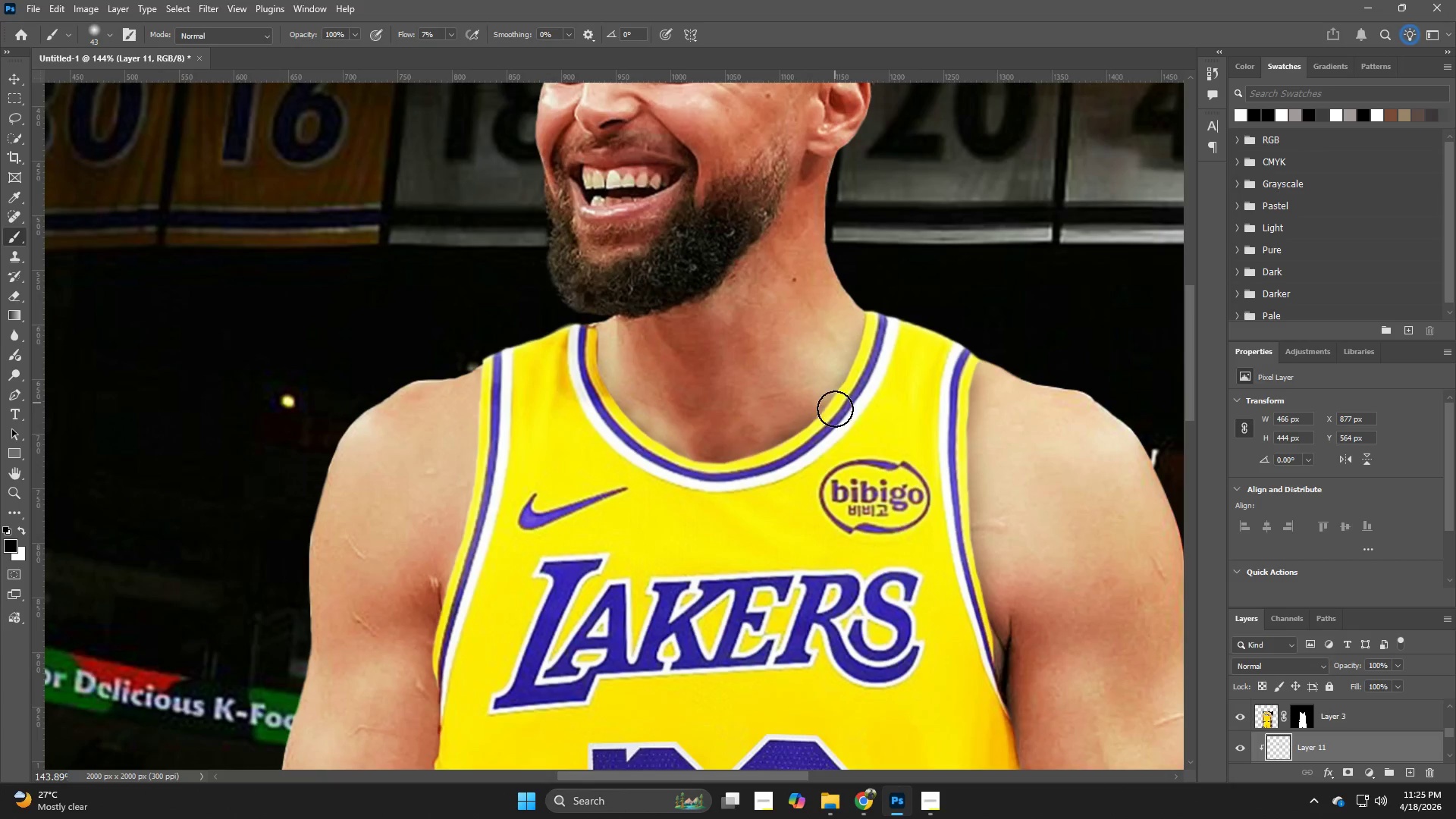 
type(bb)
 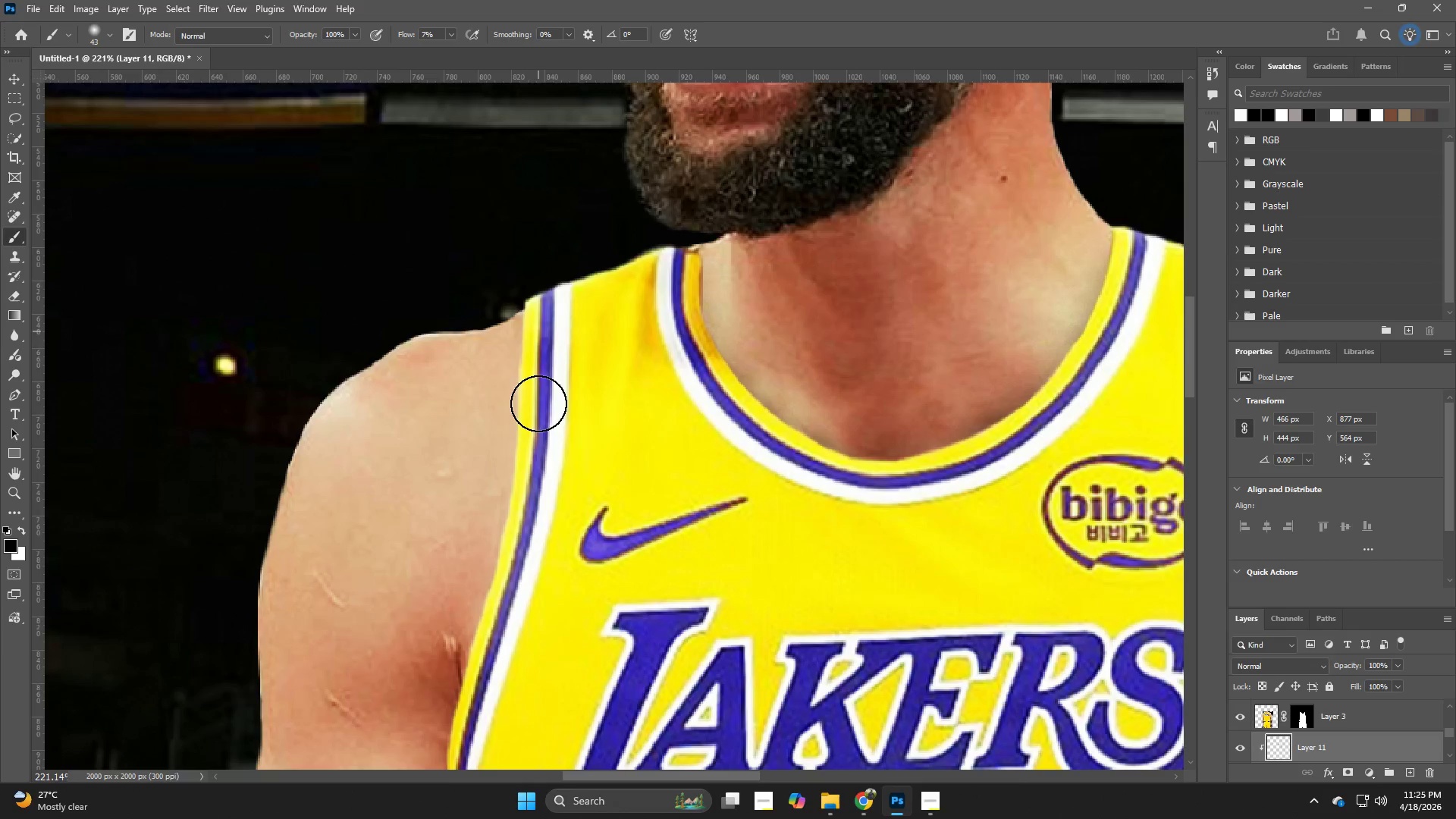 
left_click_drag(start_coordinate=[700, 479], to_coordinate=[684, 478])
 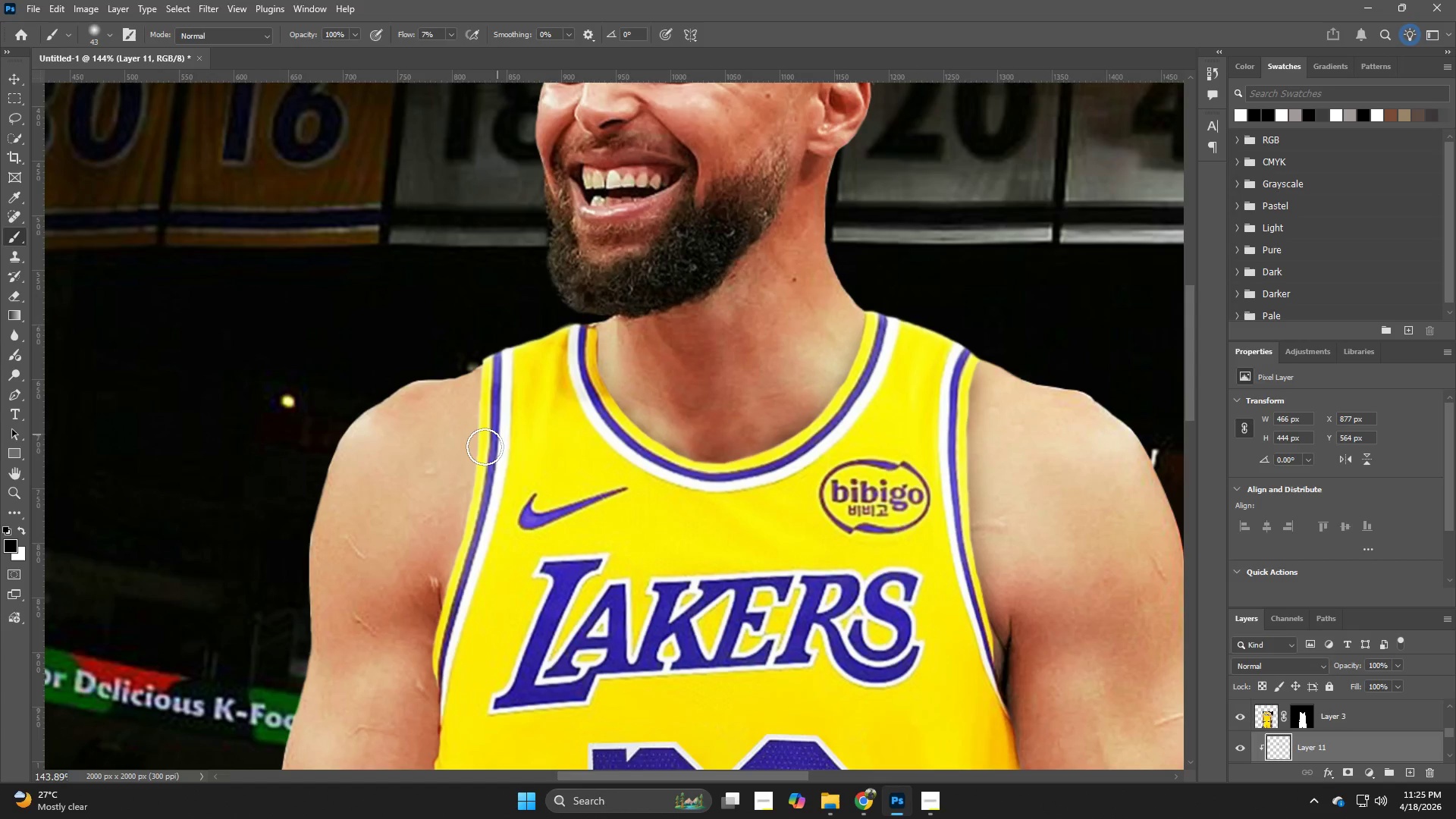 
hold_key(key=Z, duration=0.42)
 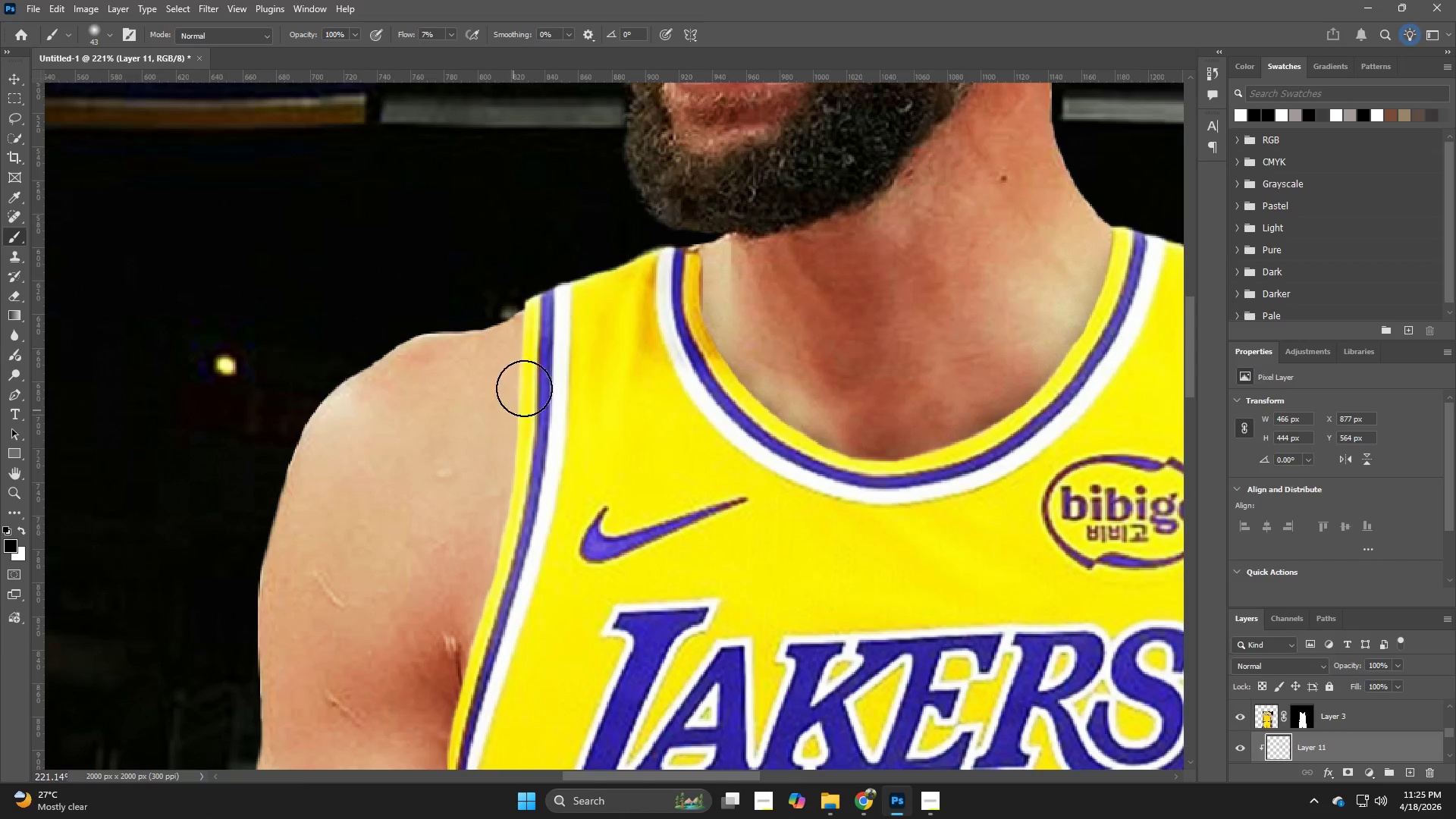 
left_click_drag(start_coordinate=[456, 473], to_coordinate=[496, 475])
 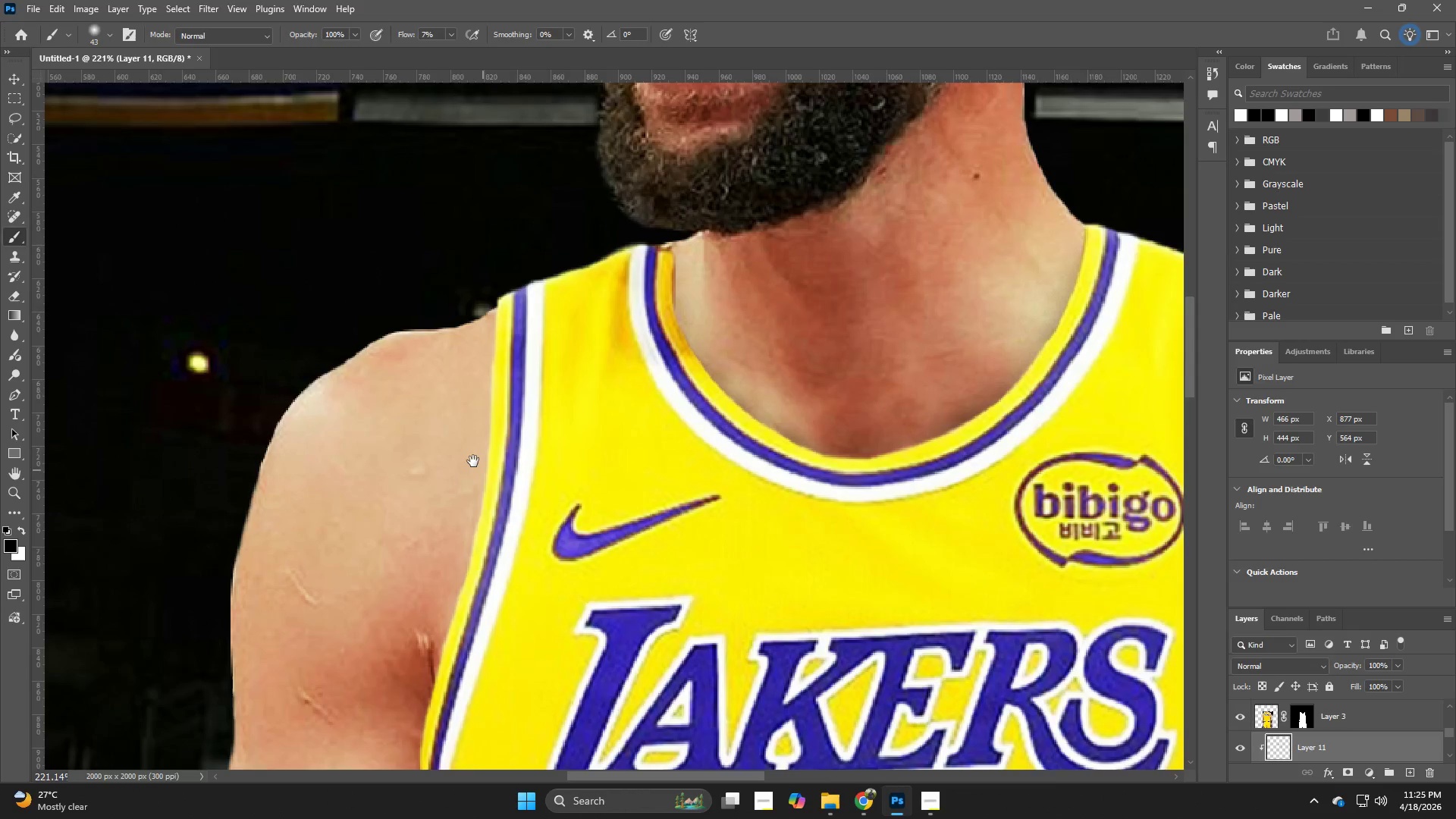 
hold_key(key=Space, duration=0.31)
 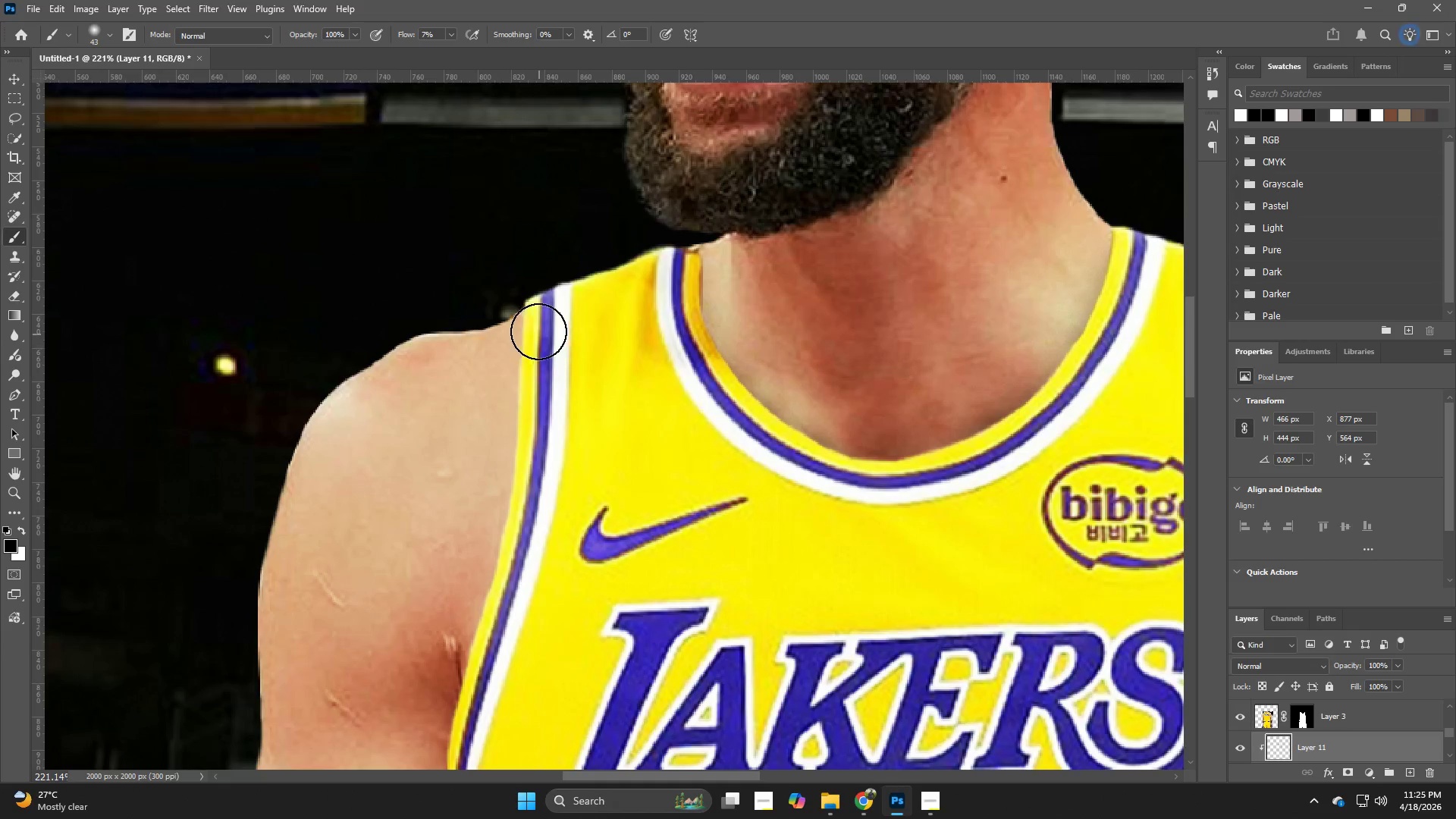 
left_click_drag(start_coordinate=[473, 461], to_coordinate=[500, 463])
 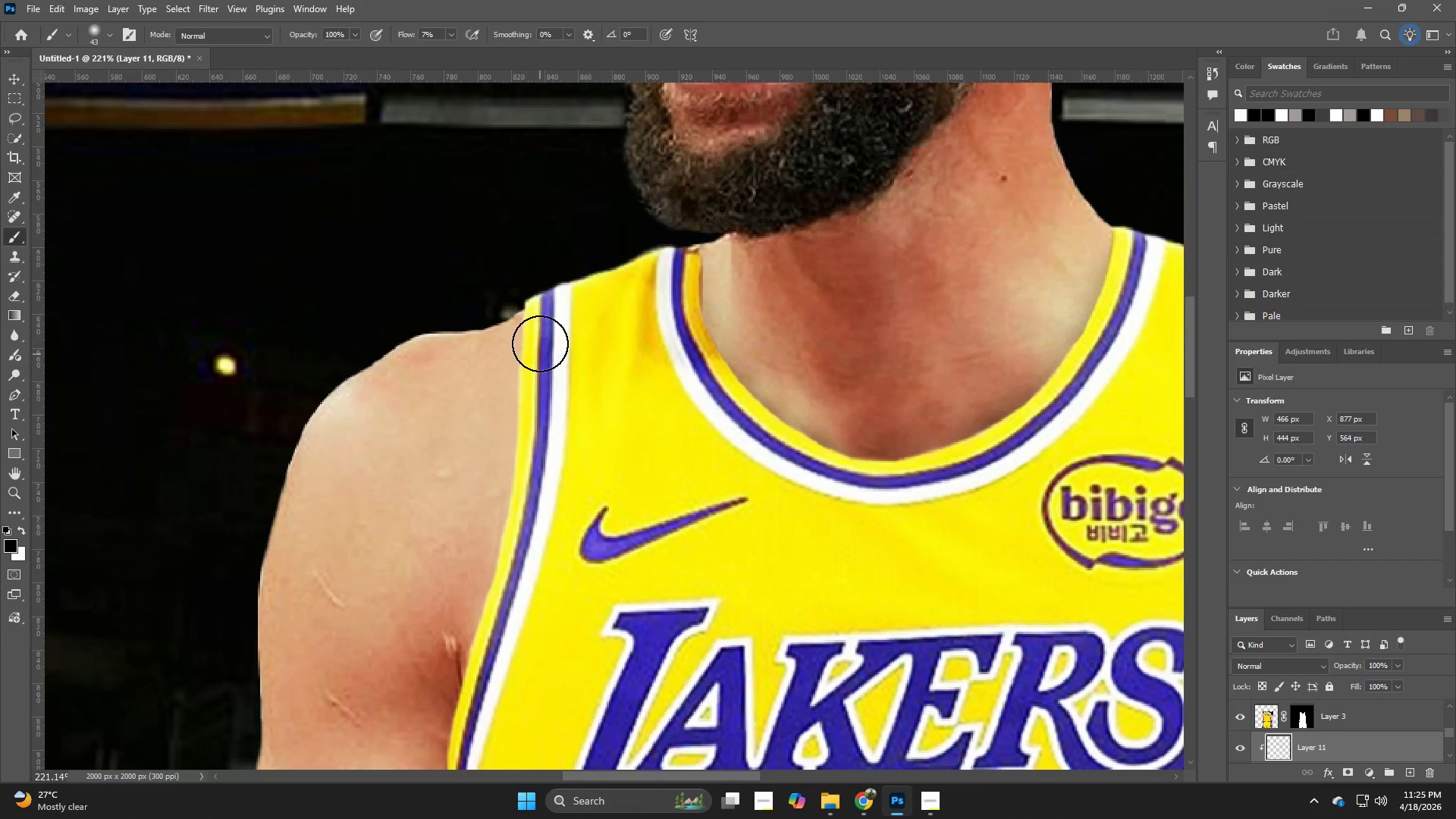 
left_click_drag(start_coordinate=[538, 331], to_coordinate=[536, 389])
 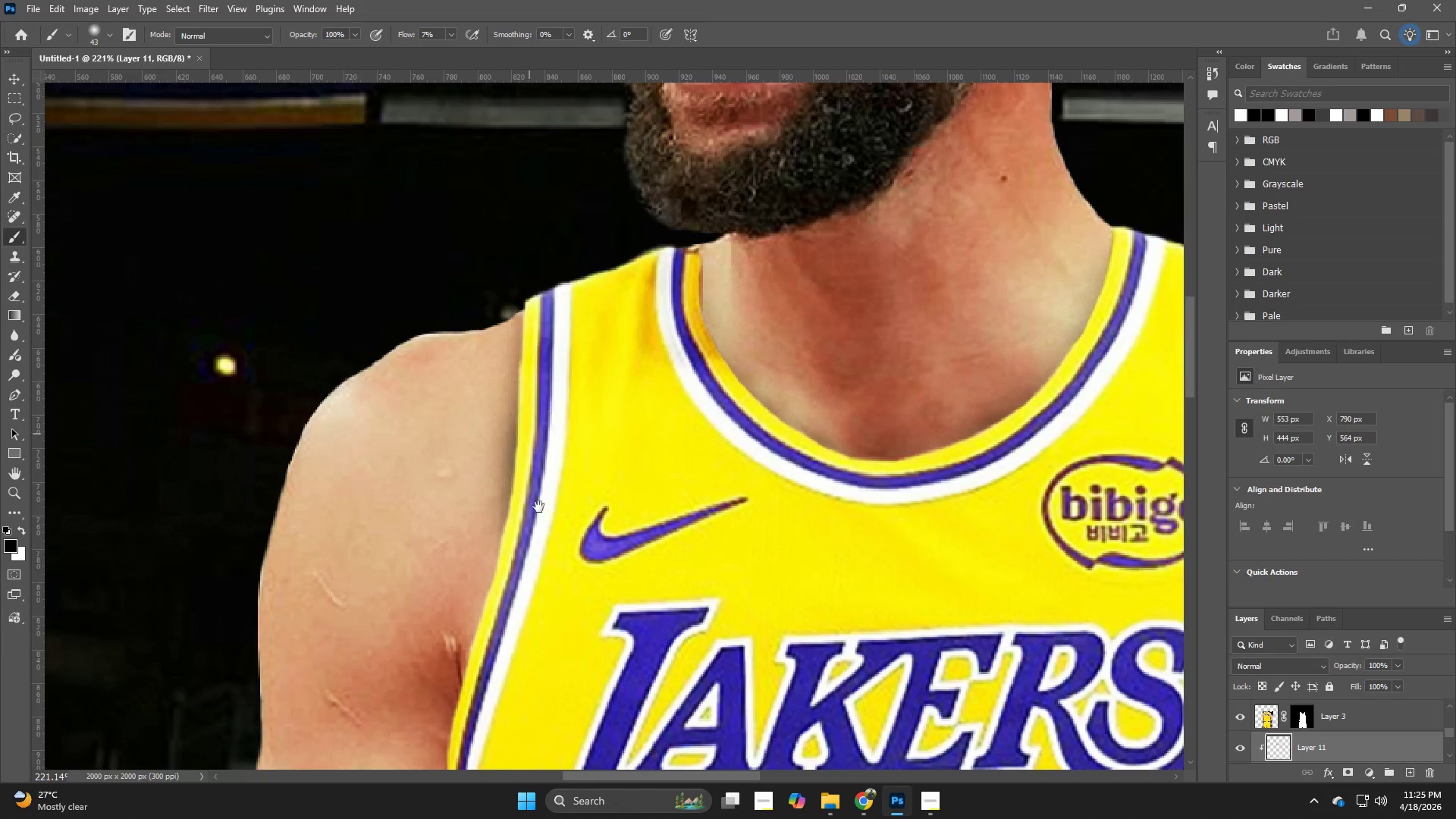 
hold_key(key=Space, duration=0.59)
 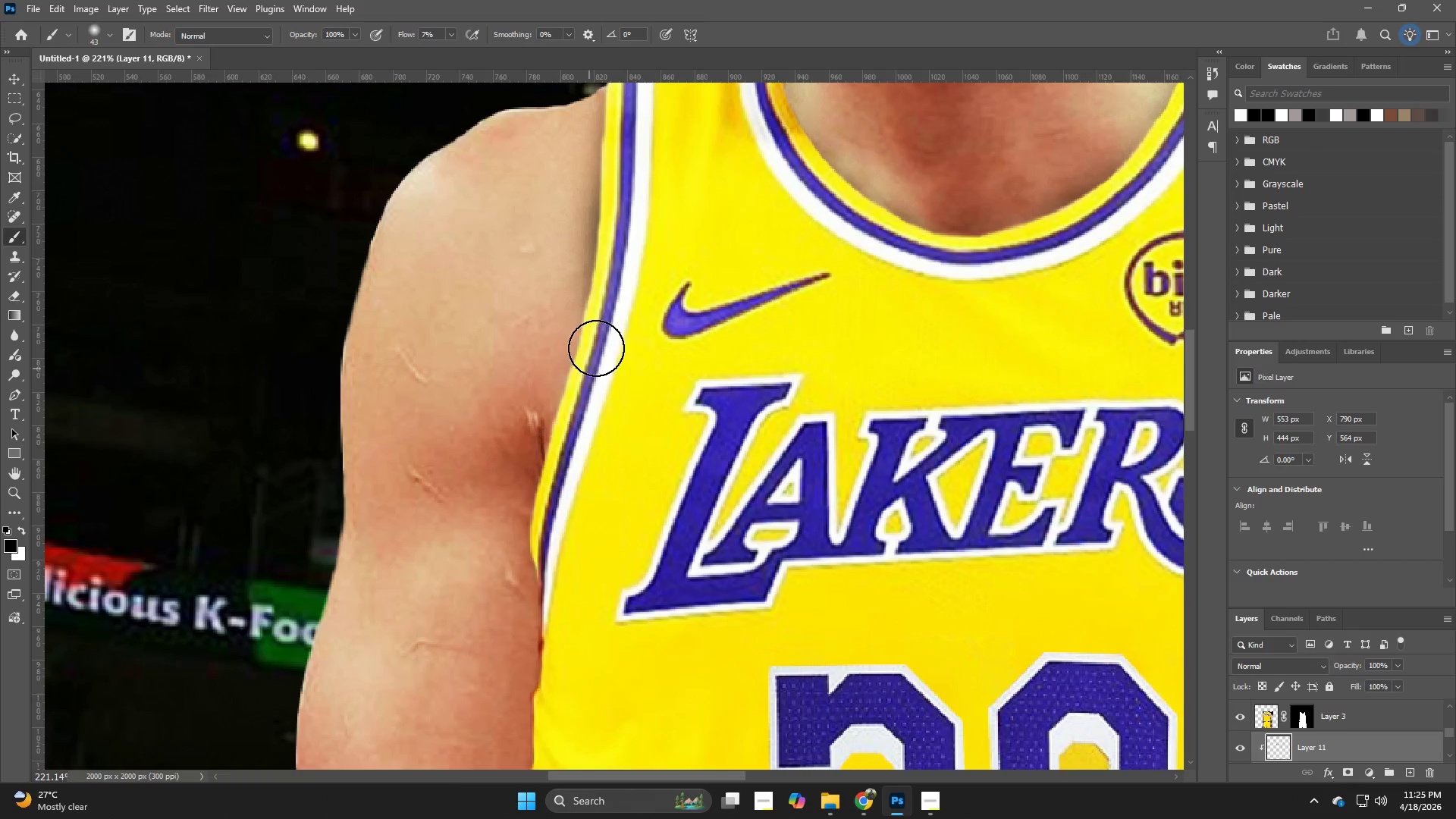 
left_click_drag(start_coordinate=[532, 570], to_coordinate=[614, 346])
 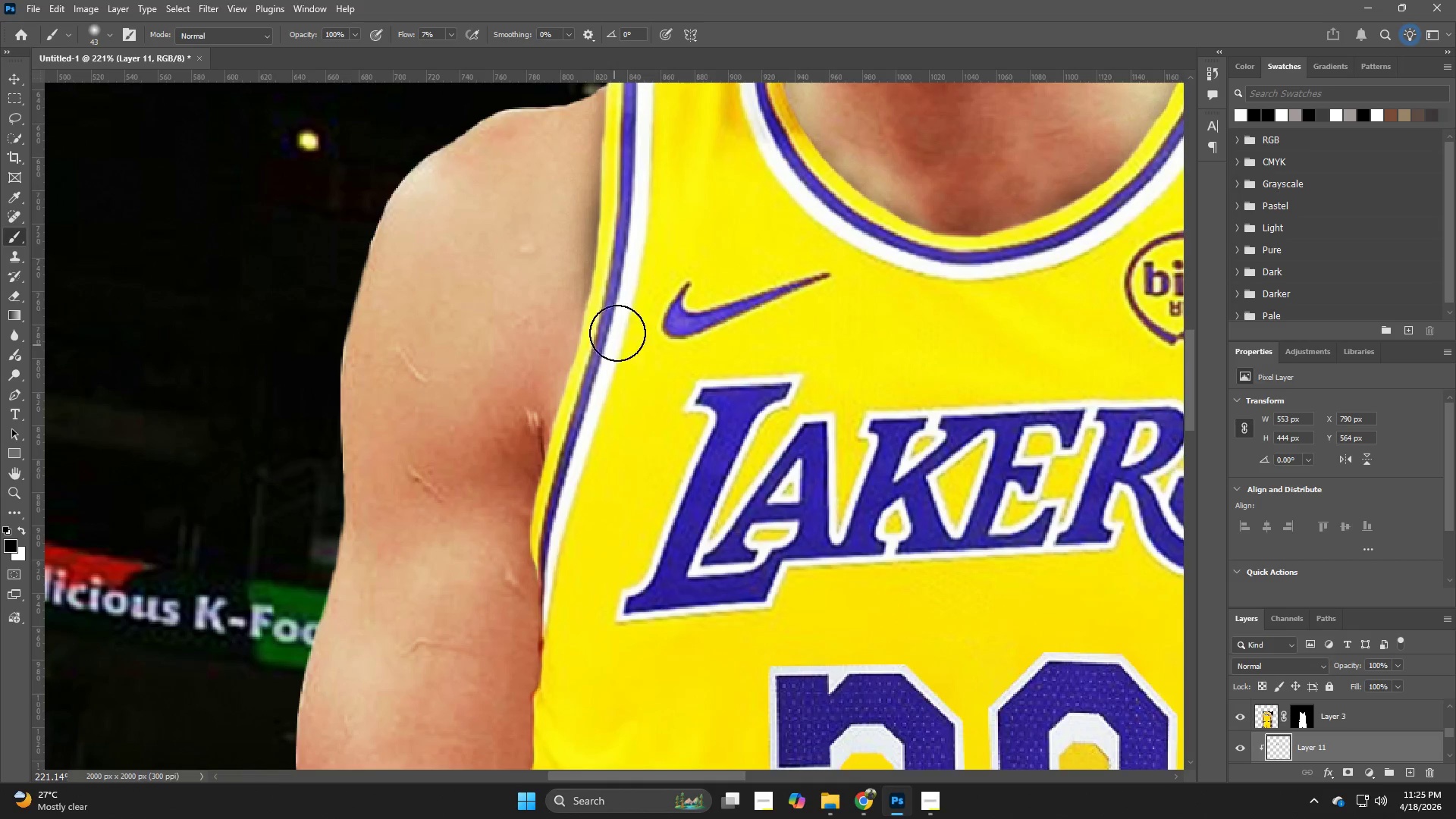 
hold_key(key=Space, duration=4.36)
 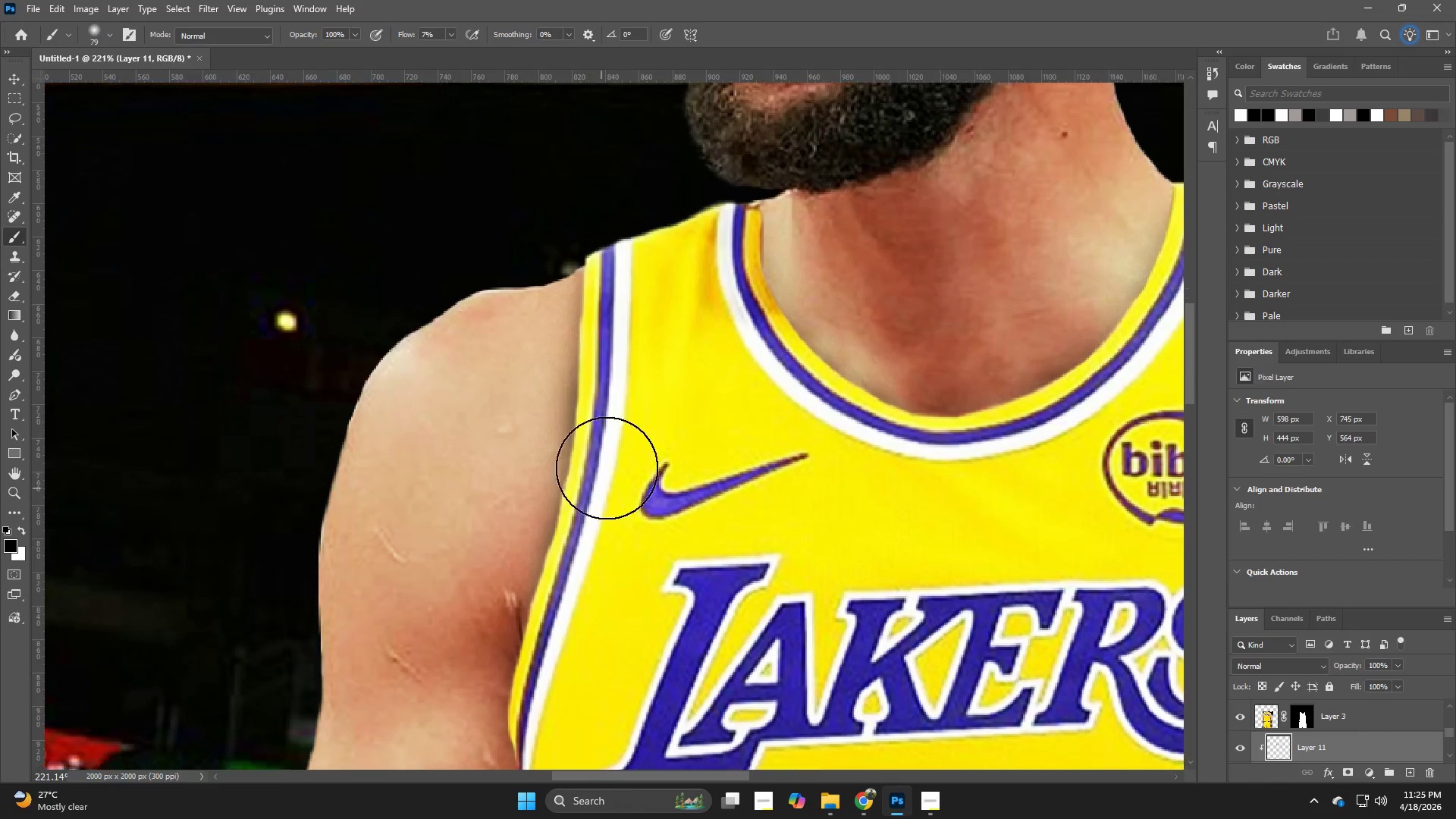 
left_click_drag(start_coordinate=[613, 310], to_coordinate=[551, 484])
 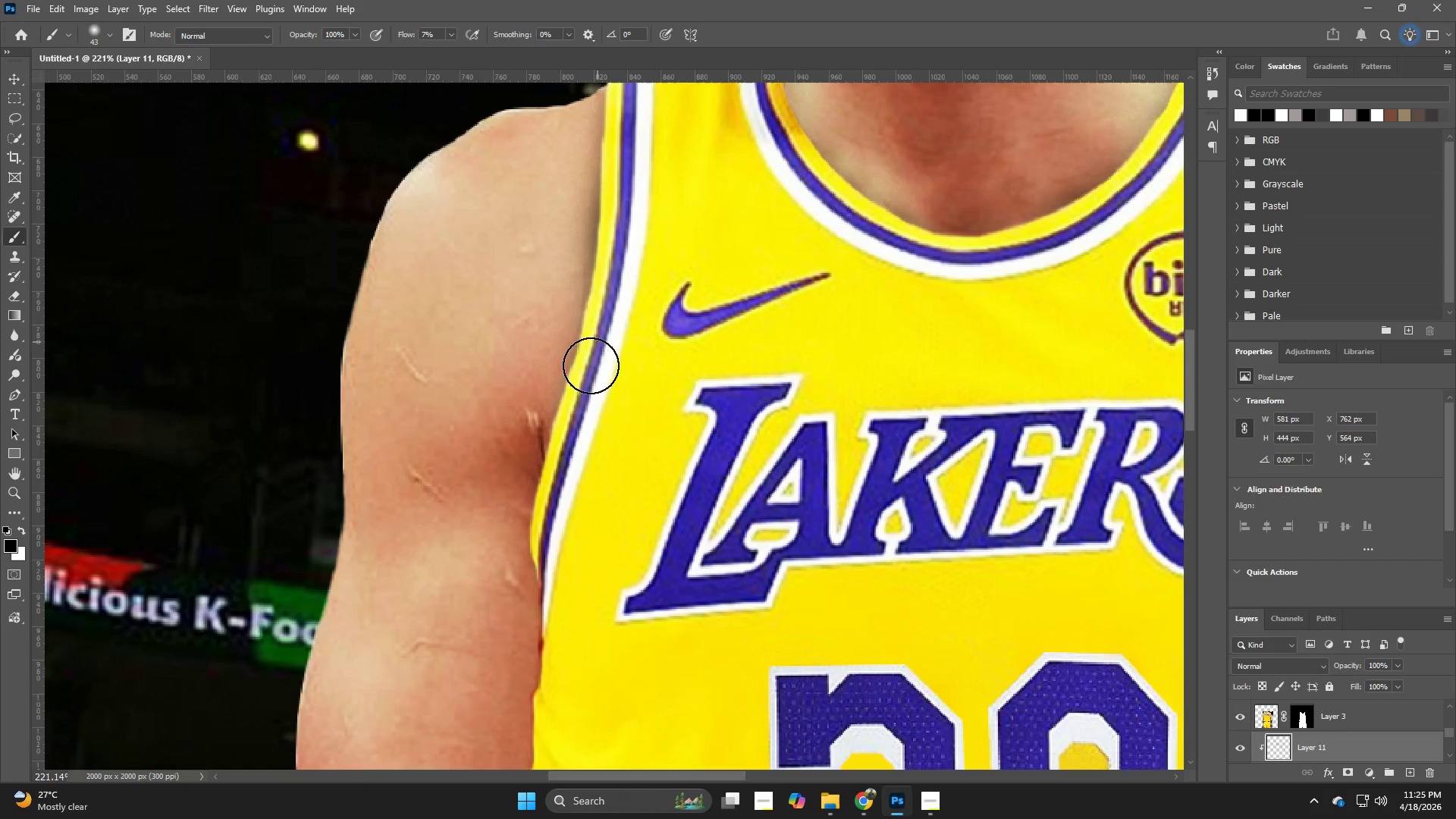 
left_click_drag(start_coordinate=[595, 332], to_coordinate=[564, 460])
 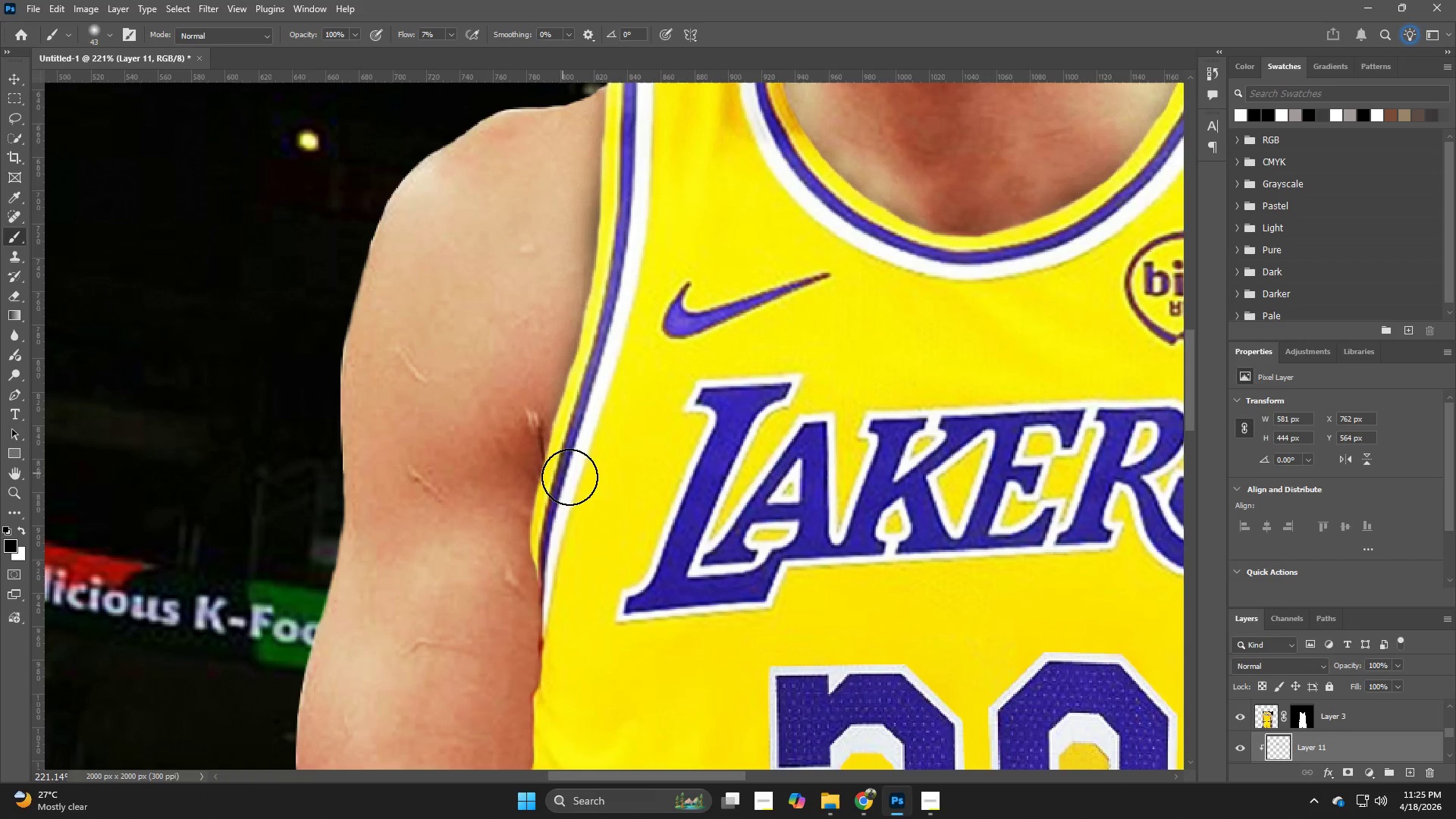 
hold_key(key=AltLeft, duration=0.31)
 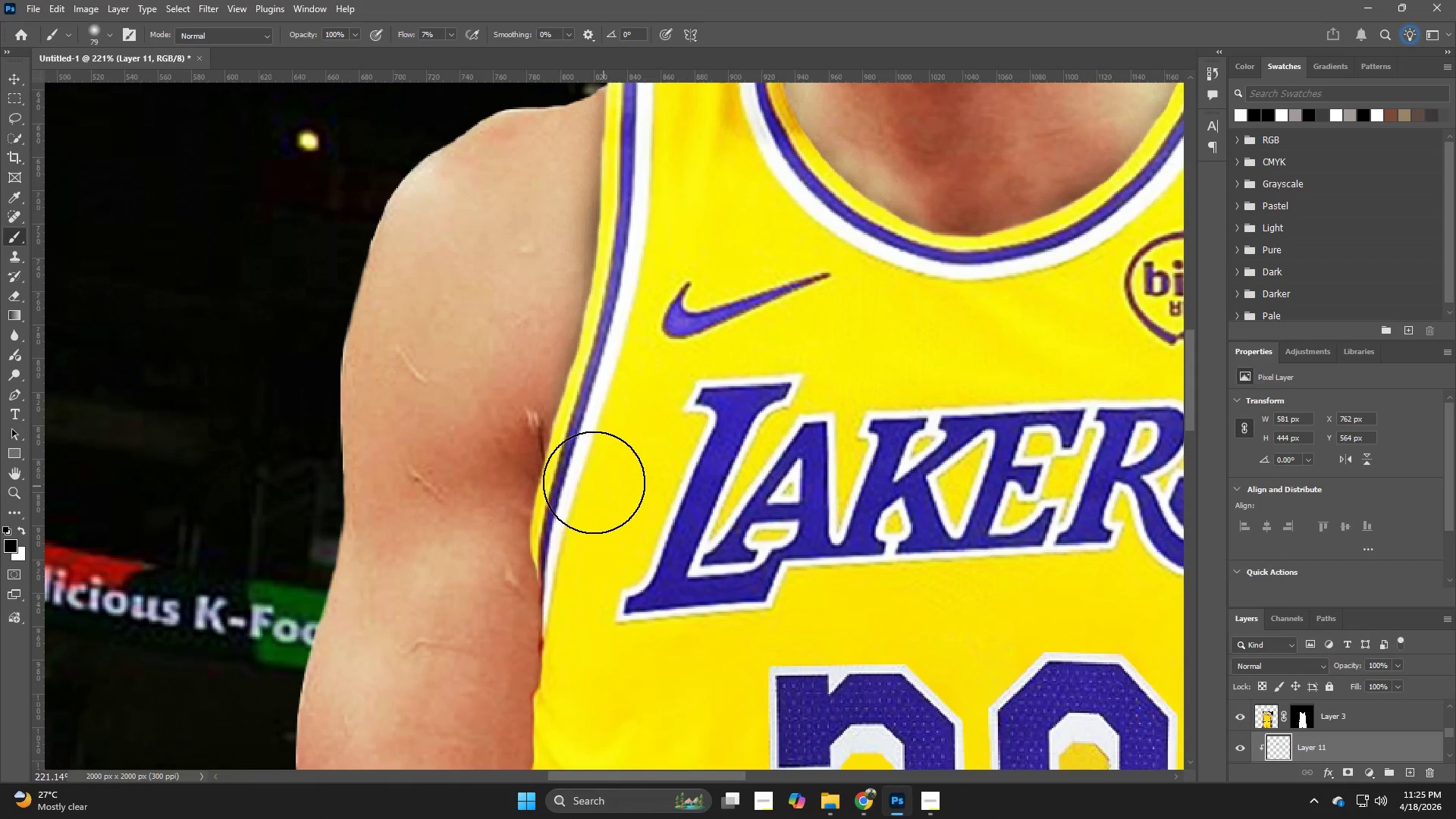 
left_click_drag(start_coordinate=[592, 484], to_coordinate=[620, 306])
 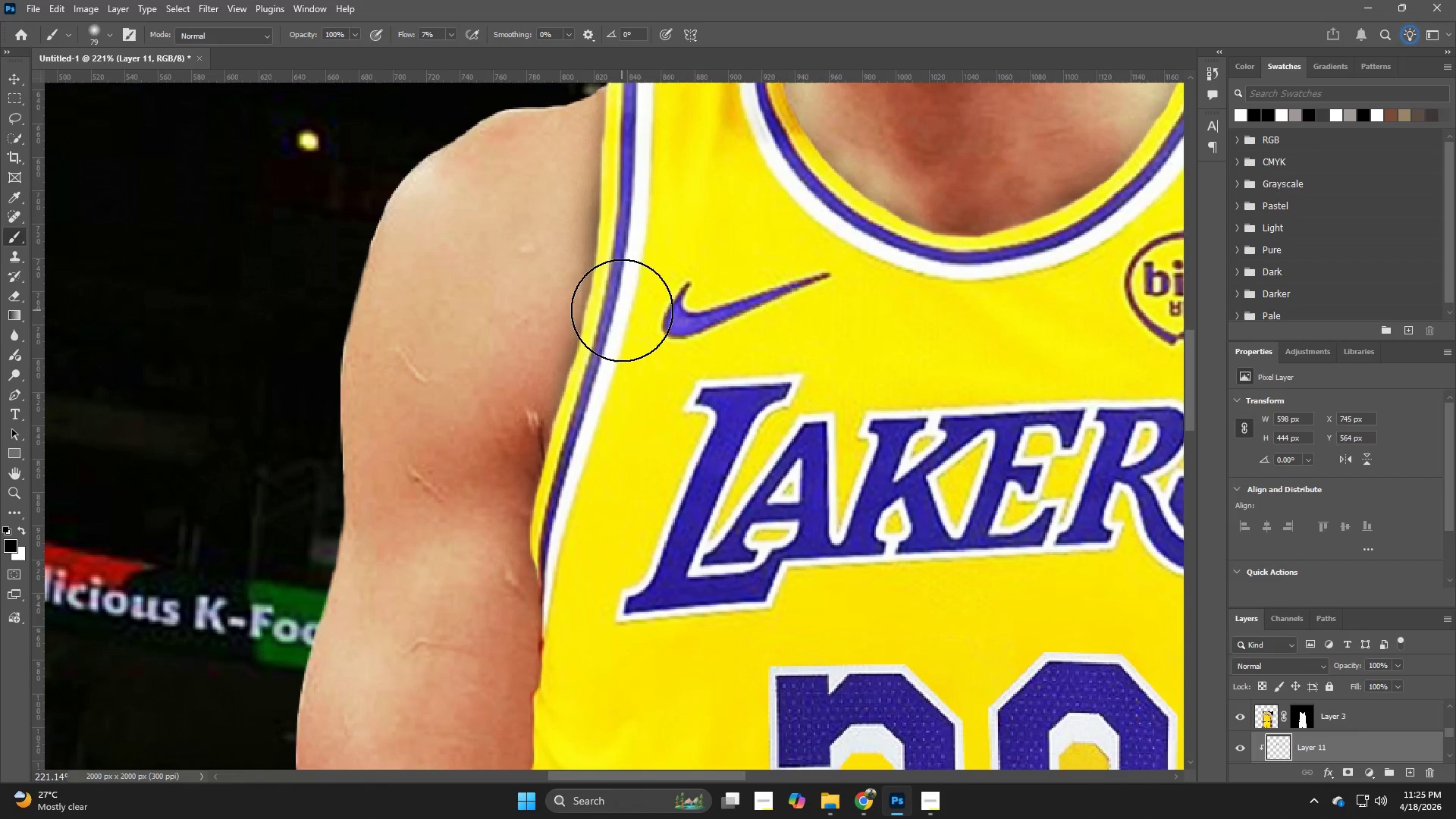 
hold_key(key=Space, duration=0.42)
 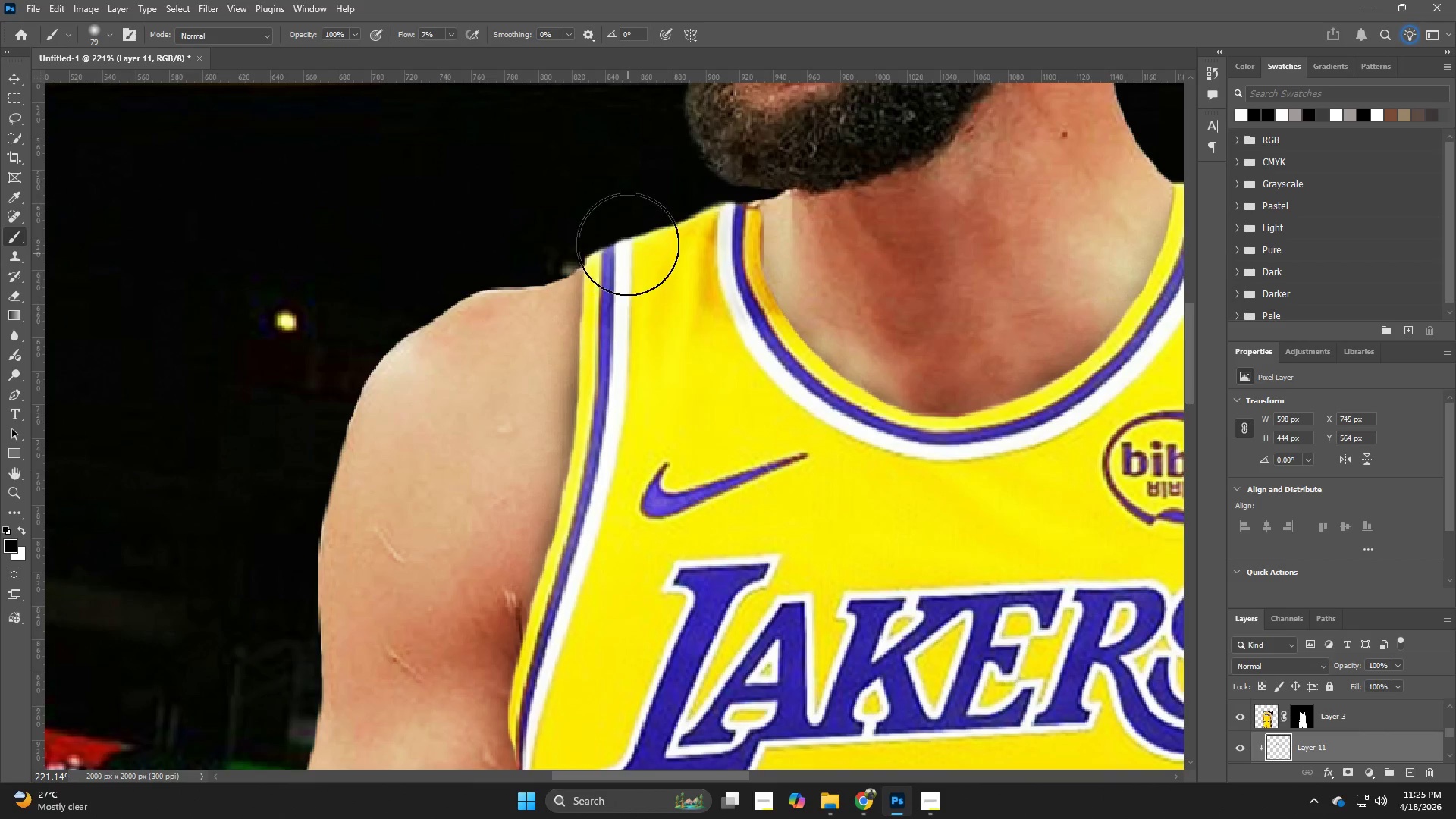 
left_click_drag(start_coordinate=[614, 346], to_coordinate=[592, 526])
 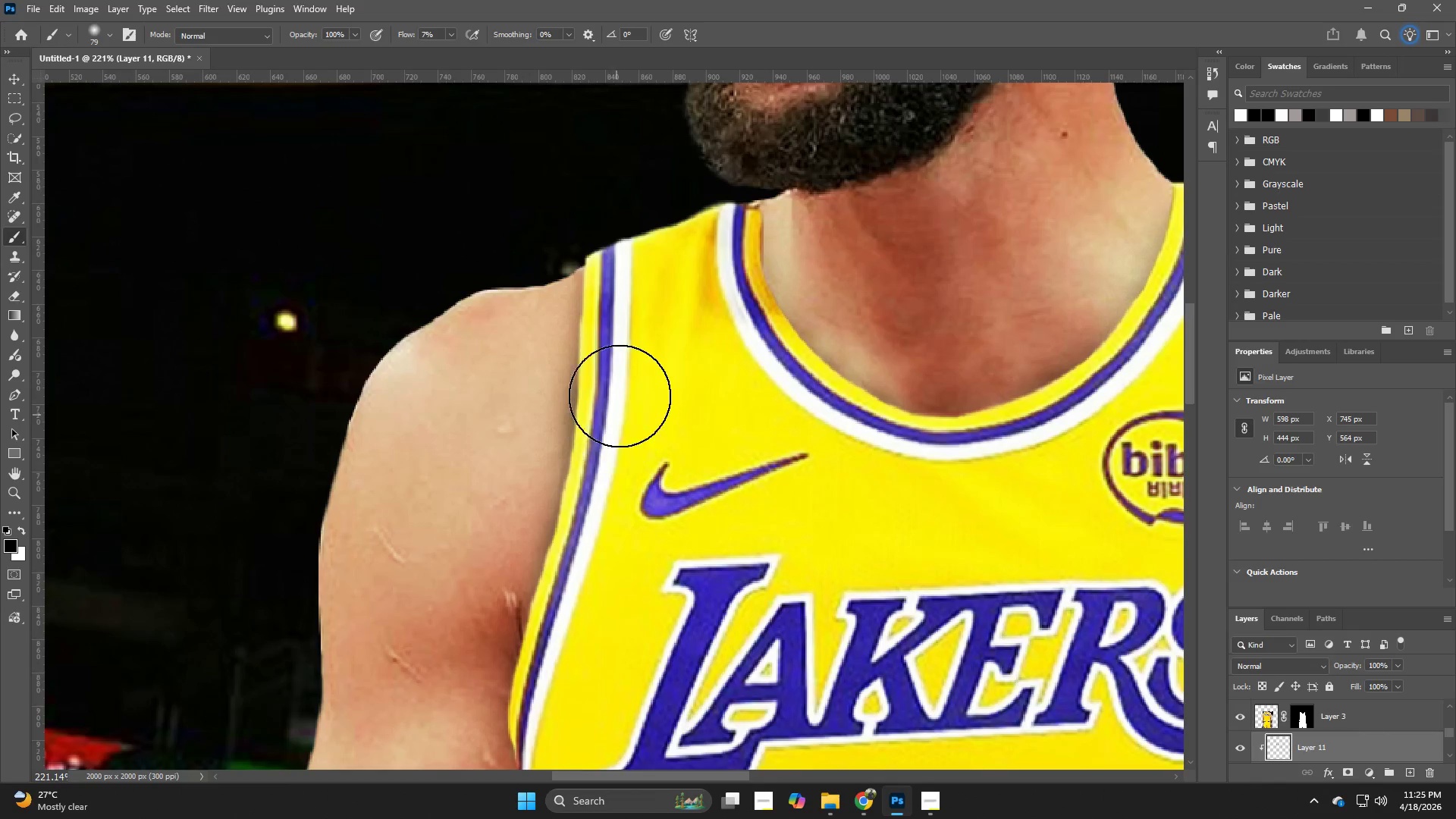 
left_click_drag(start_coordinate=[624, 375], to_coordinate=[634, 444])
 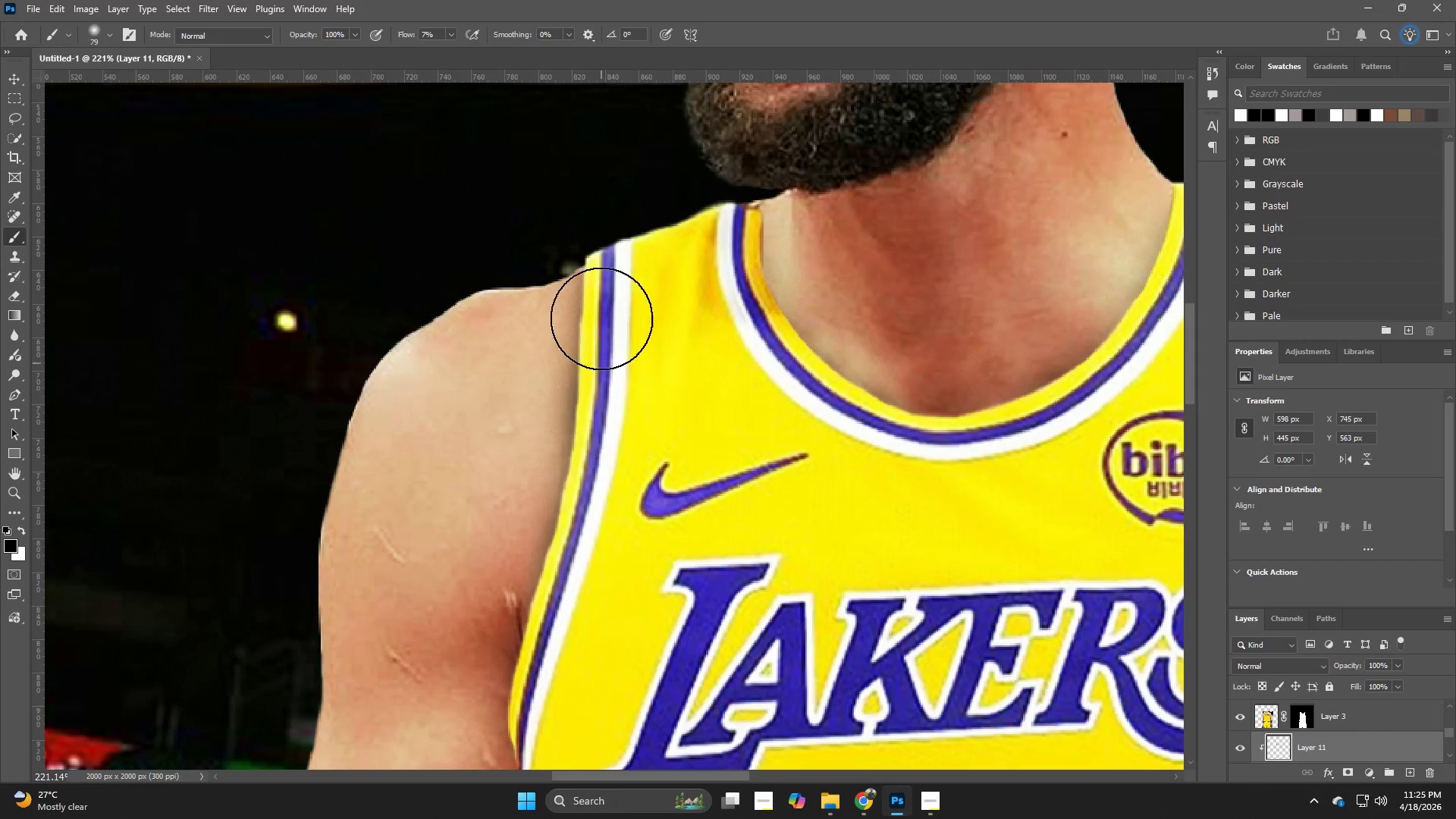 
left_click_drag(start_coordinate=[592, 332], to_coordinate=[561, 585])
 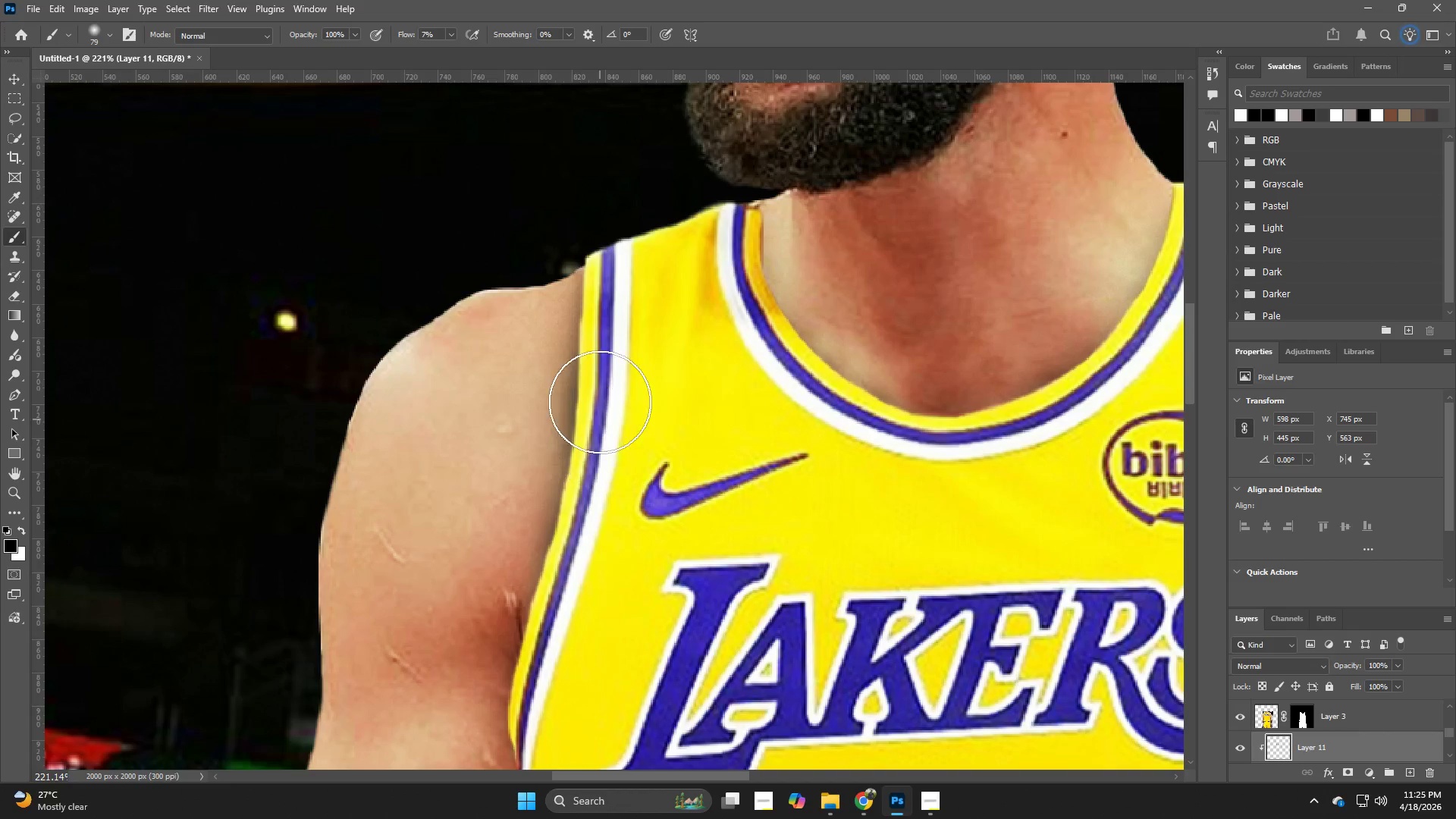 
left_click_drag(start_coordinate=[560, 585], to_coordinate=[548, 788])
 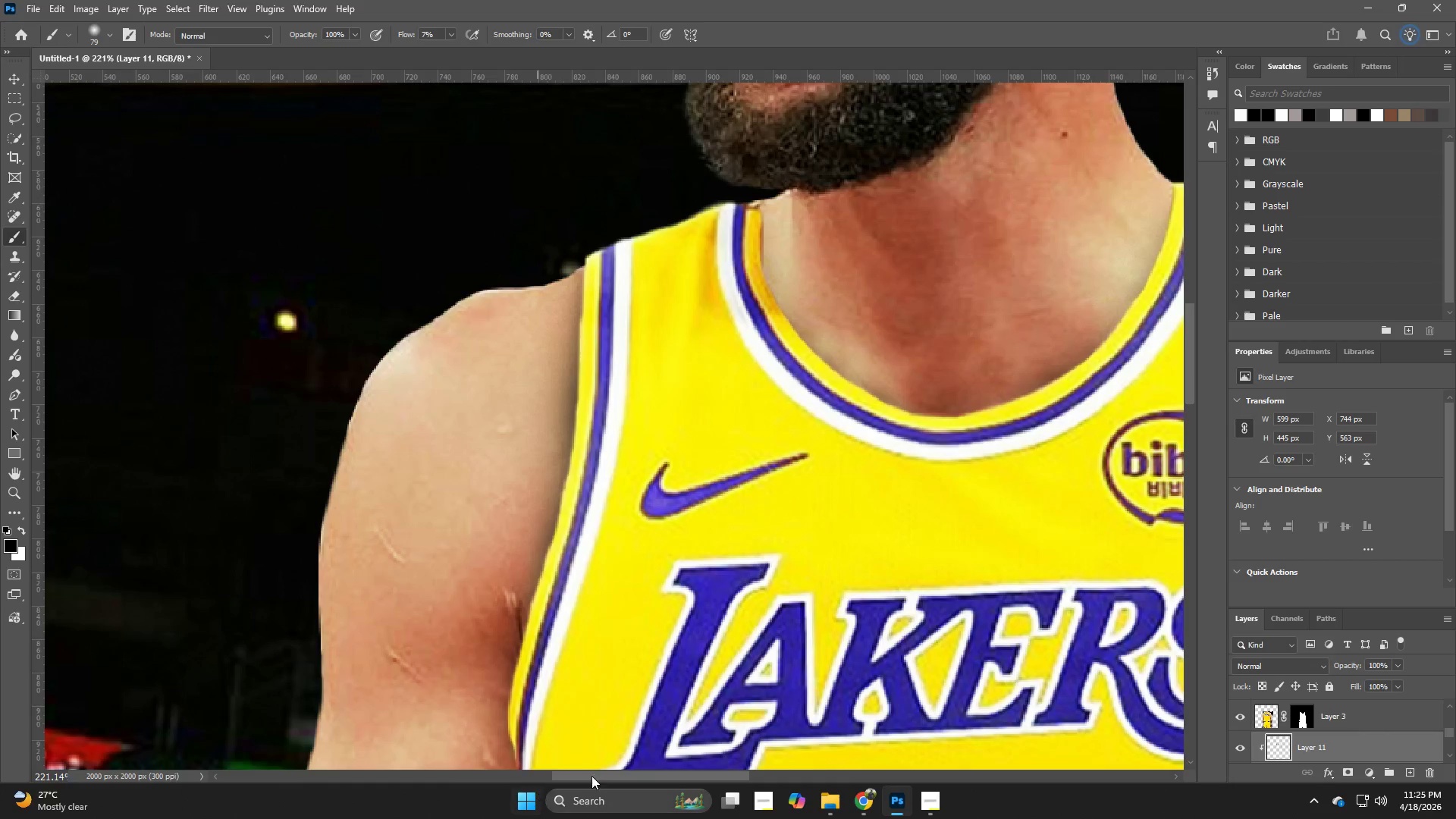 
key(Z)
 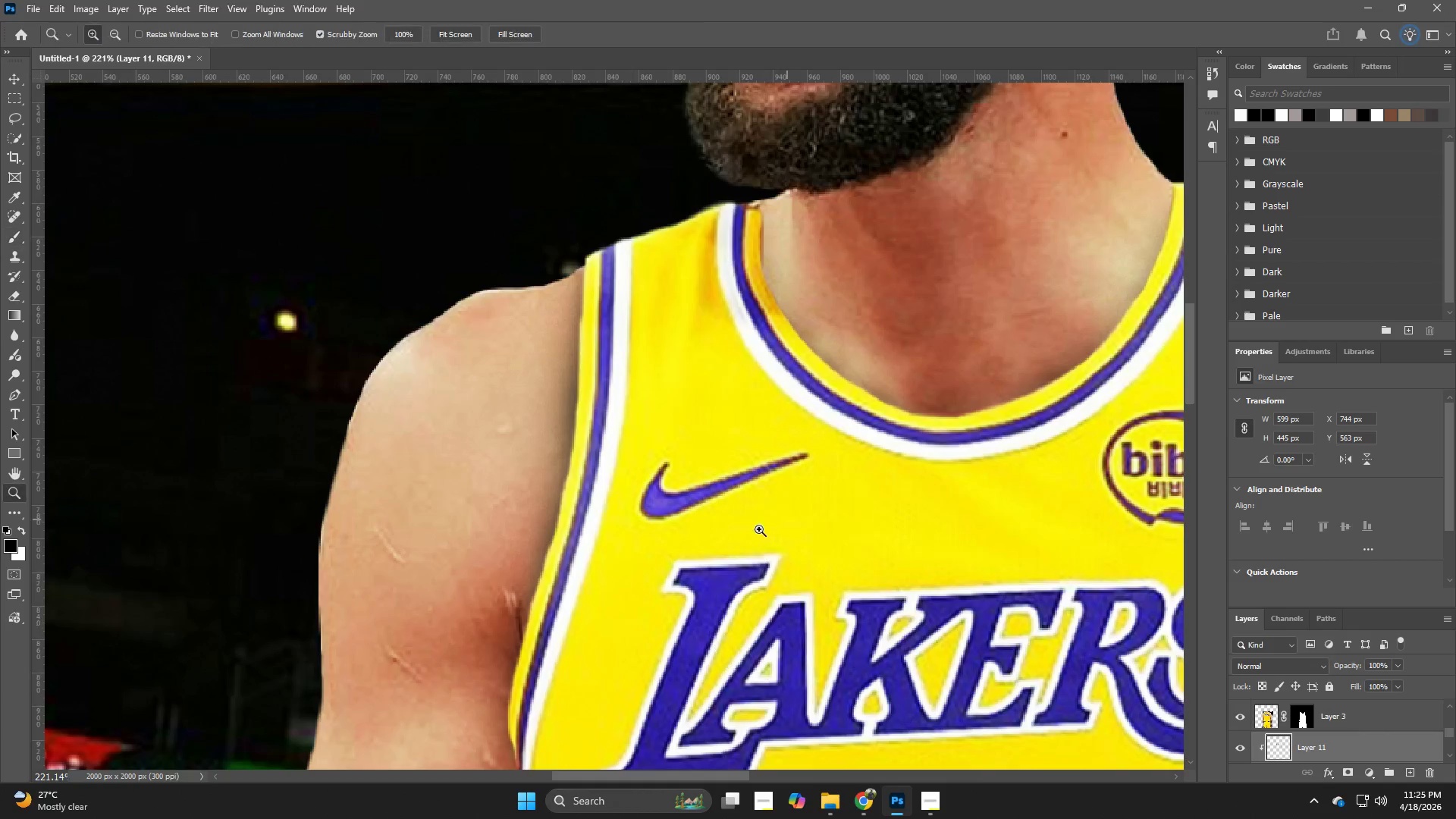 
left_click_drag(start_coordinate=[784, 519], to_coordinate=[724, 541])
 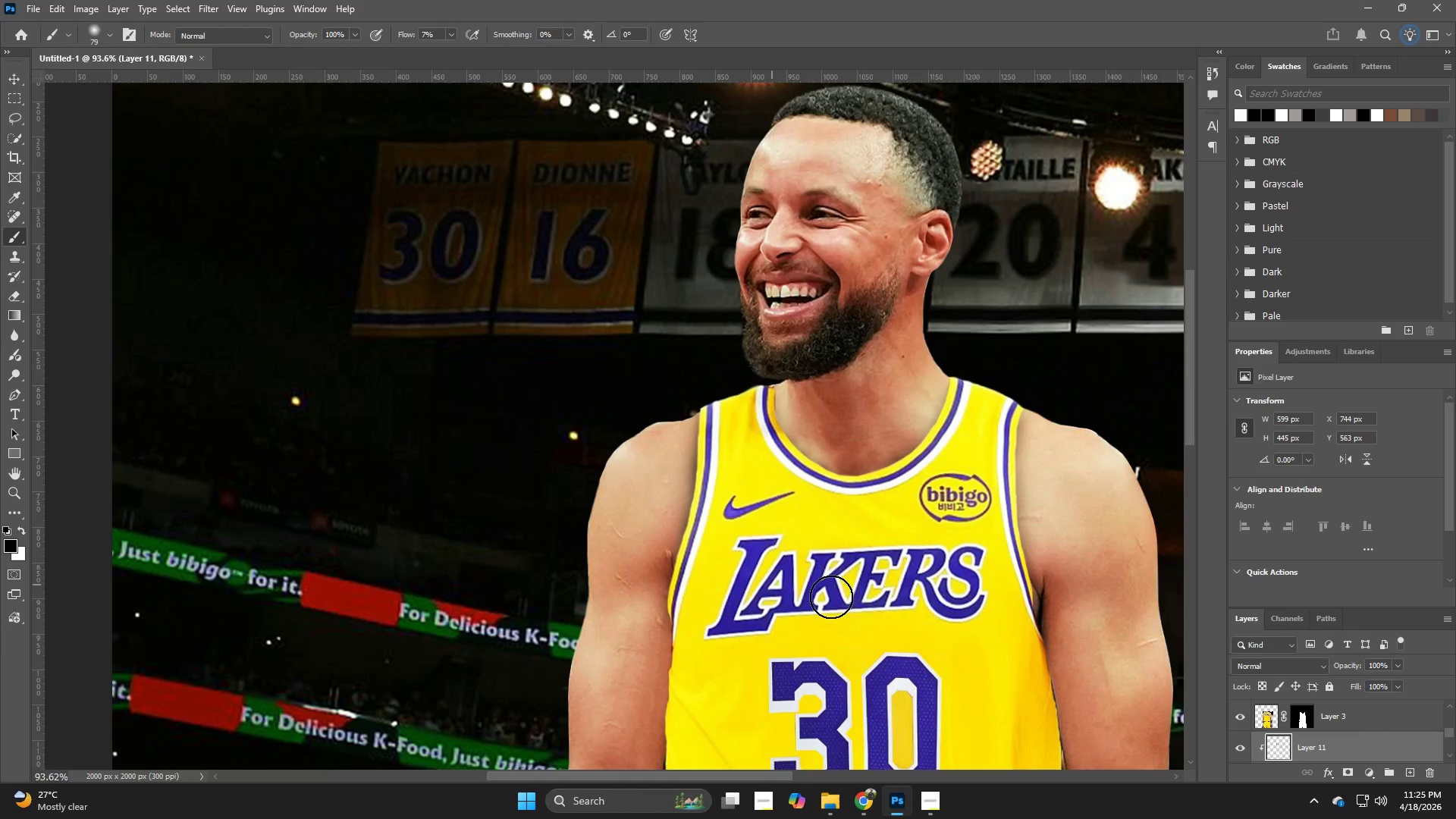 
hold_key(key=Space, duration=0.53)
 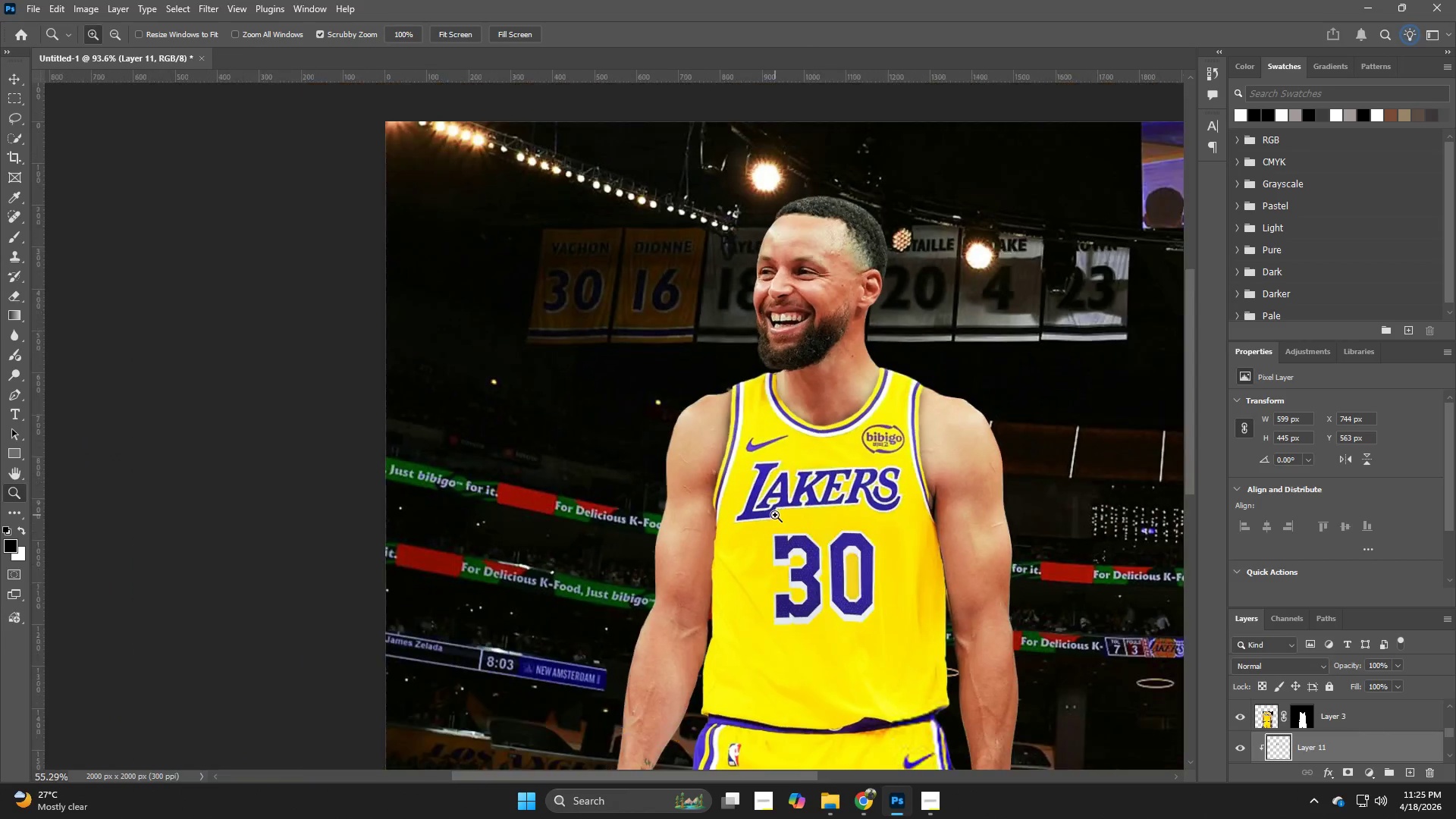 
left_click_drag(start_coordinate=[867, 598], to_coordinate=[840, 497])
 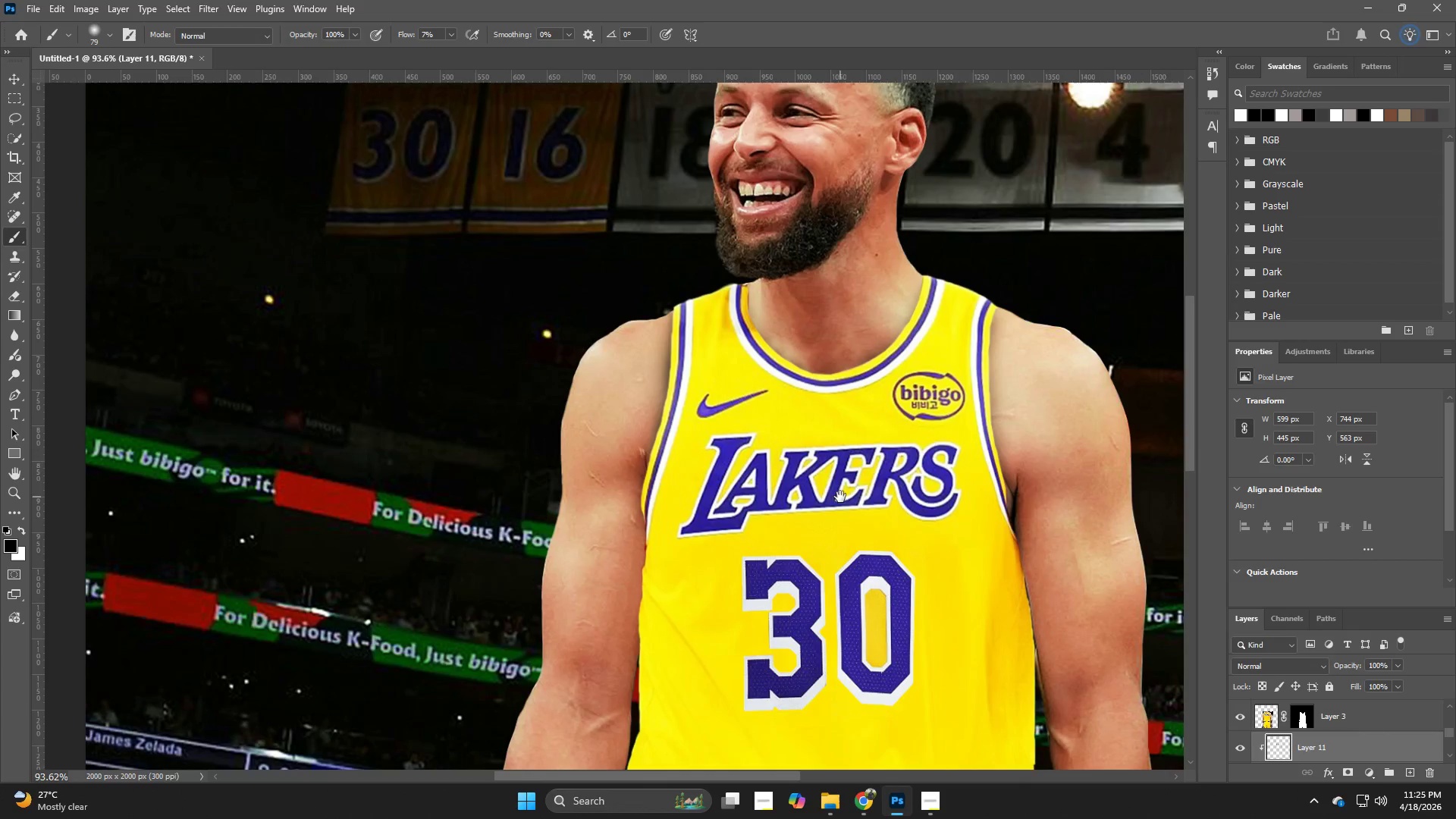 
hold_key(key=Space, duration=1.51)
 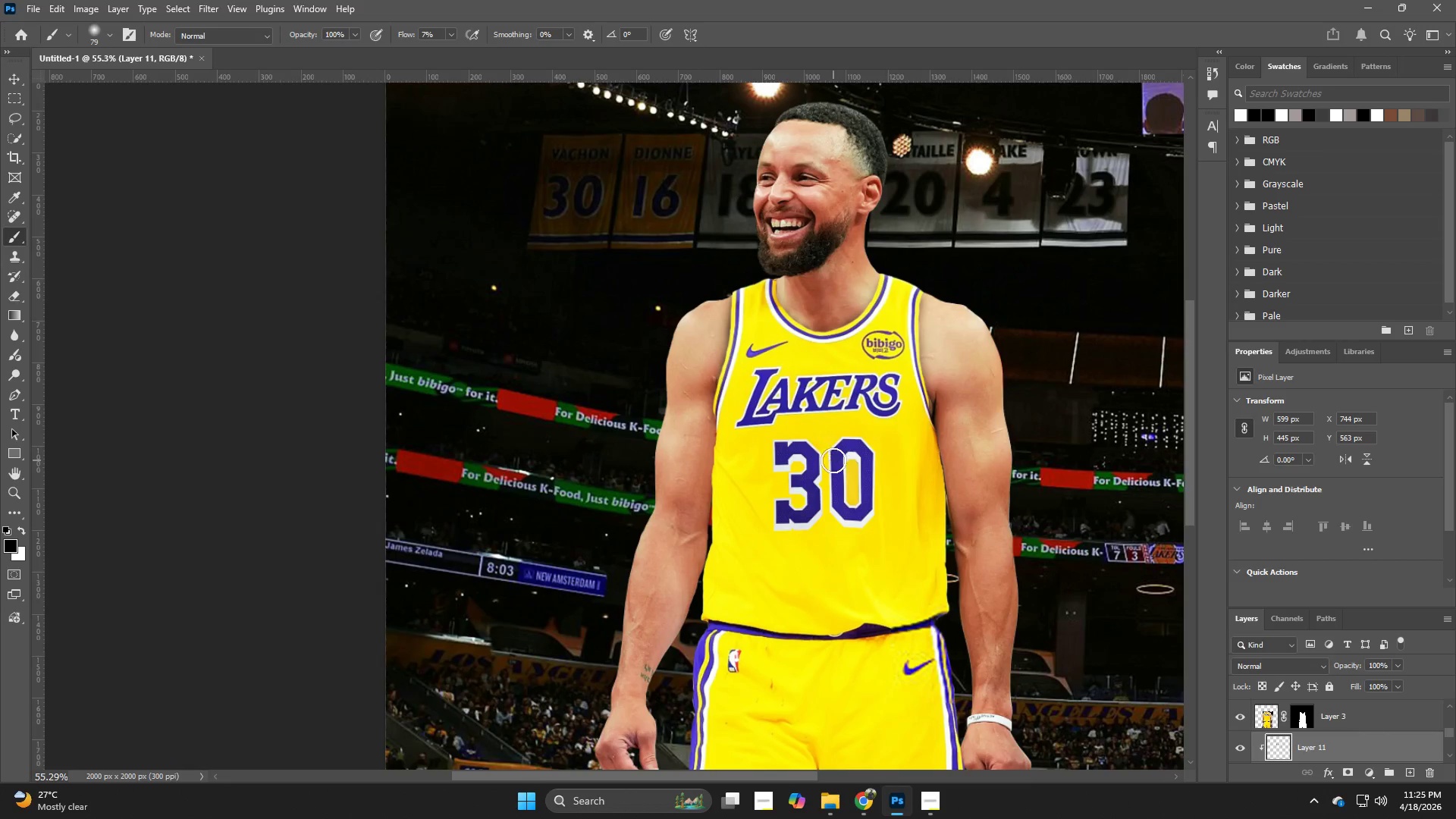 
hold_key(key=Z, duration=0.55)
 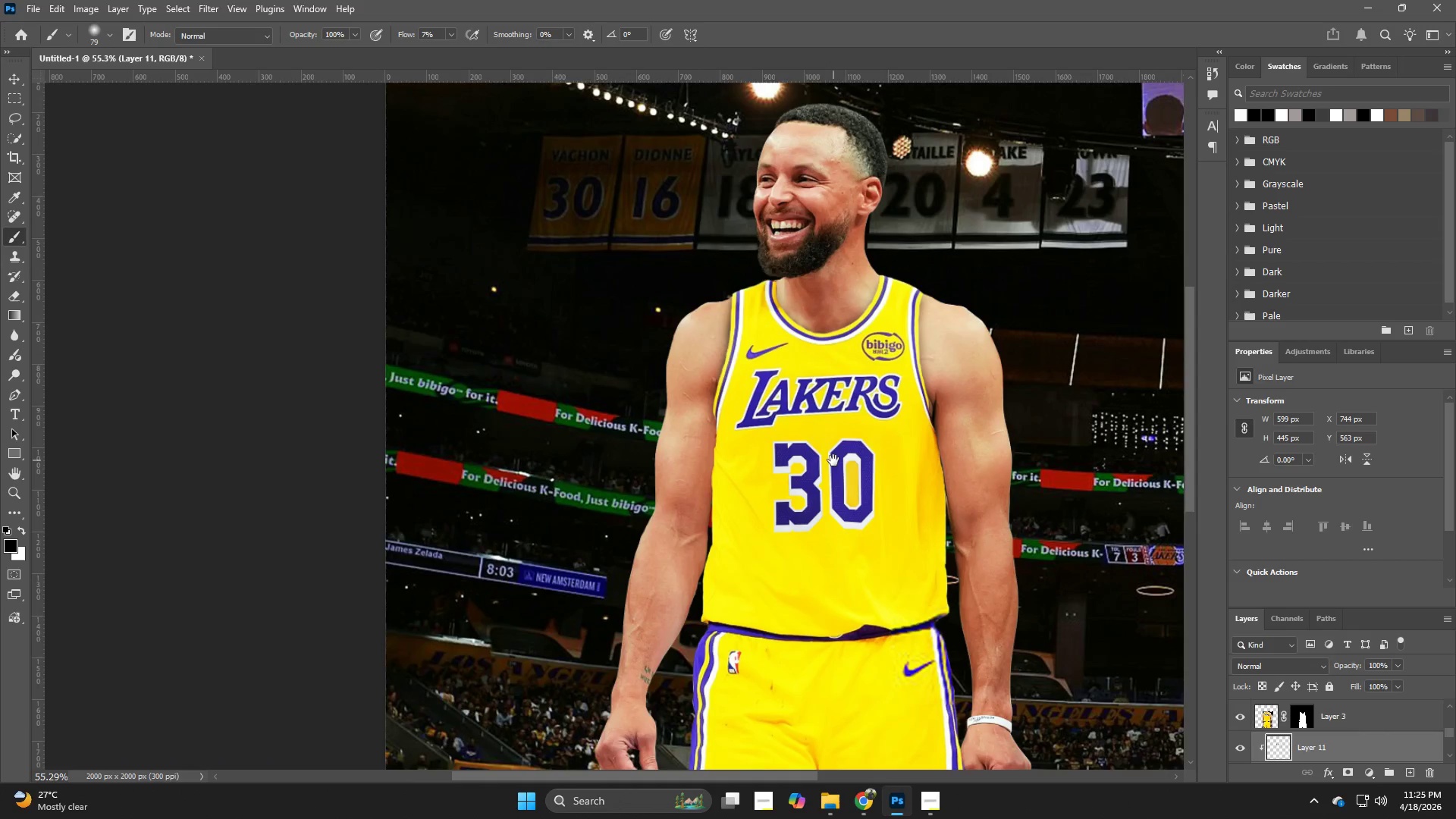 
left_click_drag(start_coordinate=[817, 501], to_coordinate=[775, 515])
 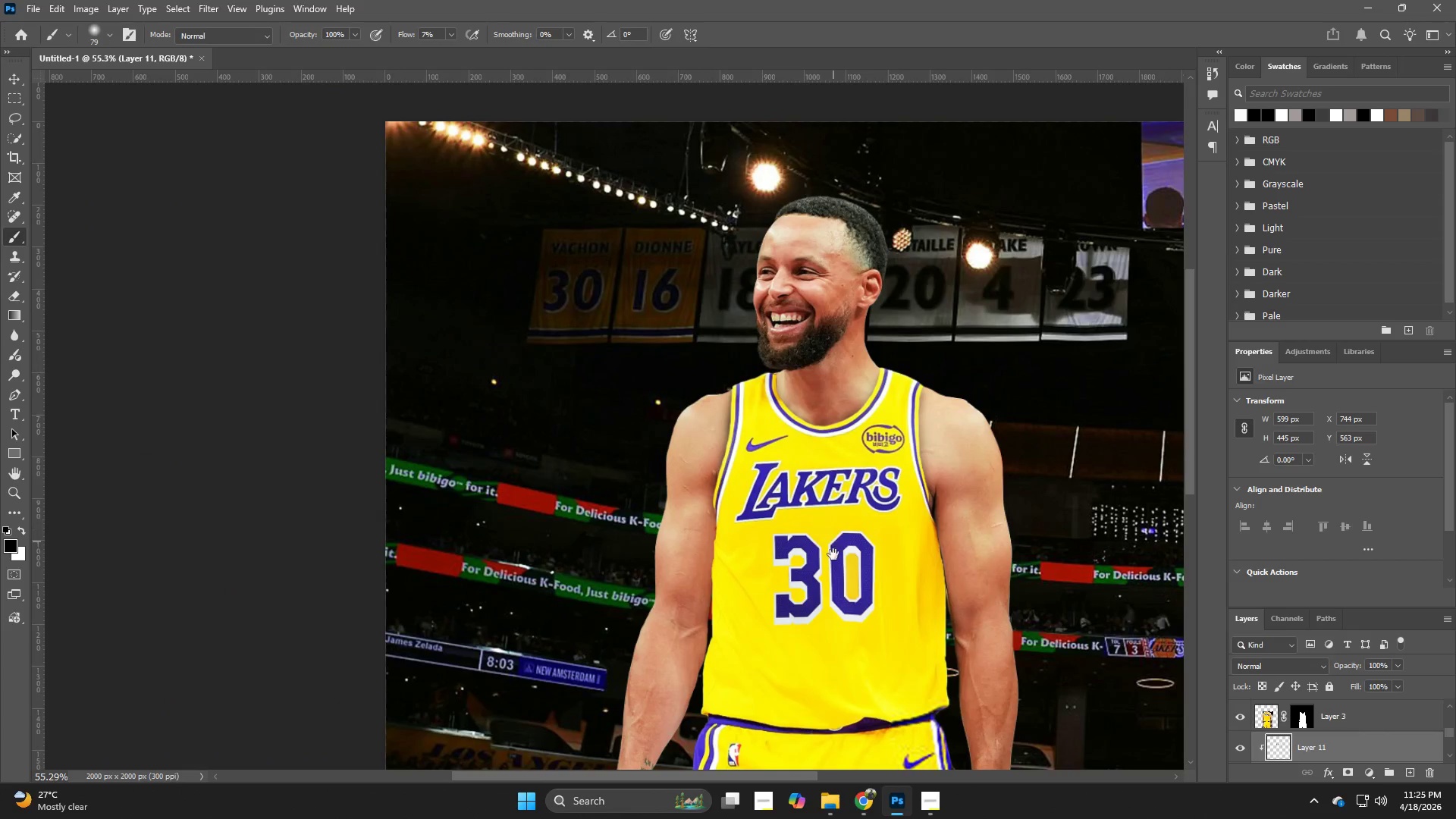 
left_click_drag(start_coordinate=[833, 554], to_coordinate=[833, 460])
 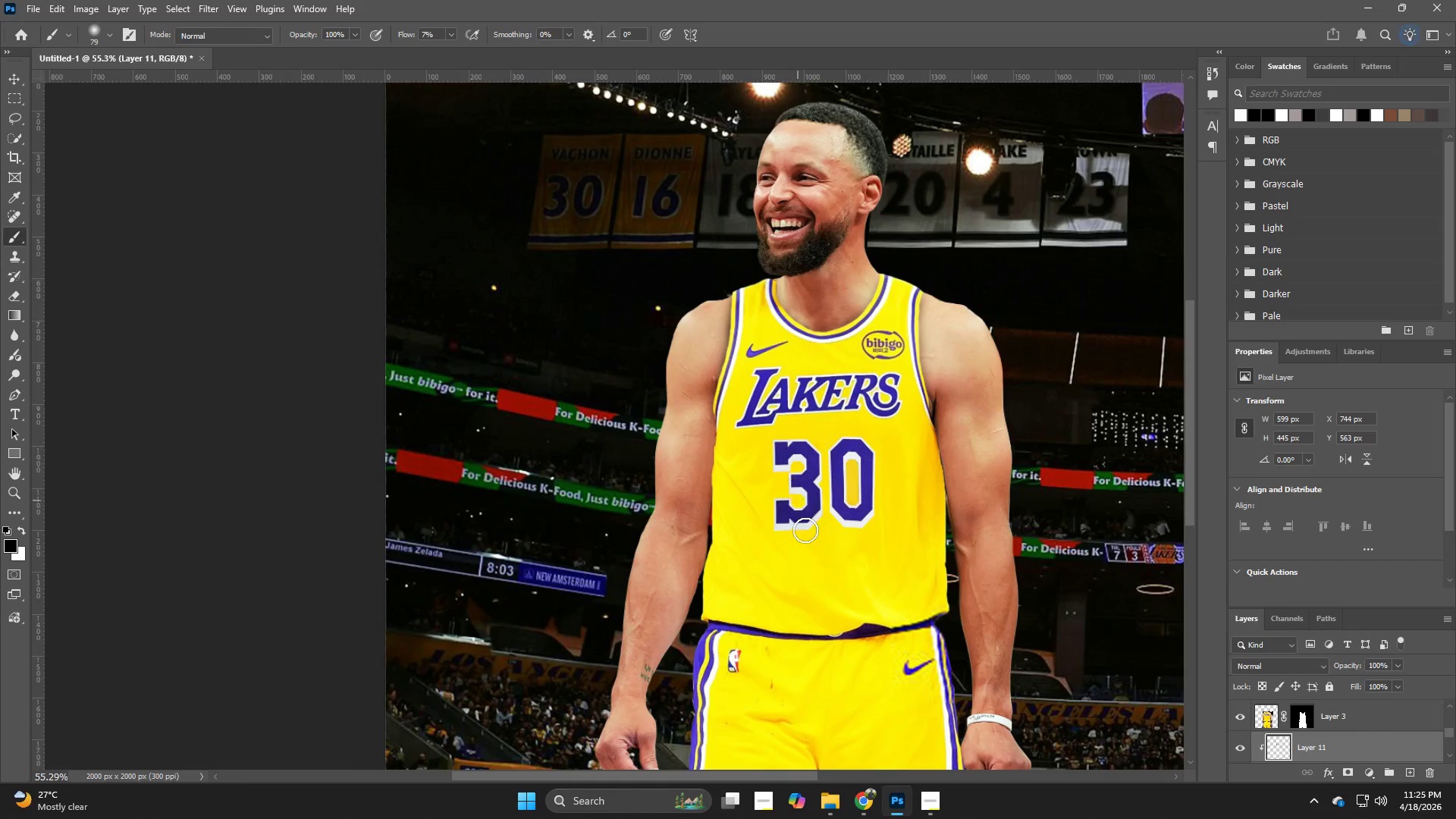 
hold_key(key=Space, duration=0.61)
 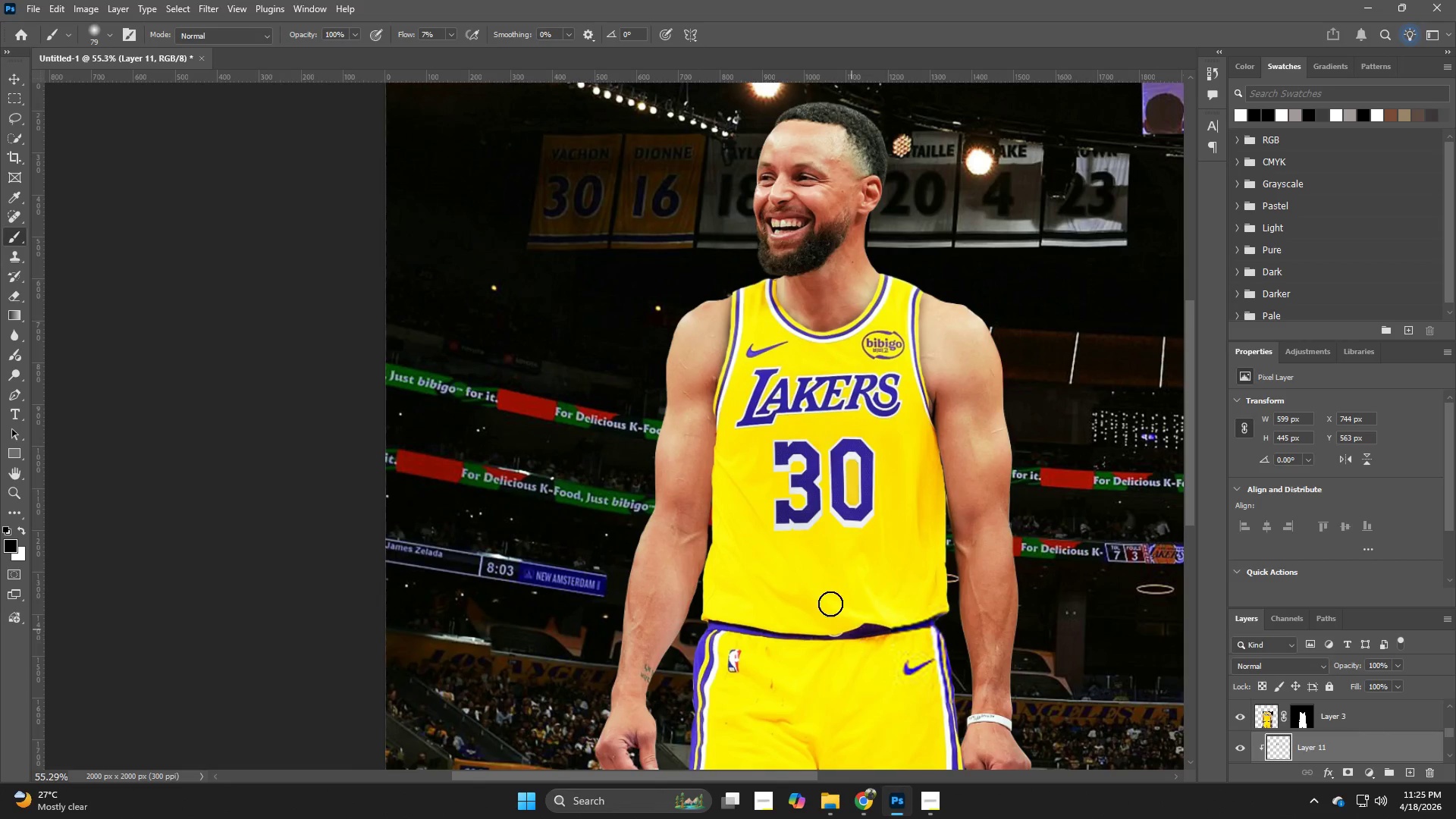 
hold_key(key=Space, duration=1.03)
 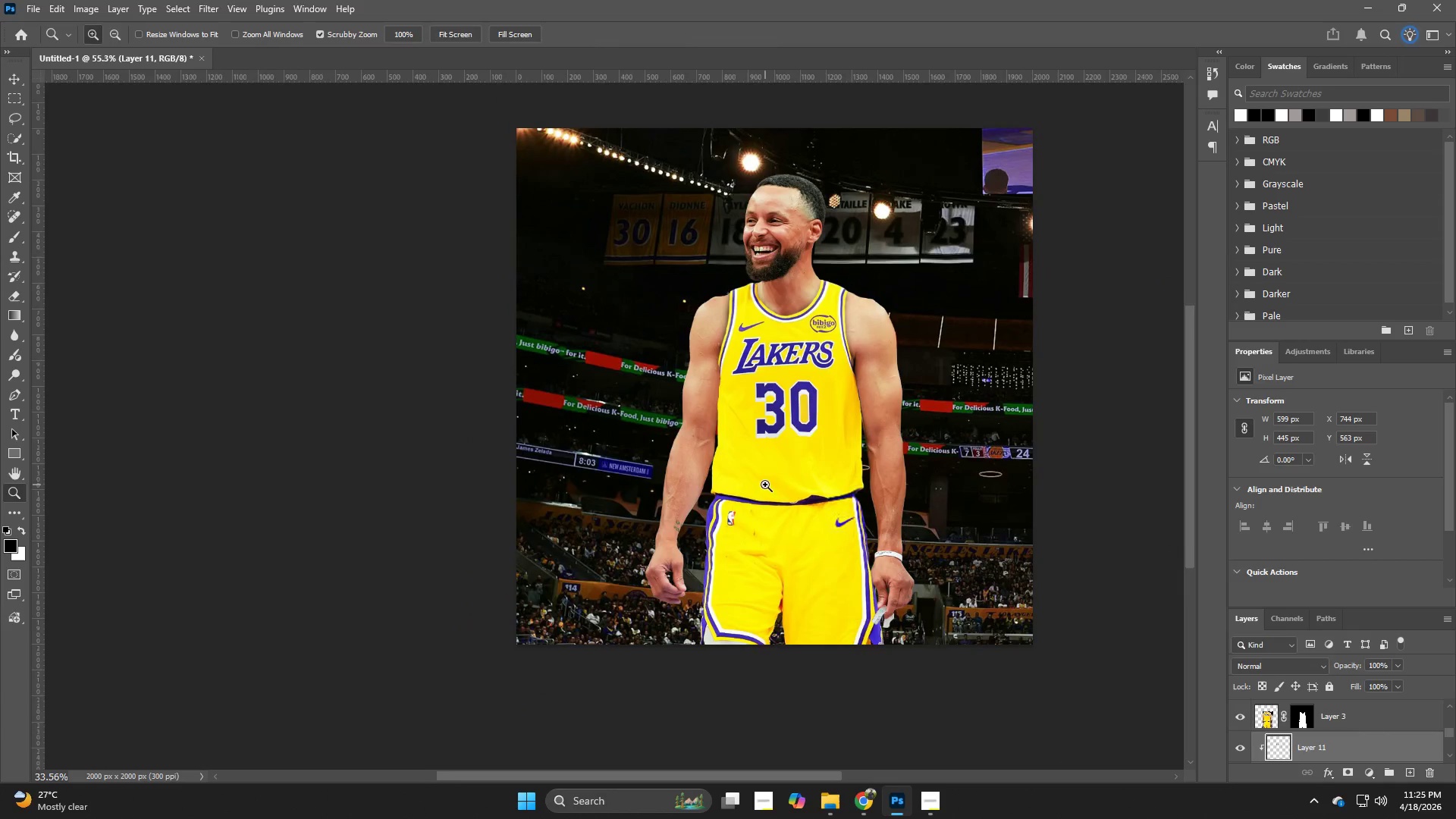 
left_click_drag(start_coordinate=[811, 568], to_coordinate=[764, 458])
 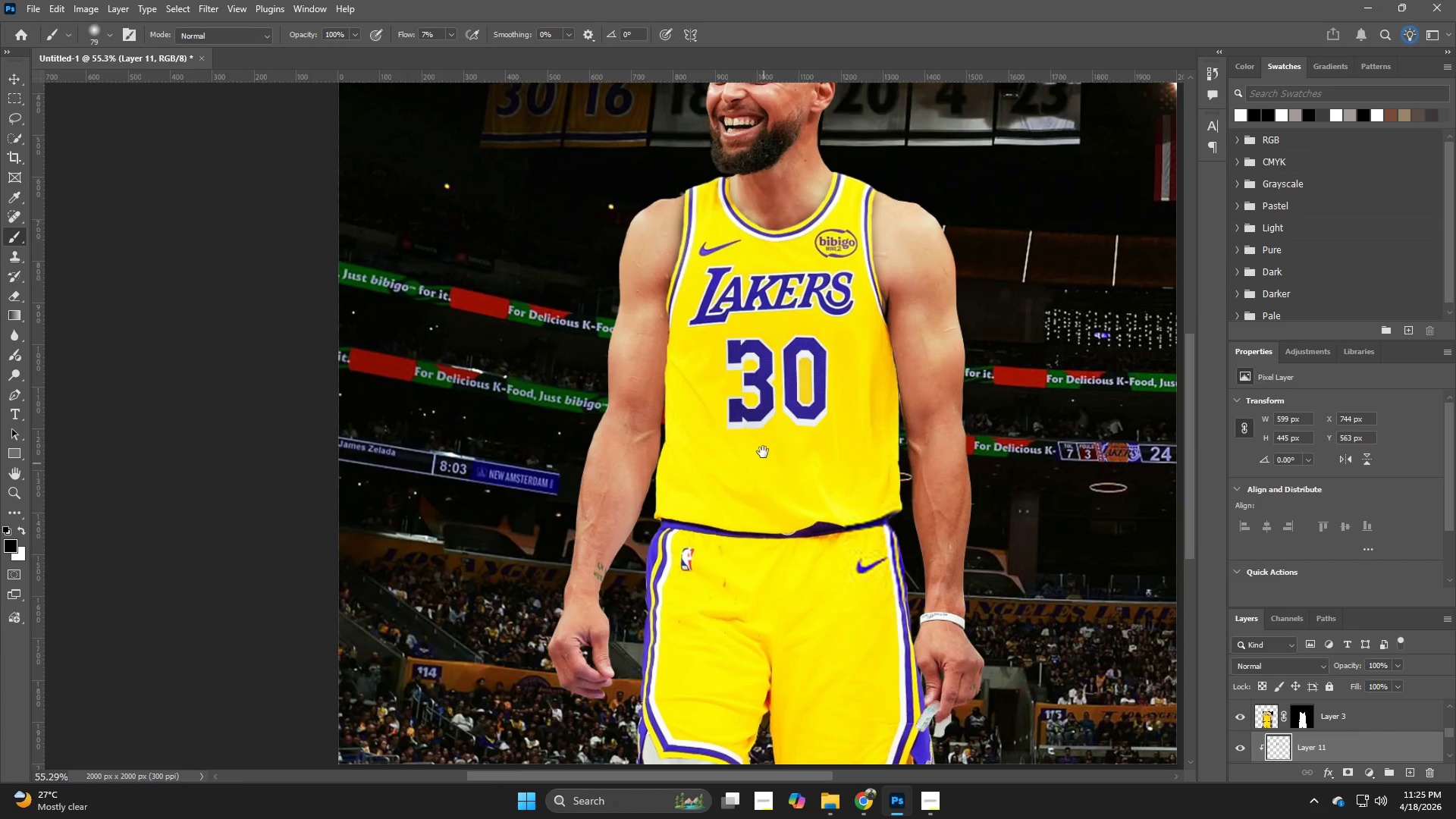 
hold_key(key=Space, duration=1.55)
 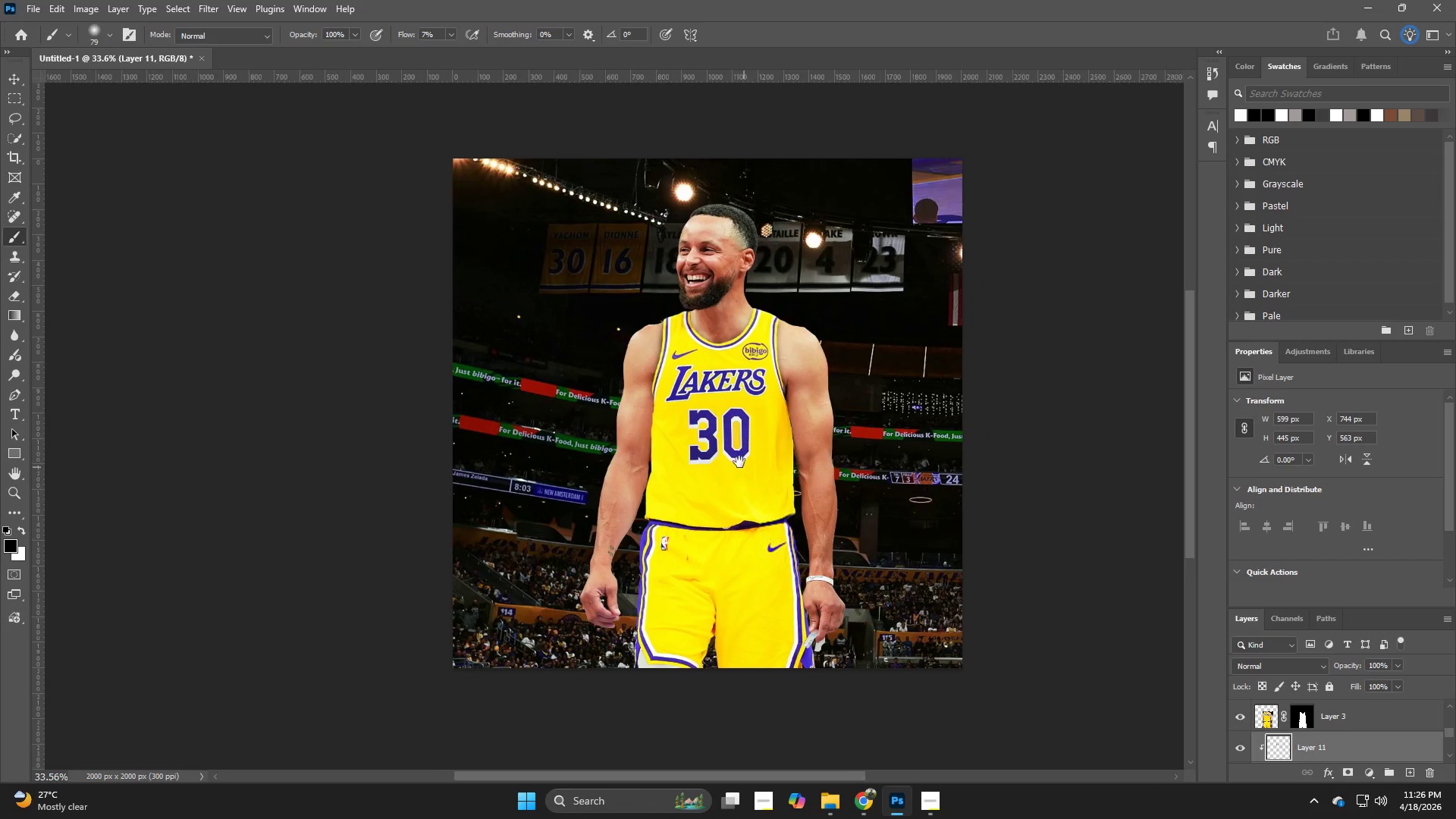 
hold_key(key=Z, duration=0.47)
 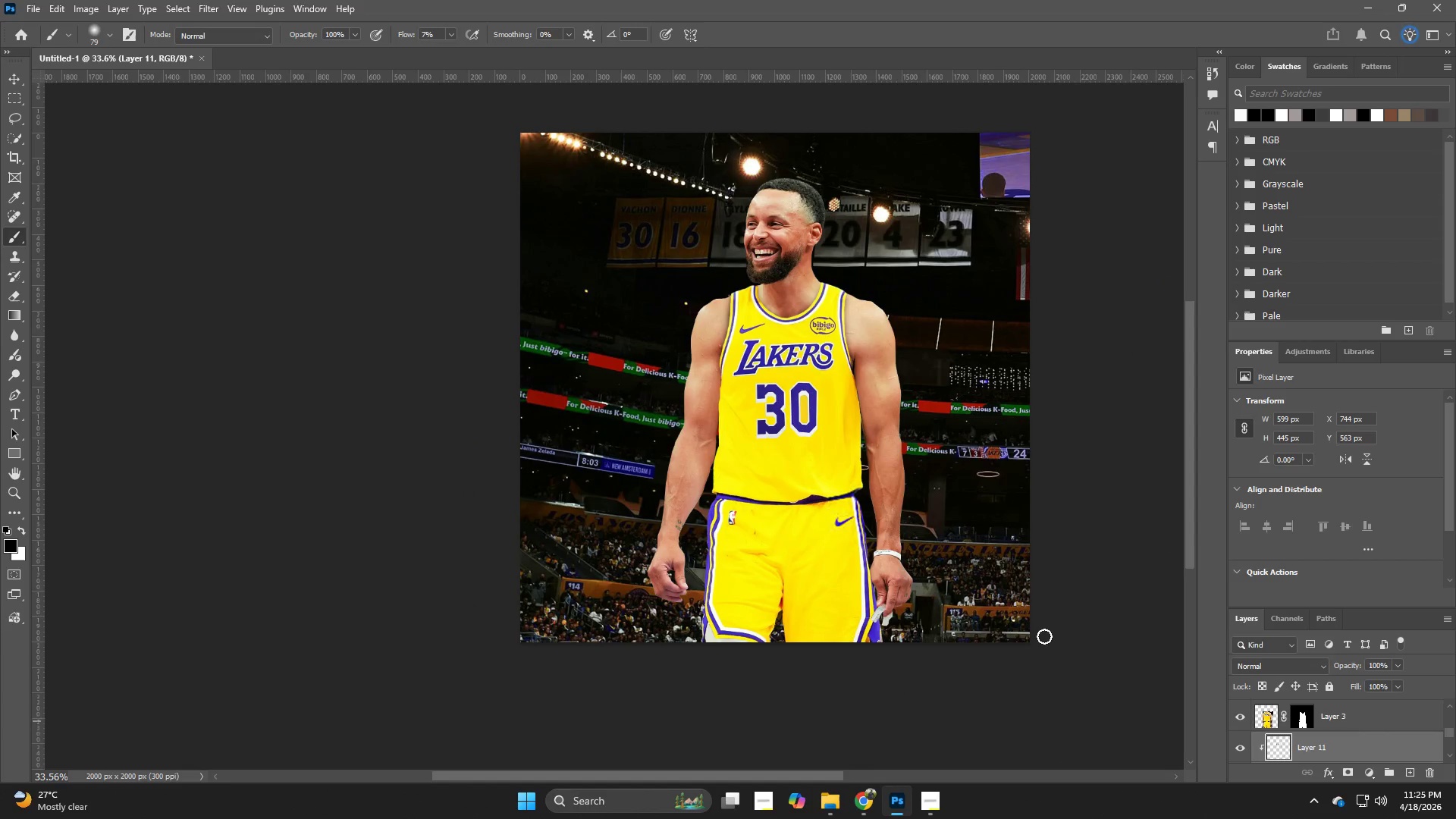 
left_click_drag(start_coordinate=[803, 466], to_coordinate=[765, 485])
 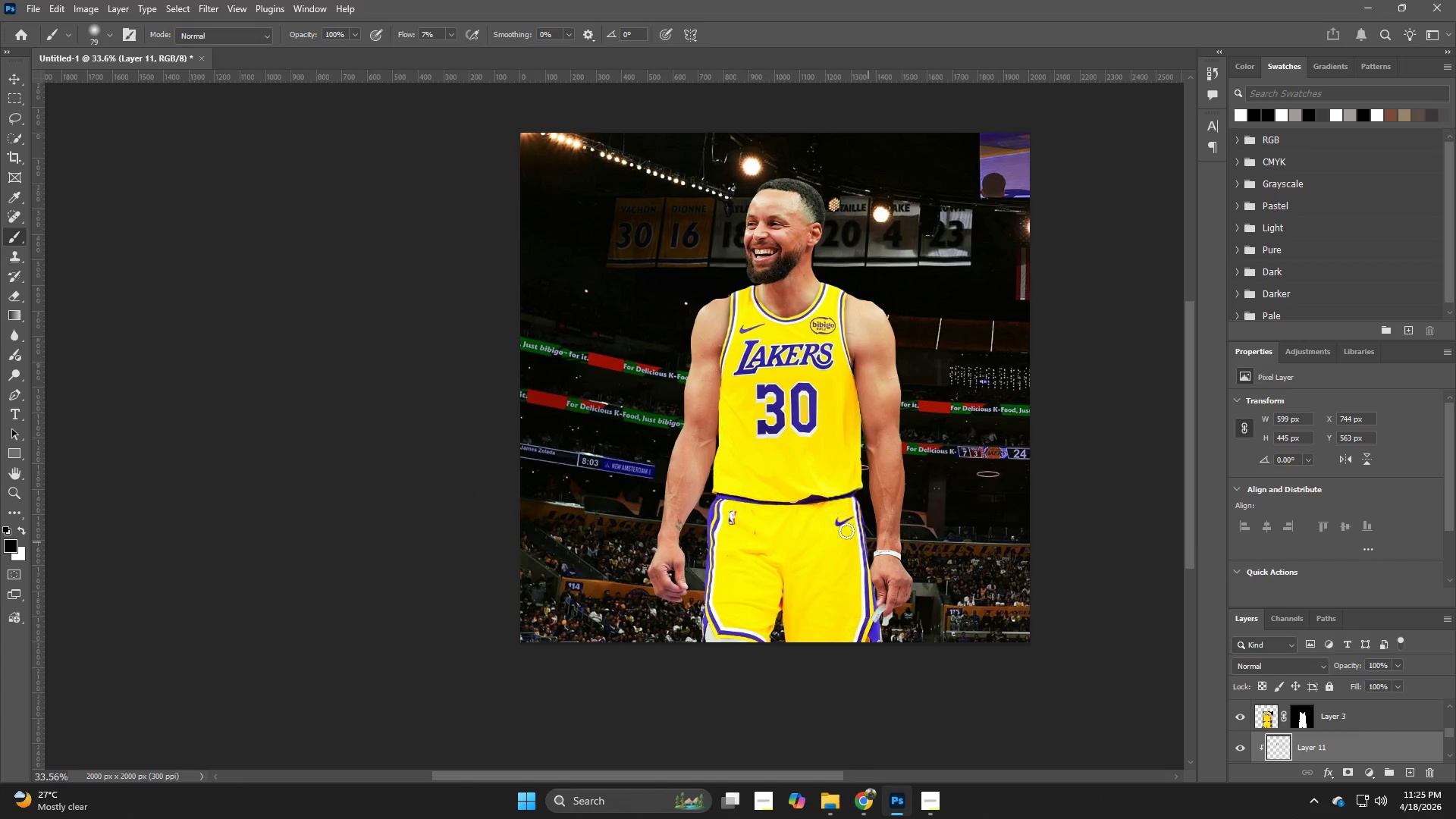 
hold_key(key=Space, duration=0.91)
 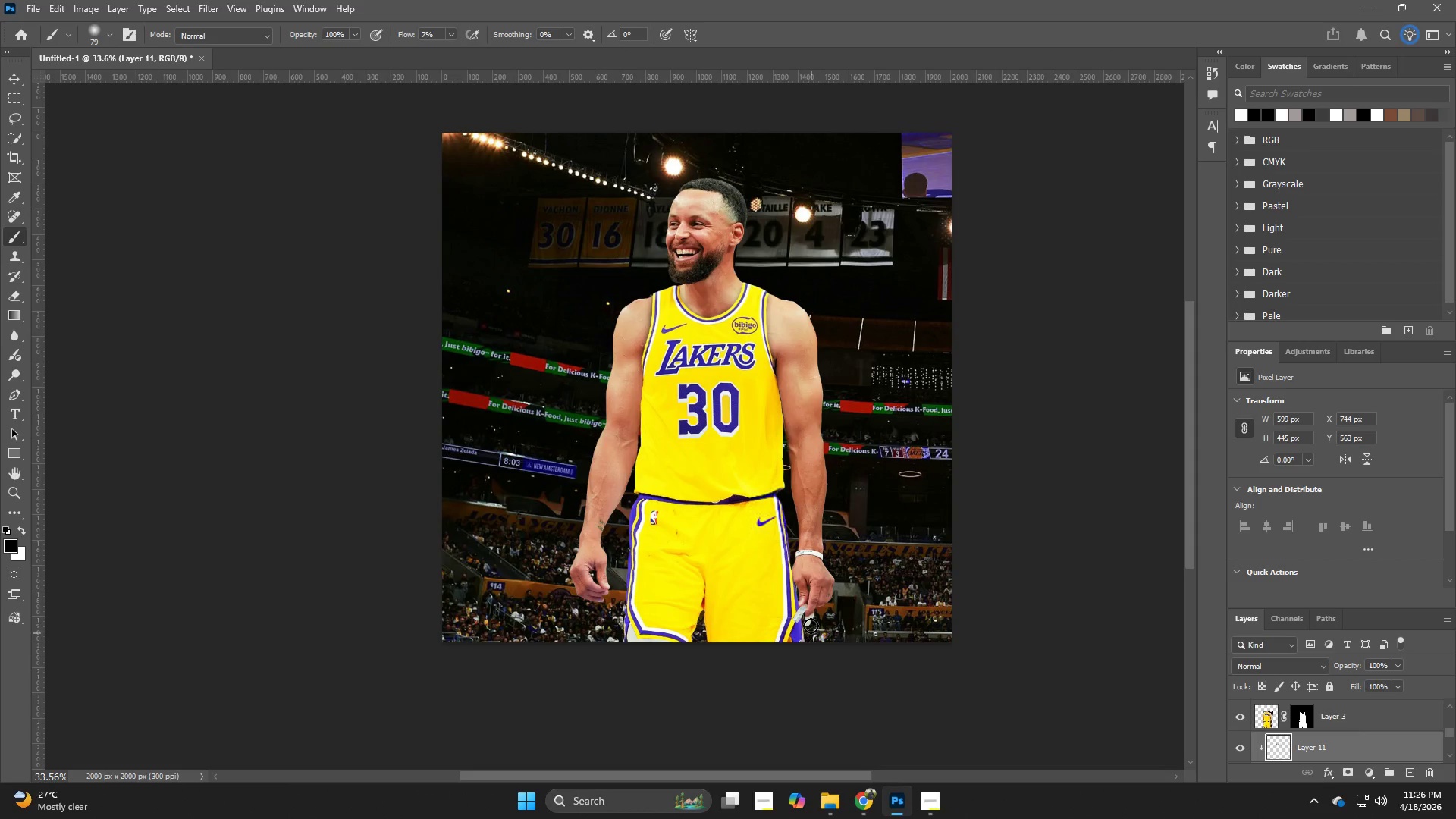 
left_click_drag(start_coordinate=[812, 442], to_coordinate=[734, 442])
 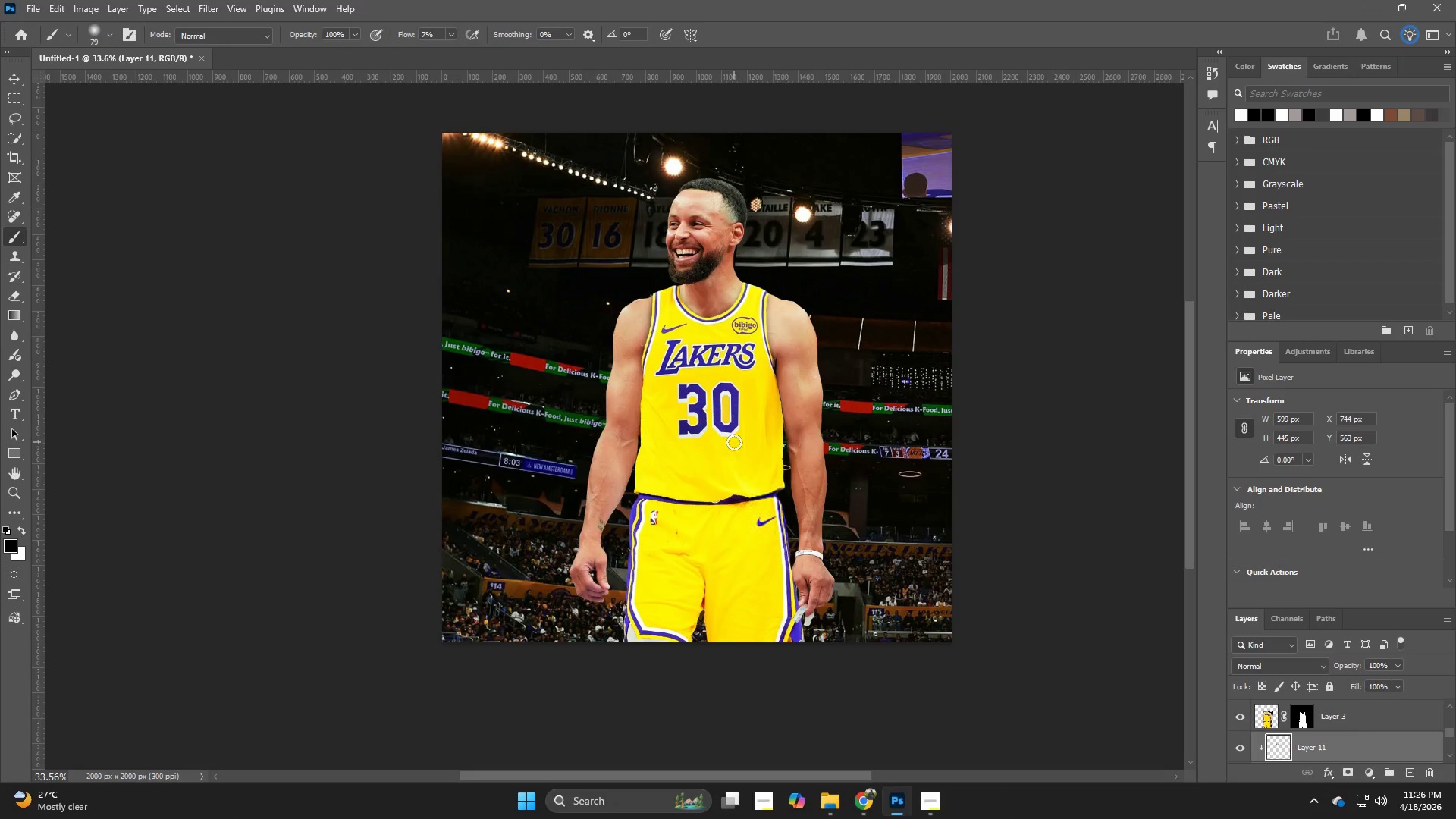 
hold_key(key=Space, duration=10.45)
 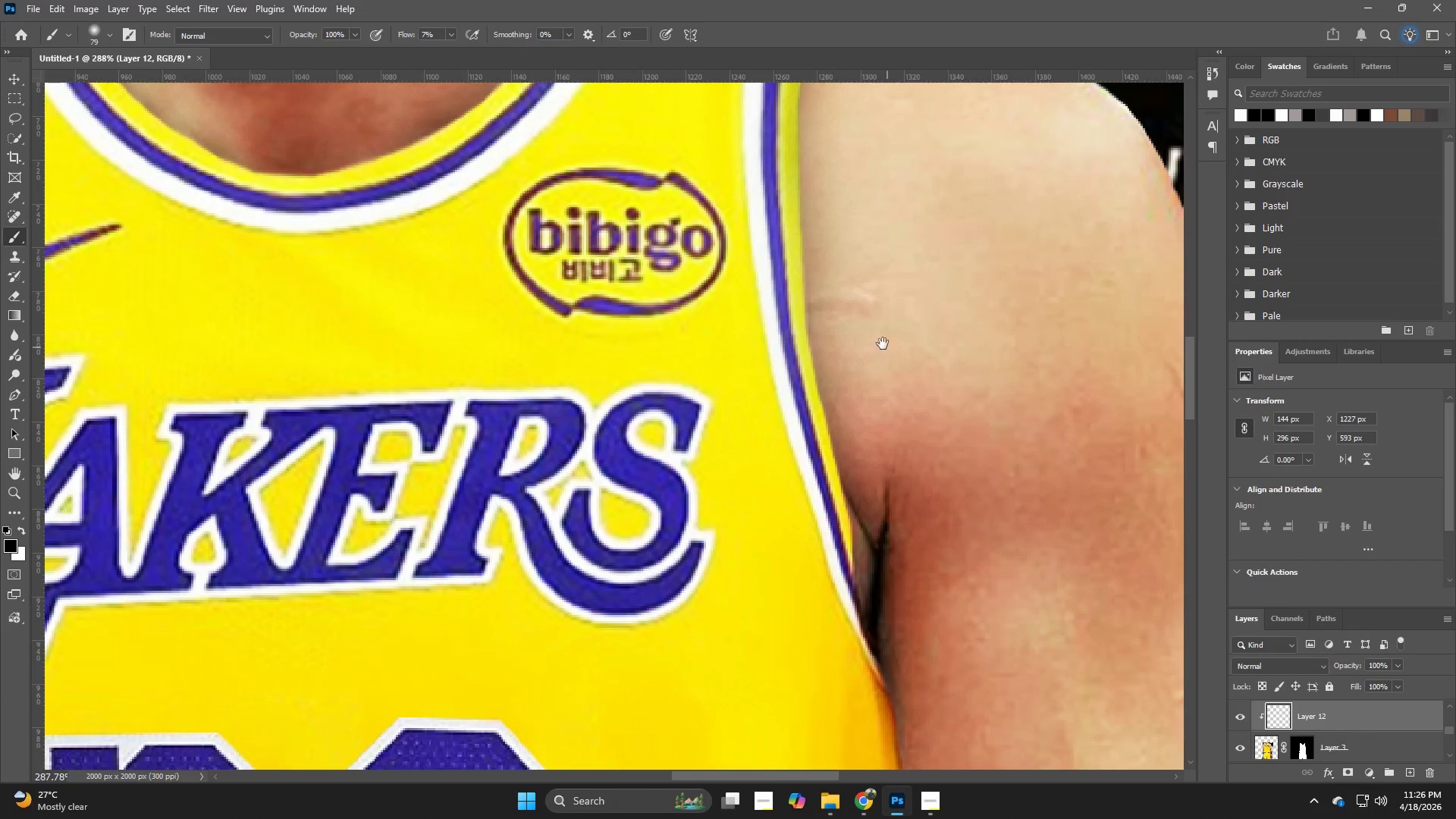 
hold_key(key=Z, duration=1.02)
 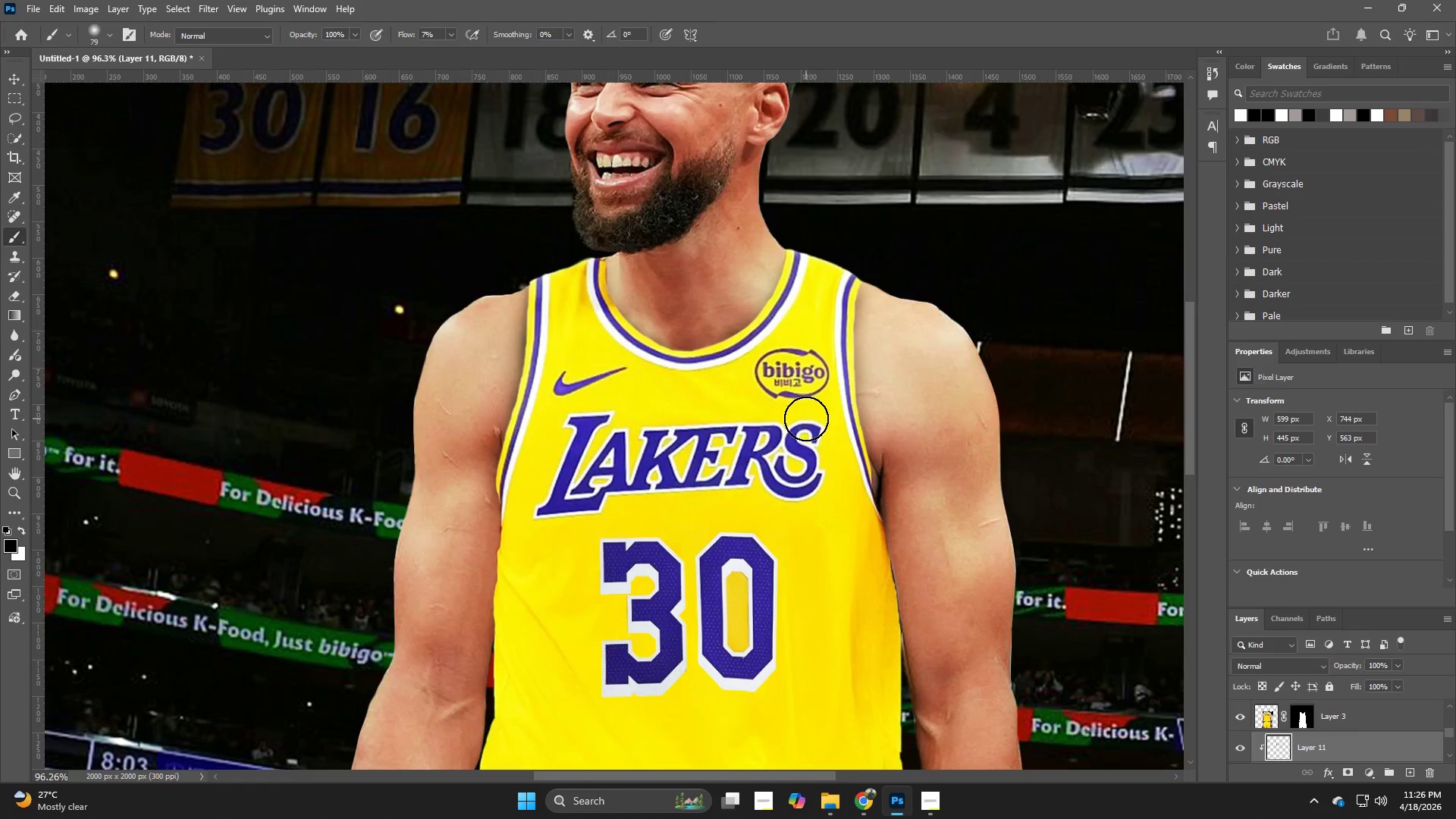 
left_click_drag(start_coordinate=[719, 300], to_coordinate=[783, 406])
 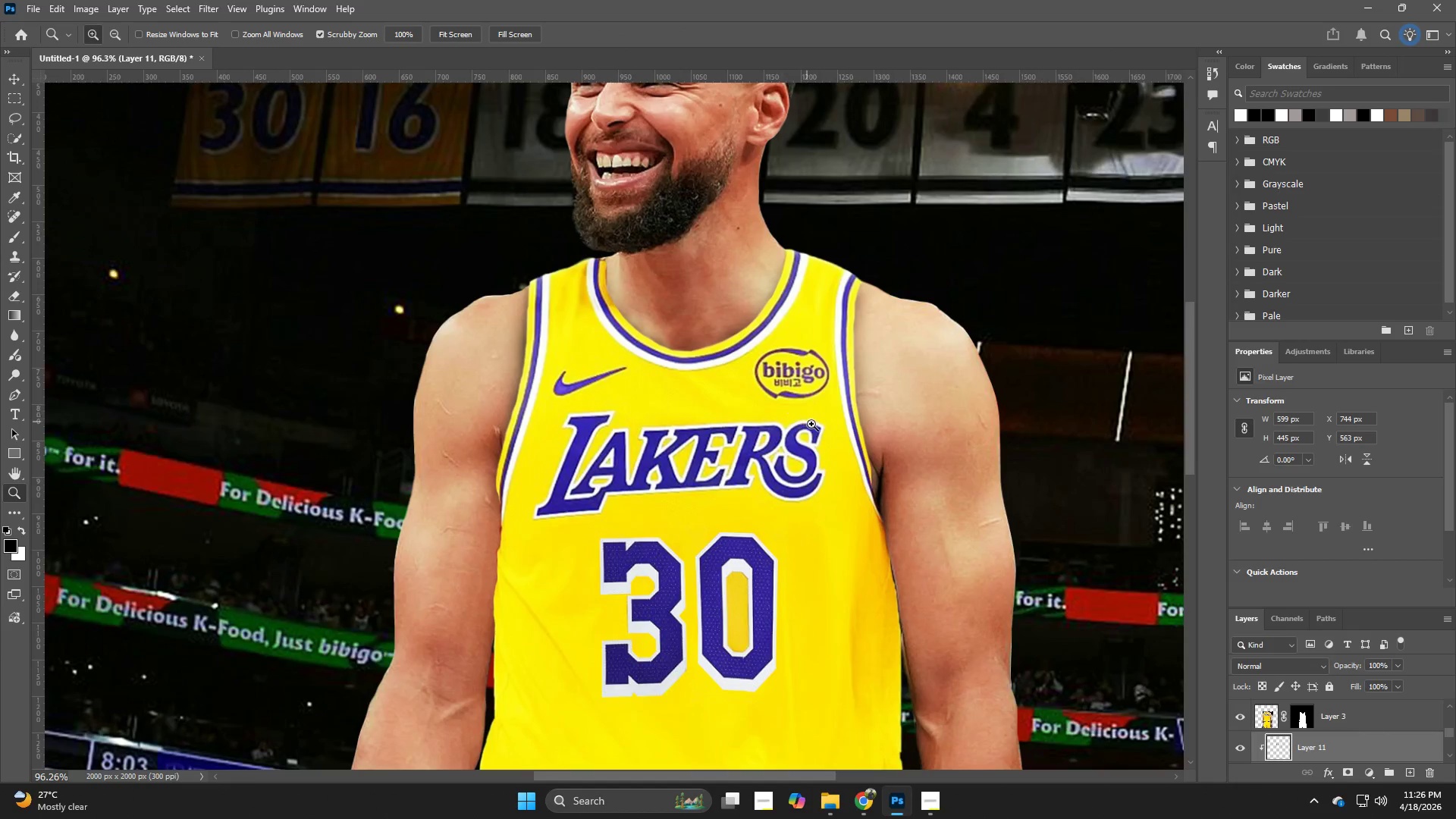 
key(B)
 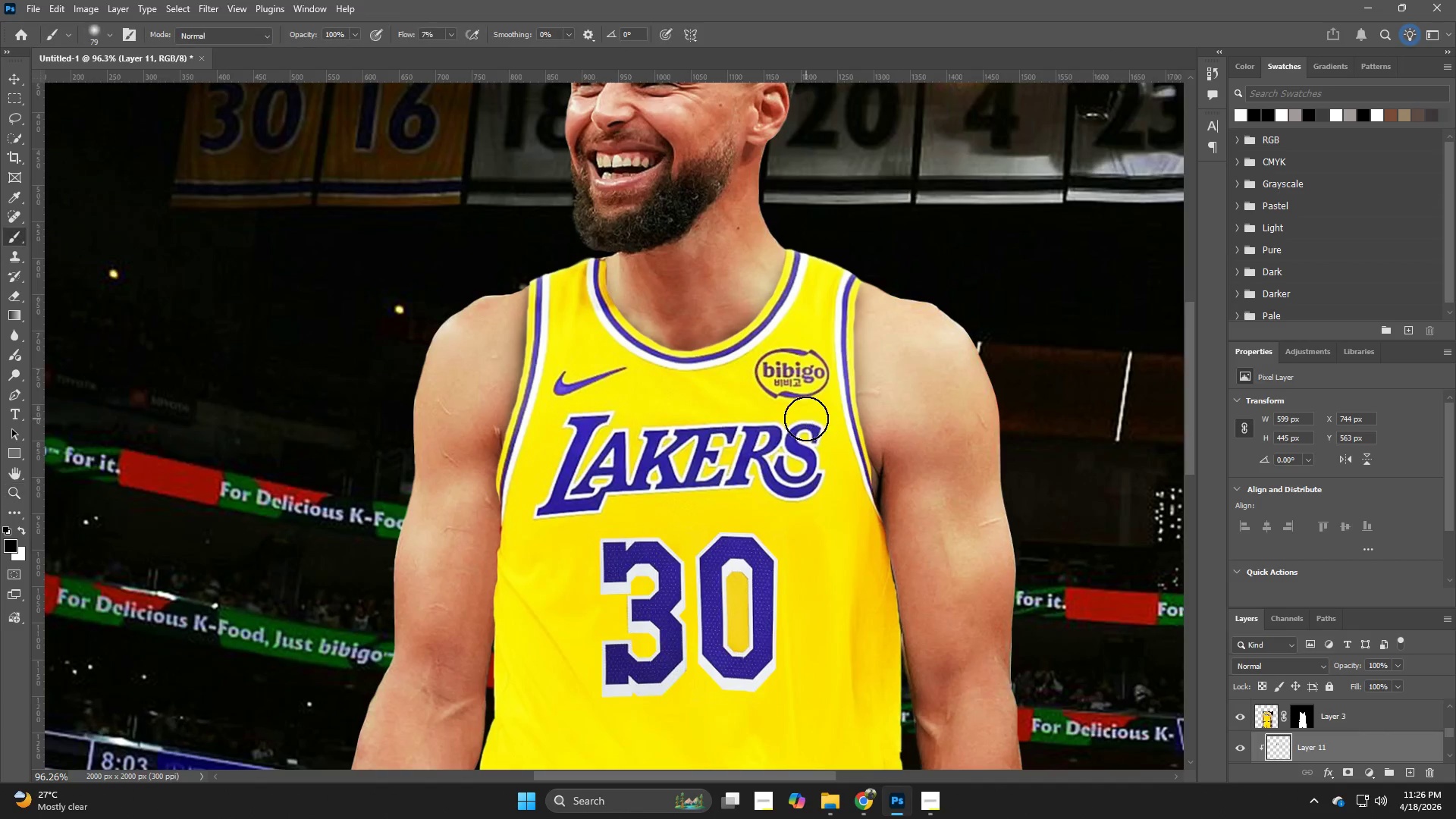 
left_click([806, 419])
 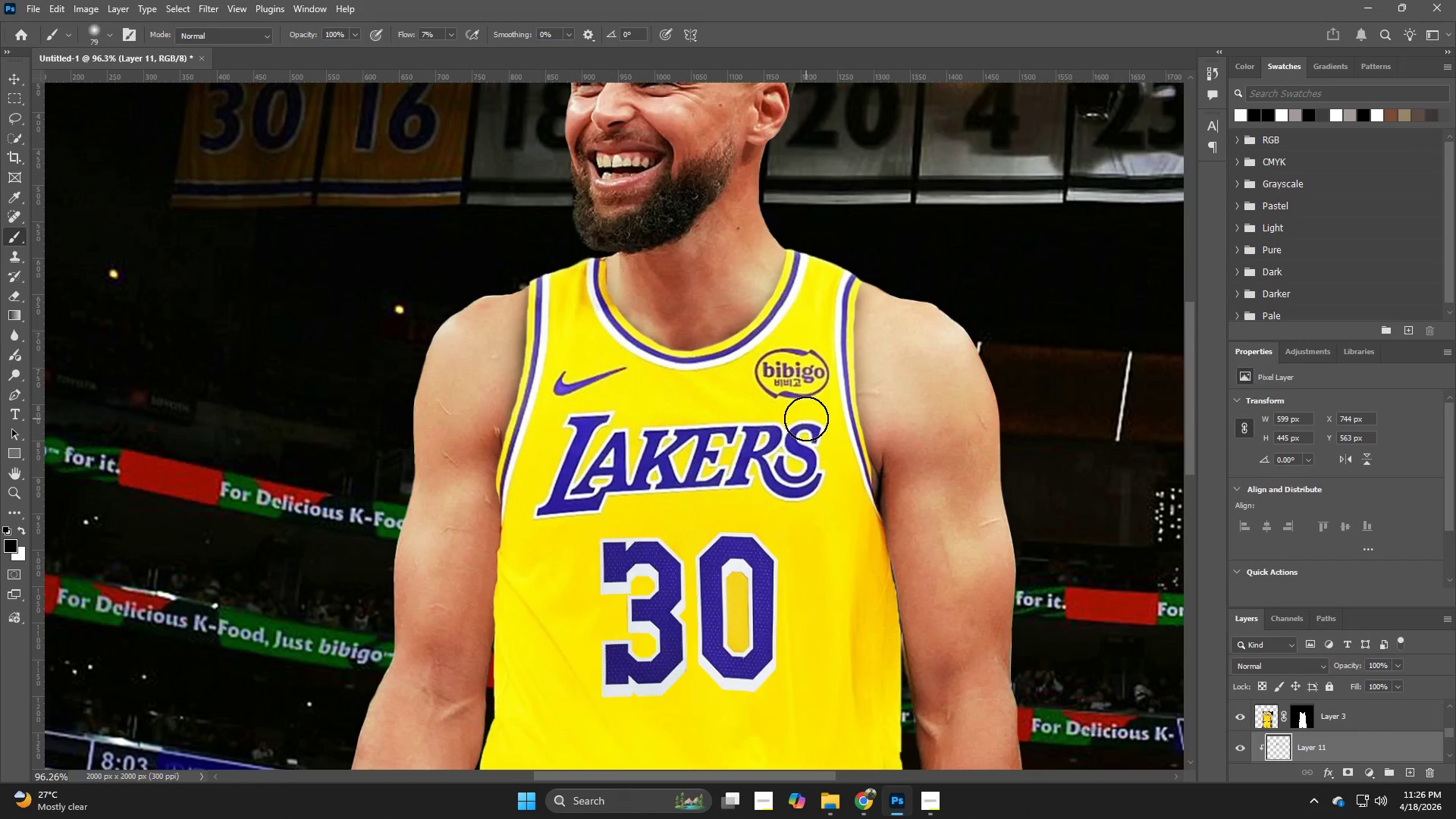 
hold_key(key=V, duration=0.34)
 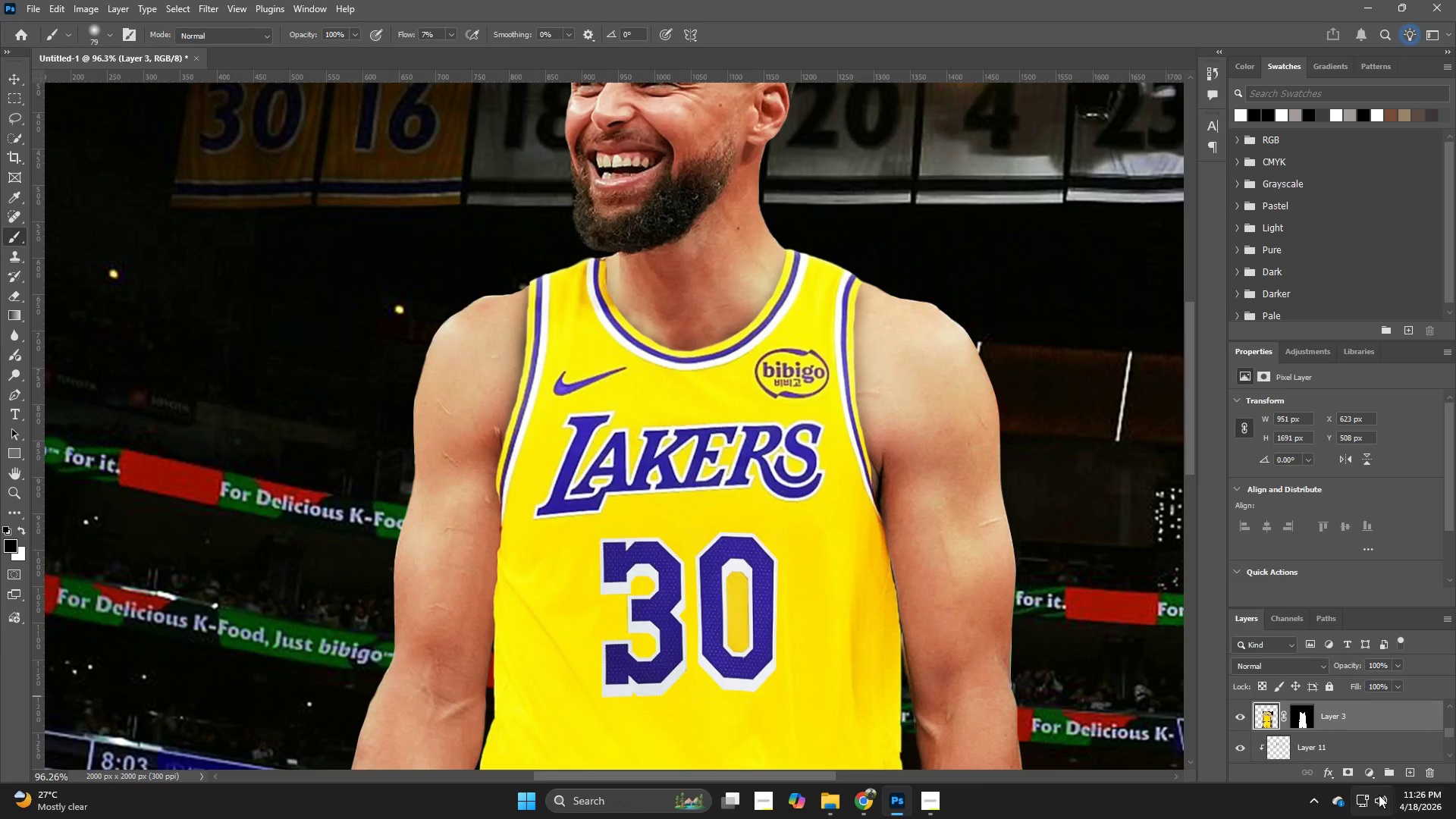 
left_click([806, 419])
 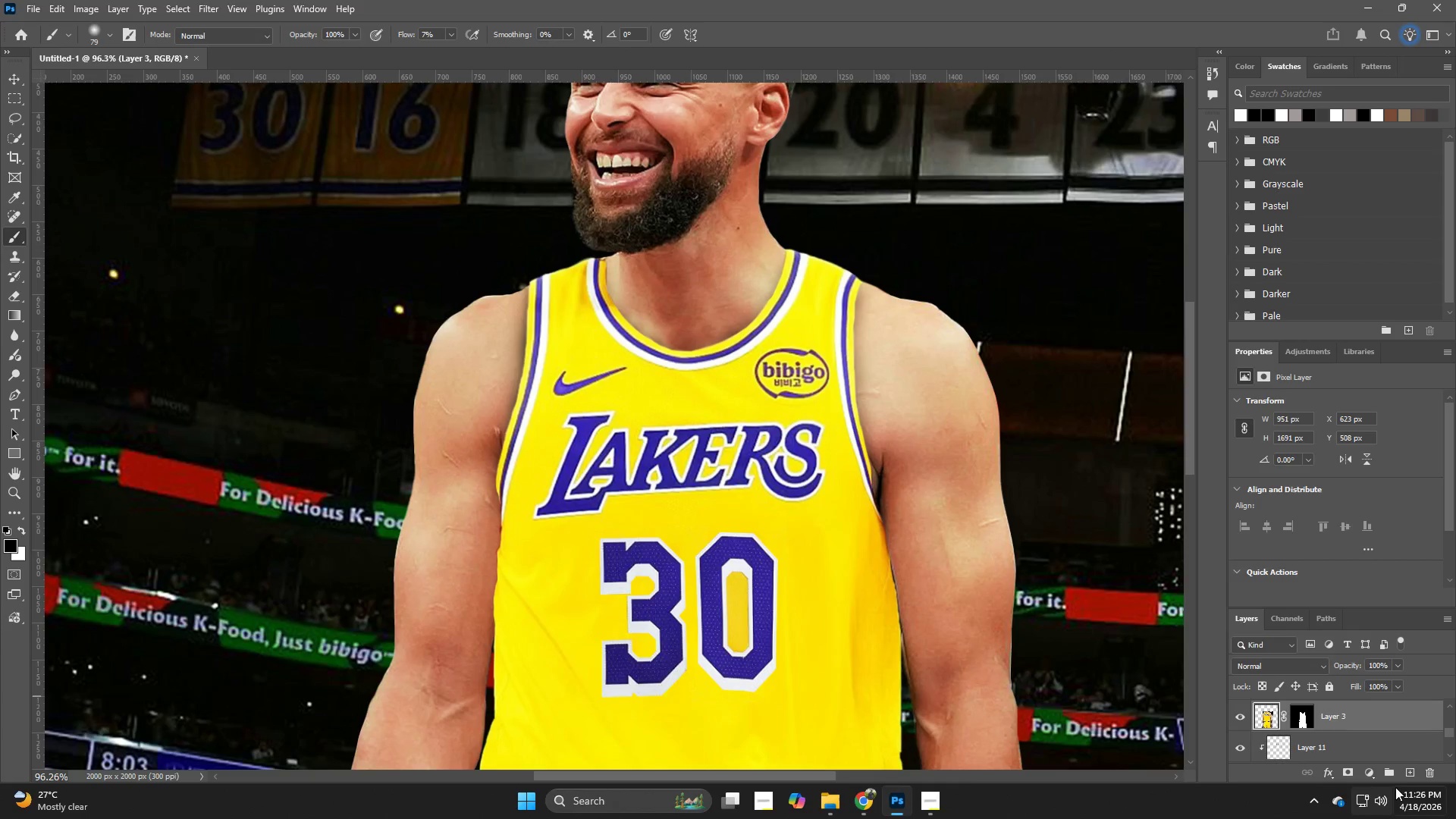 
left_click([1407, 776])
 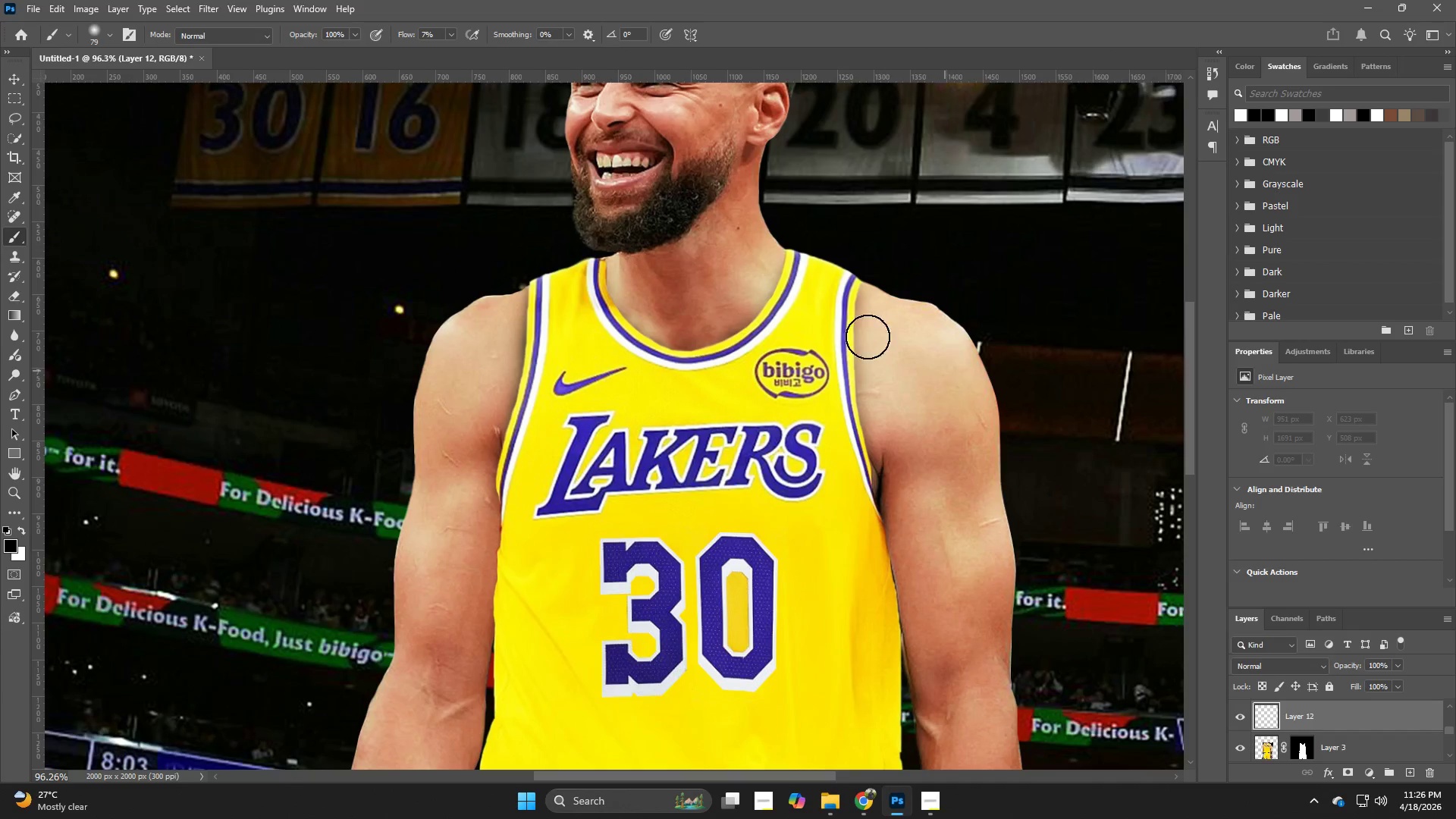 
hold_key(key=Z, duration=0.77)
 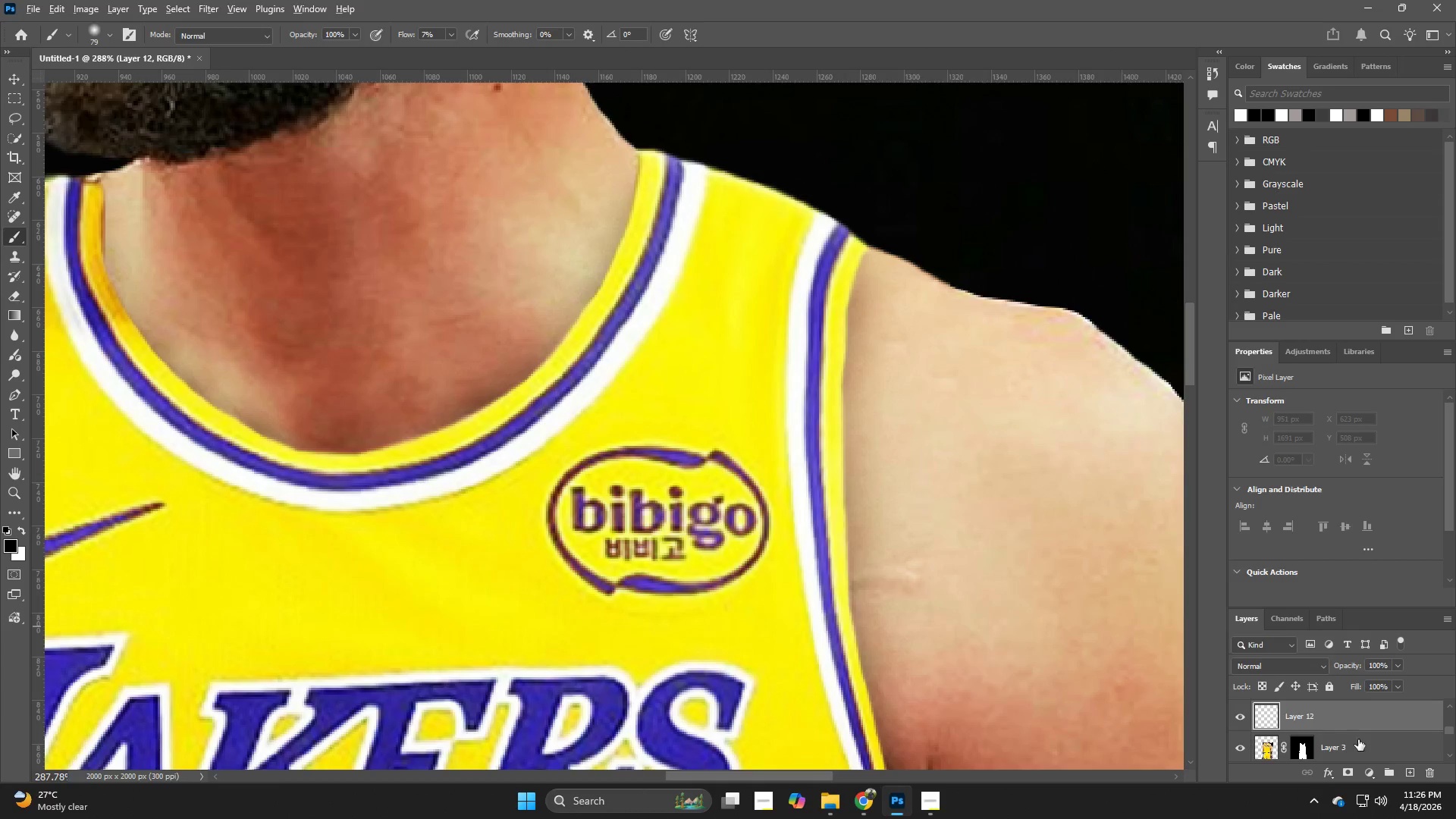 
left_click_drag(start_coordinate=[859, 300], to_coordinate=[927, 355])
 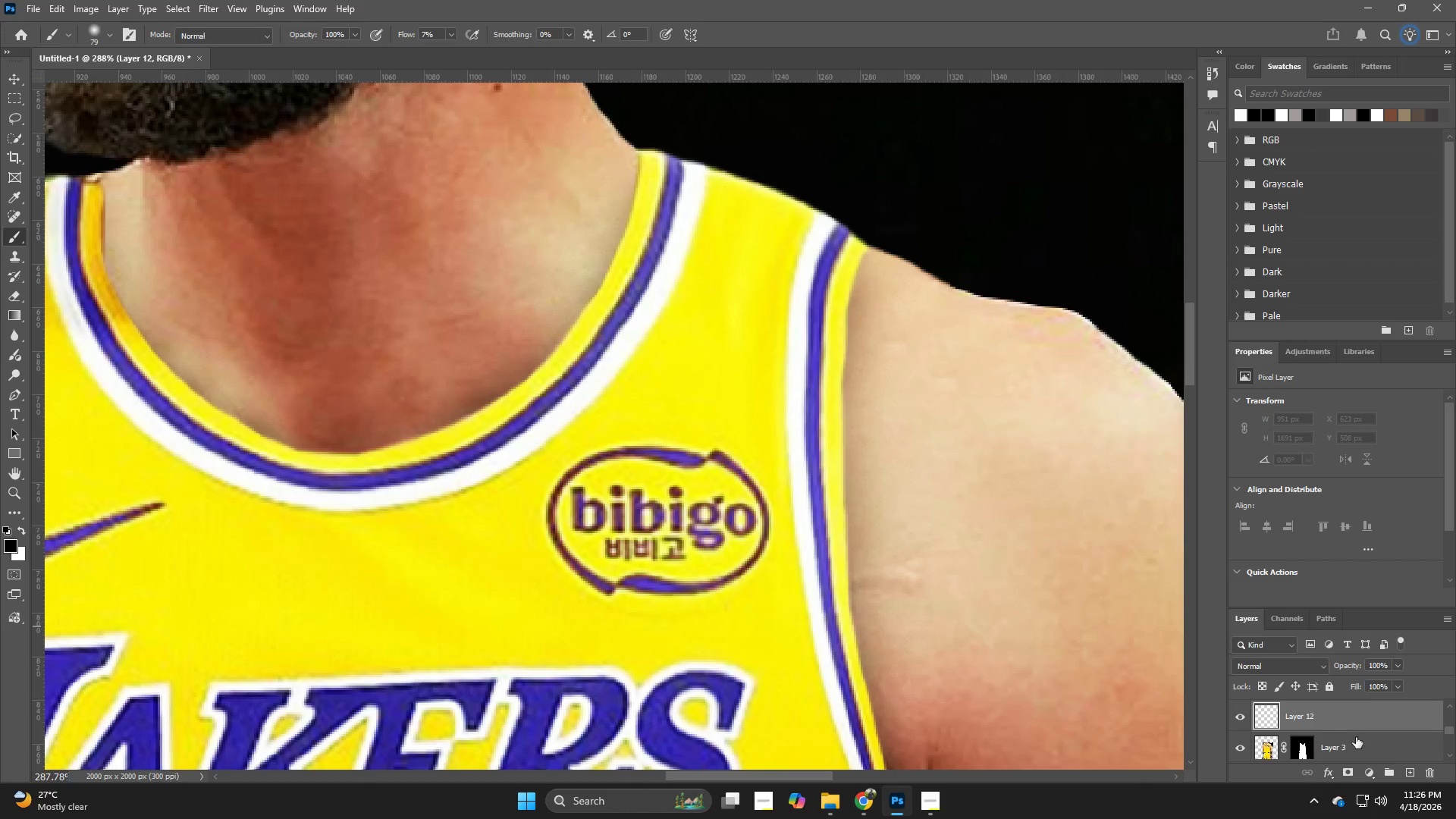 
hold_key(key=AltLeft, duration=0.67)
left_click([1362, 733])
 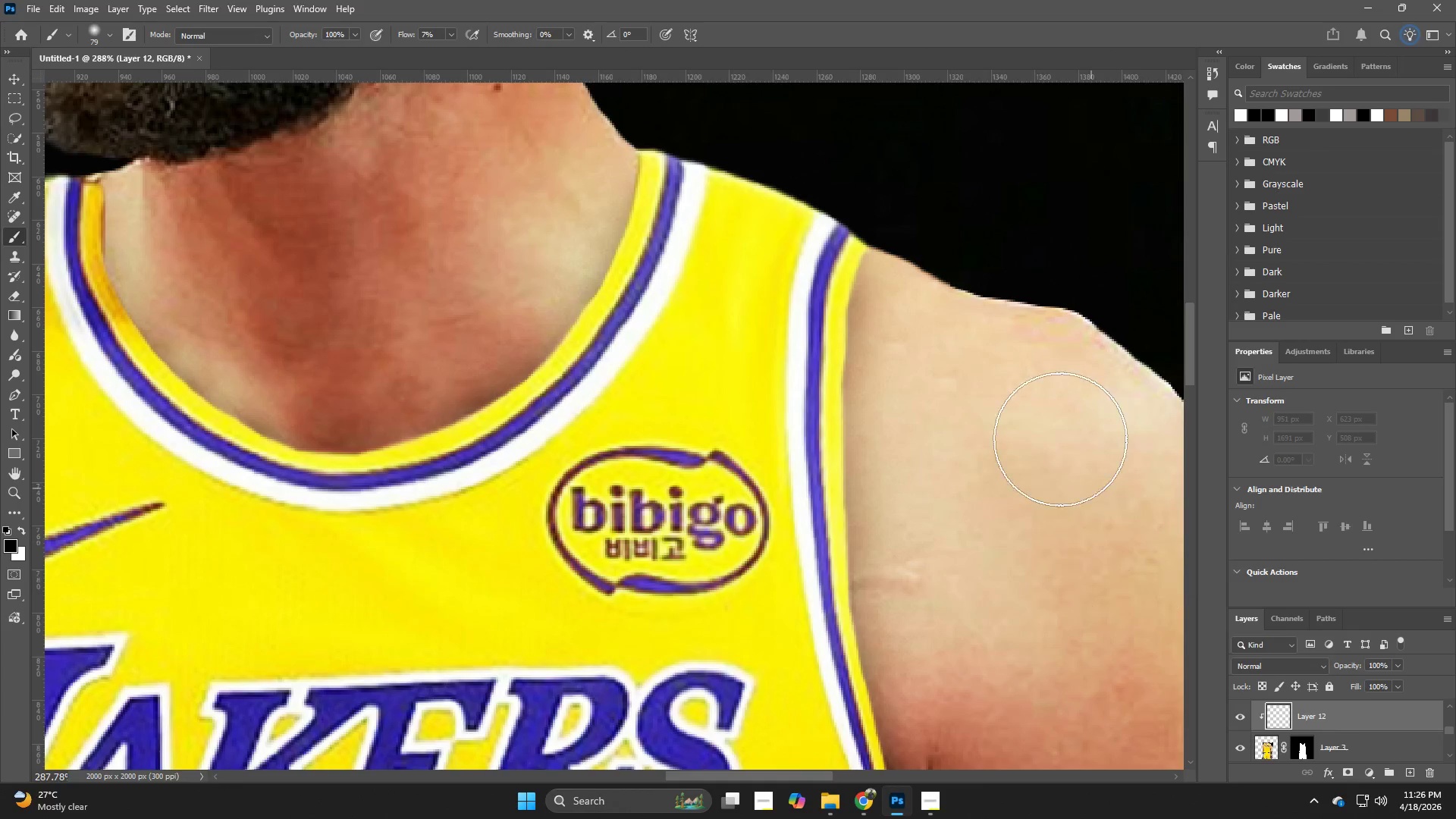 
key(B)
 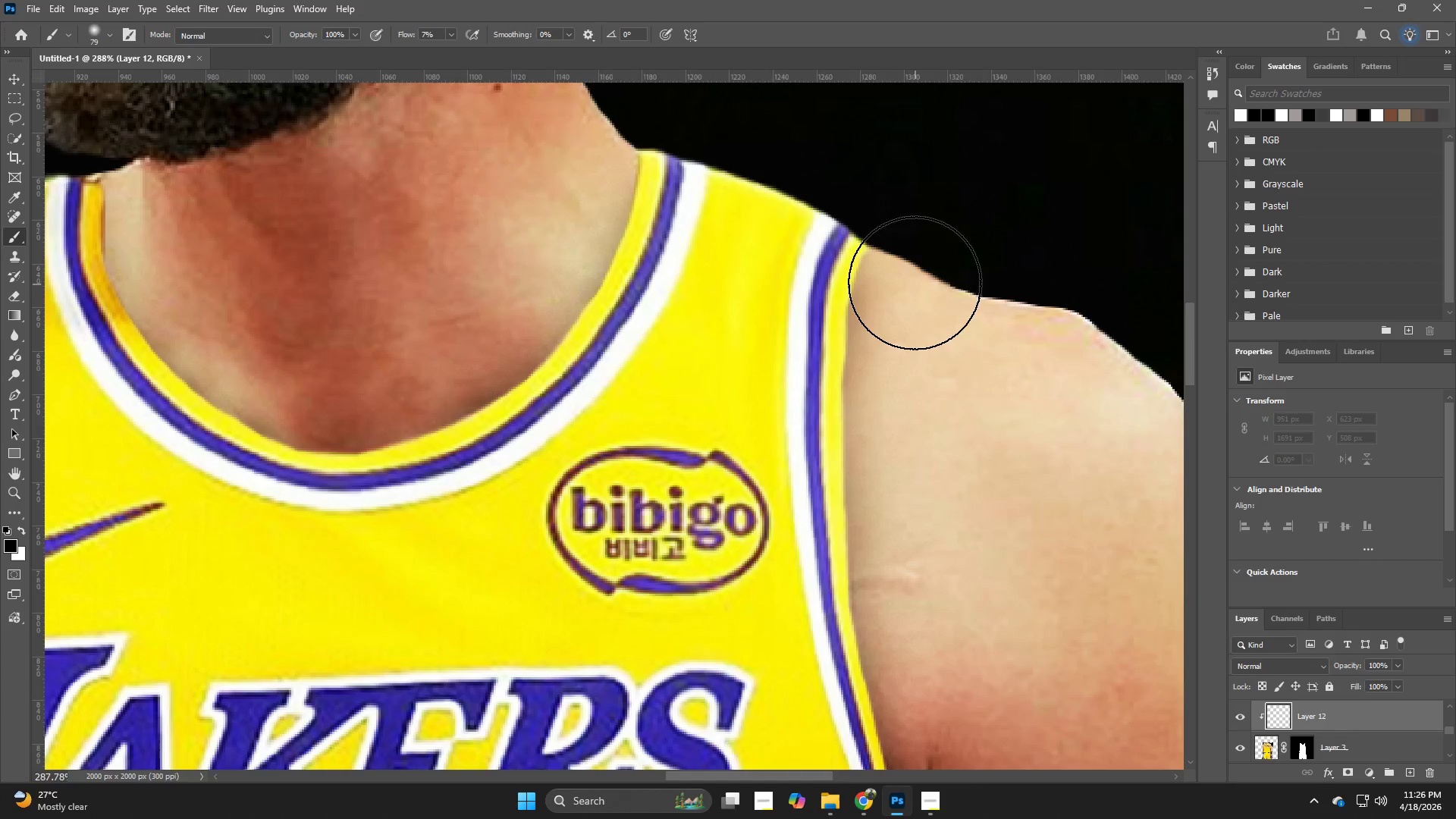 
left_click_drag(start_coordinate=[912, 312], to_coordinate=[896, 650])
 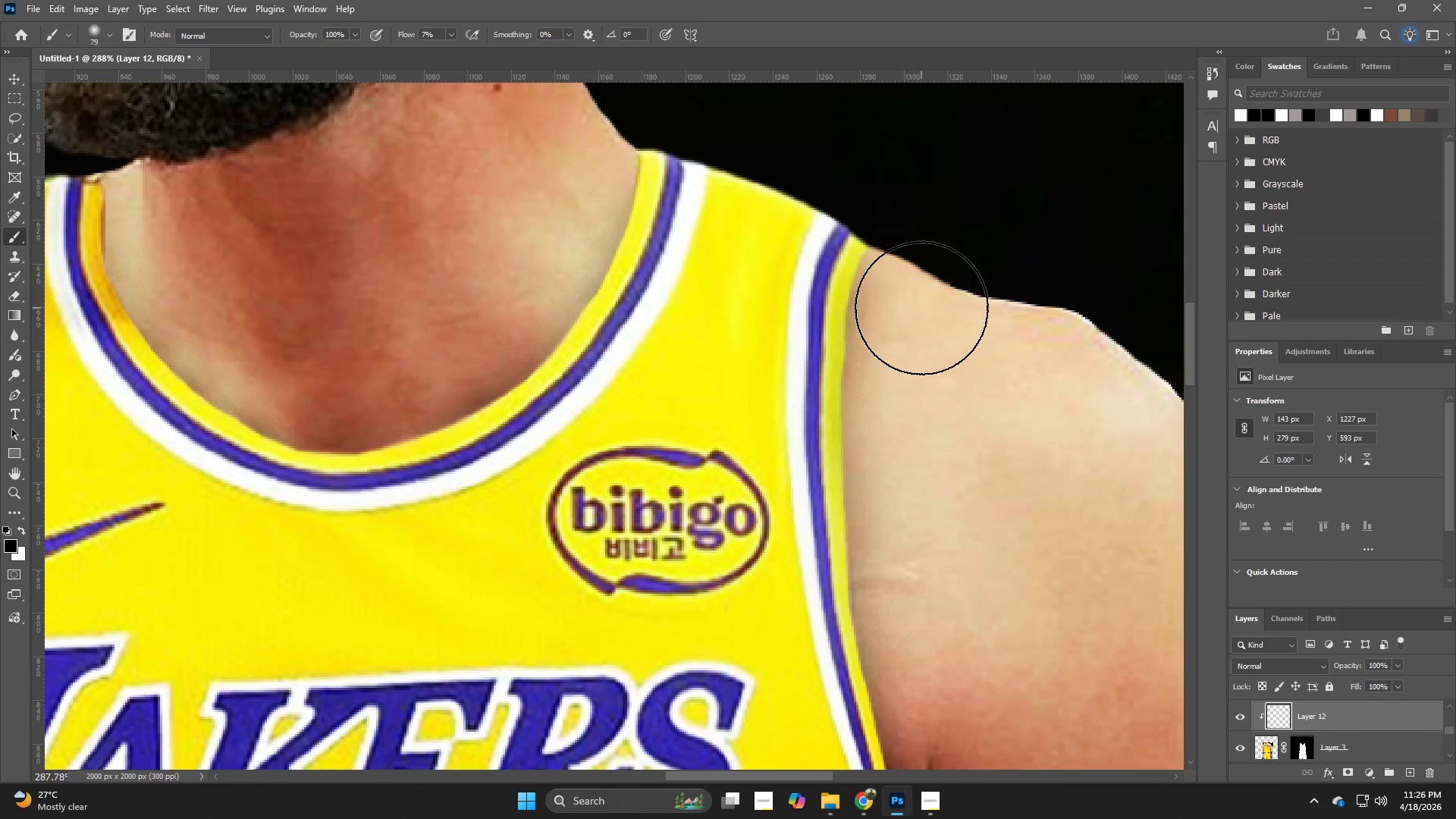 
left_click_drag(start_coordinate=[903, 330], to_coordinate=[930, 686])
 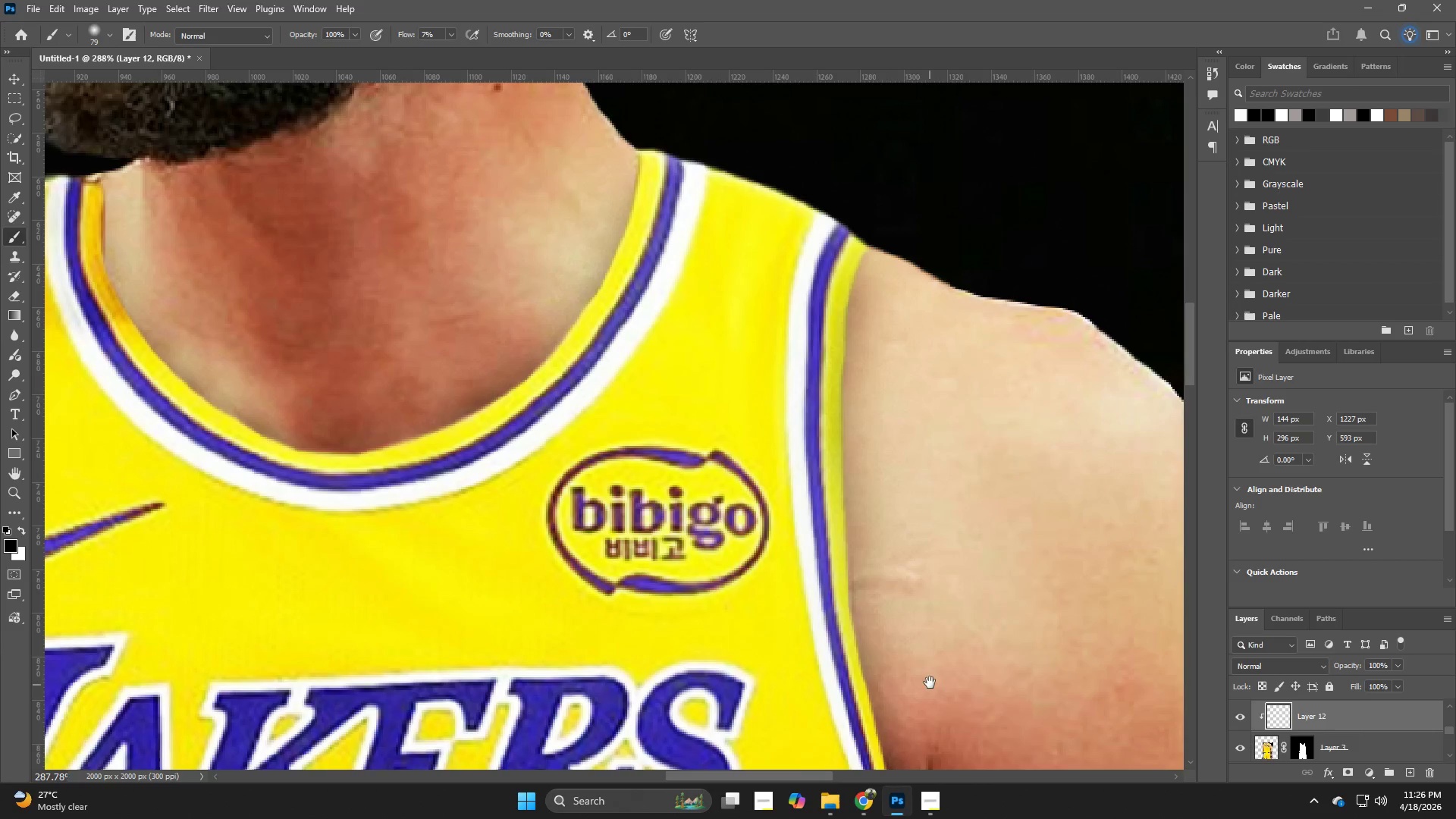 
hold_key(key=Space, duration=0.61)
 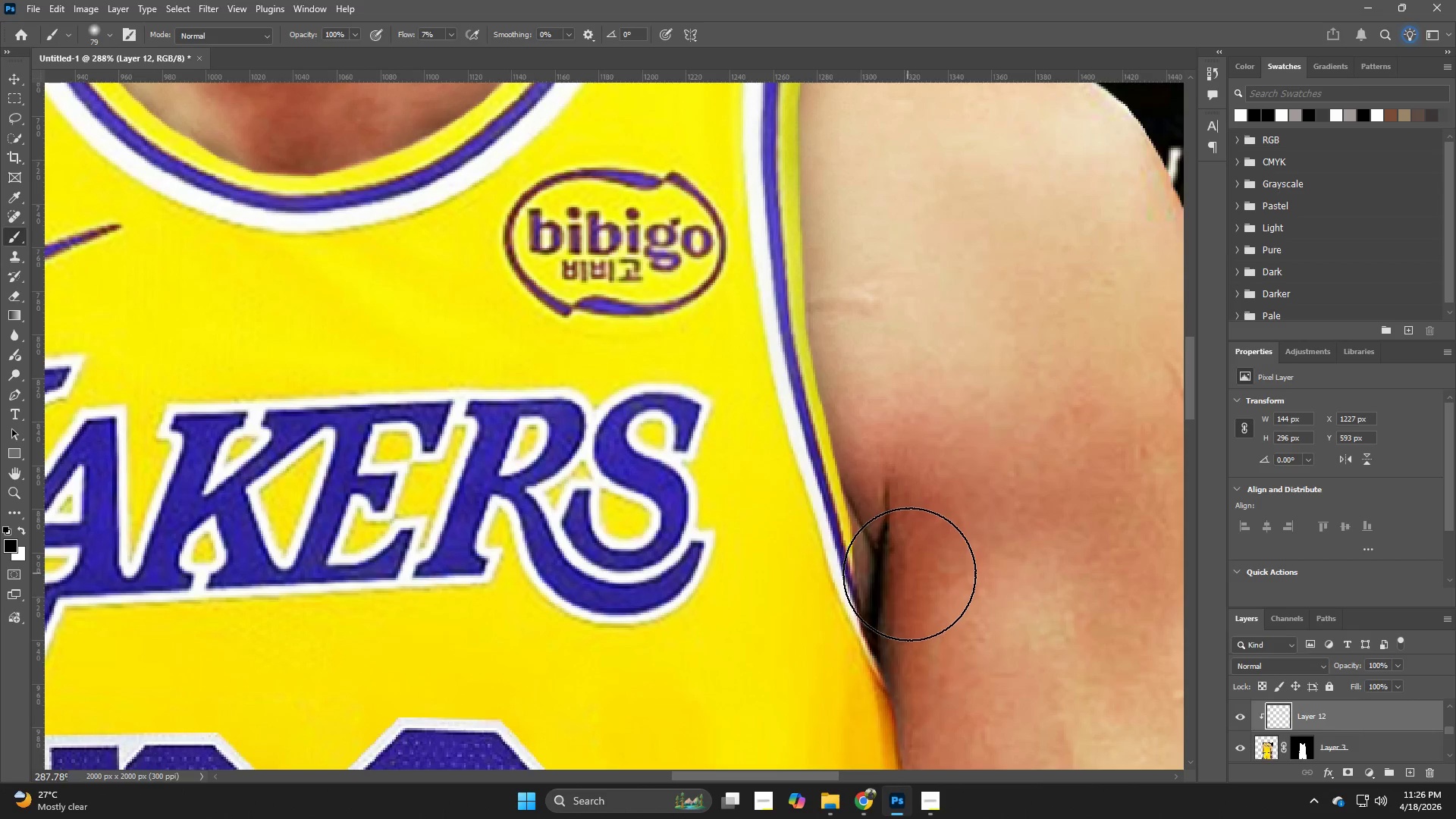 
left_click_drag(start_coordinate=[931, 626], to_coordinate=[888, 348])
 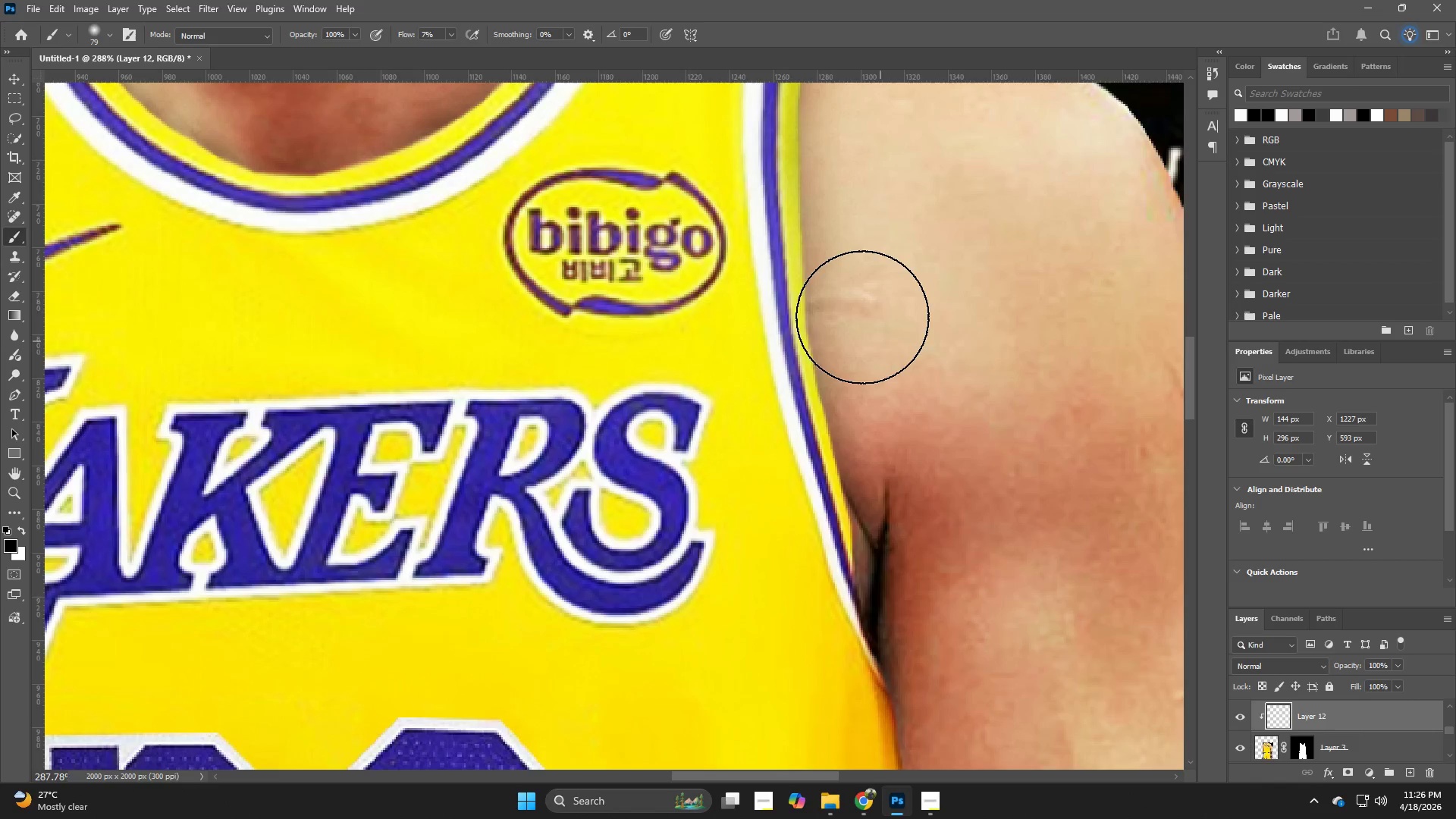 
hold_key(key=Space, duration=1.25)
 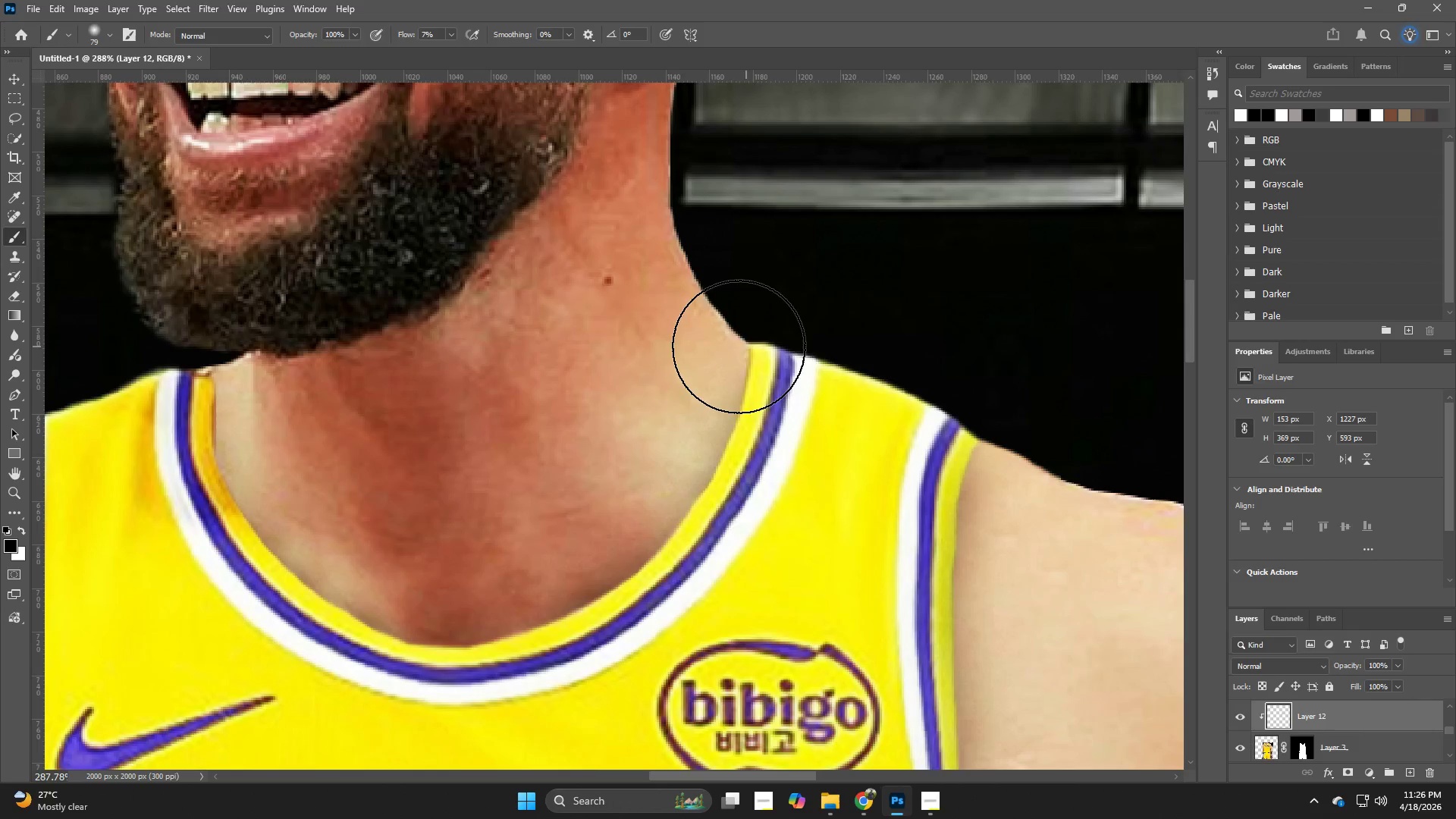 
left_click_drag(start_coordinate=[852, 300], to_coordinate=[908, 574])
 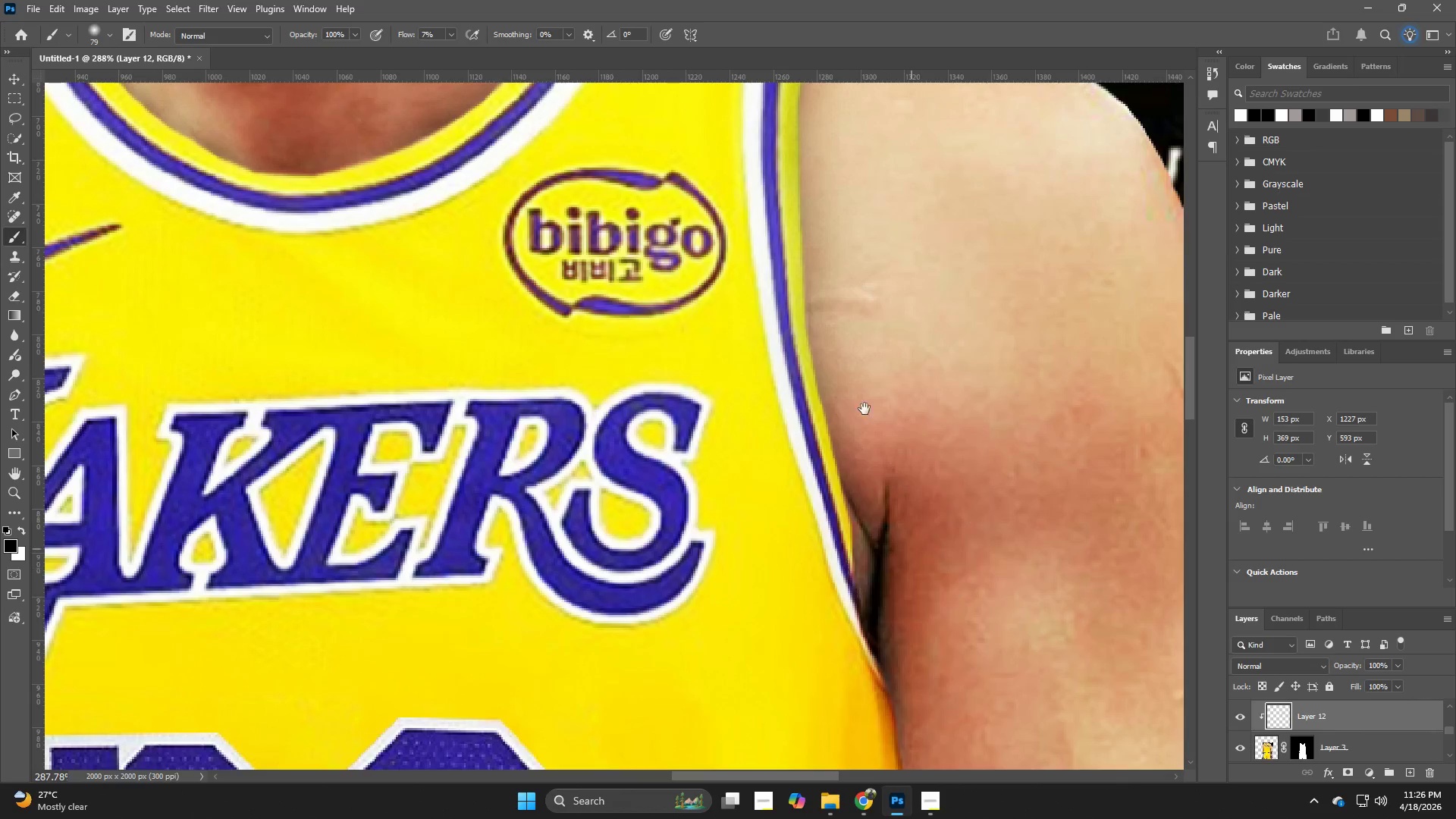 
left_click_drag(start_coordinate=[836, 353], to_coordinate=[984, 795])
 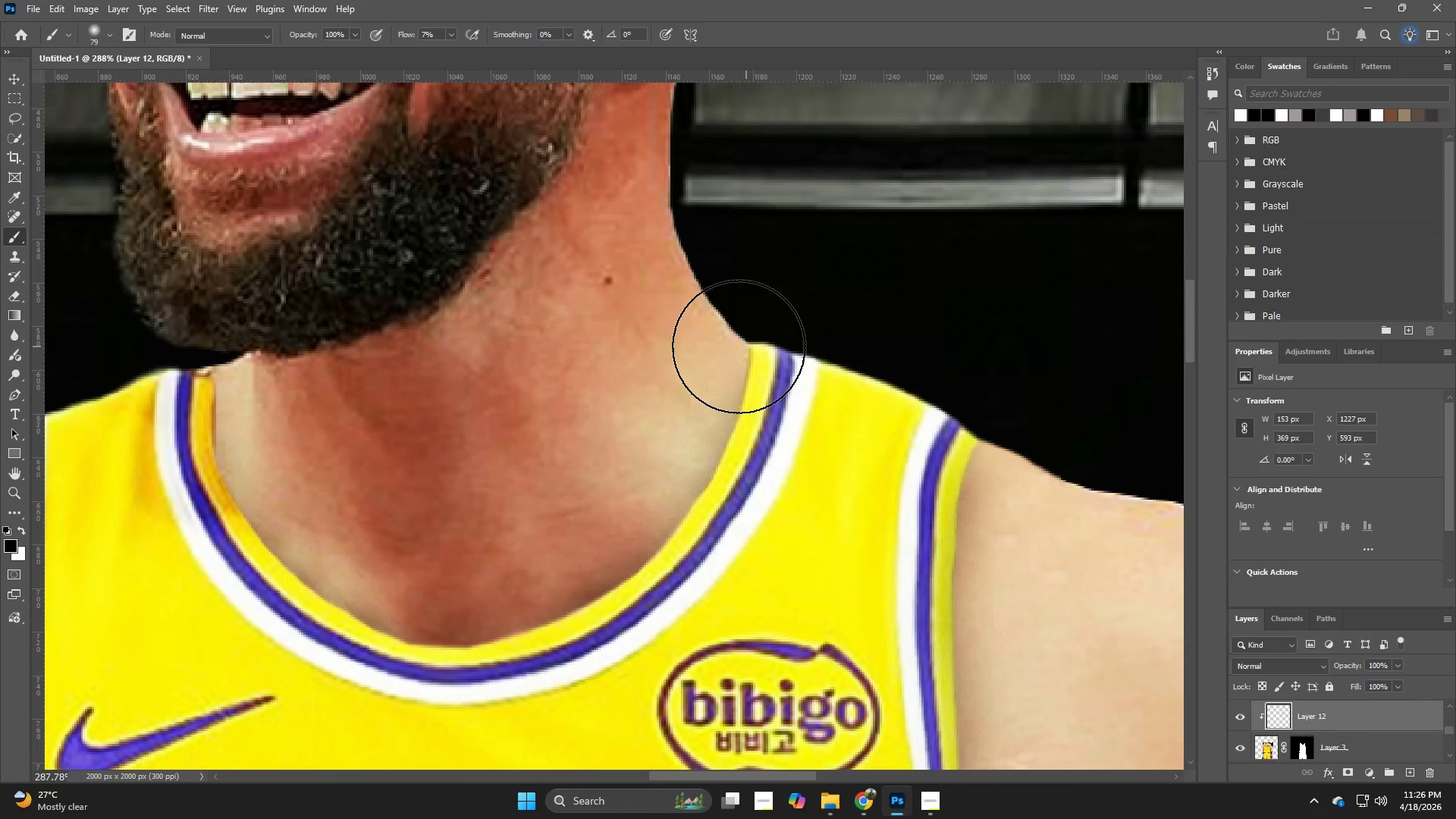 
left_click_drag(start_coordinate=[717, 351], to_coordinate=[660, 553])
 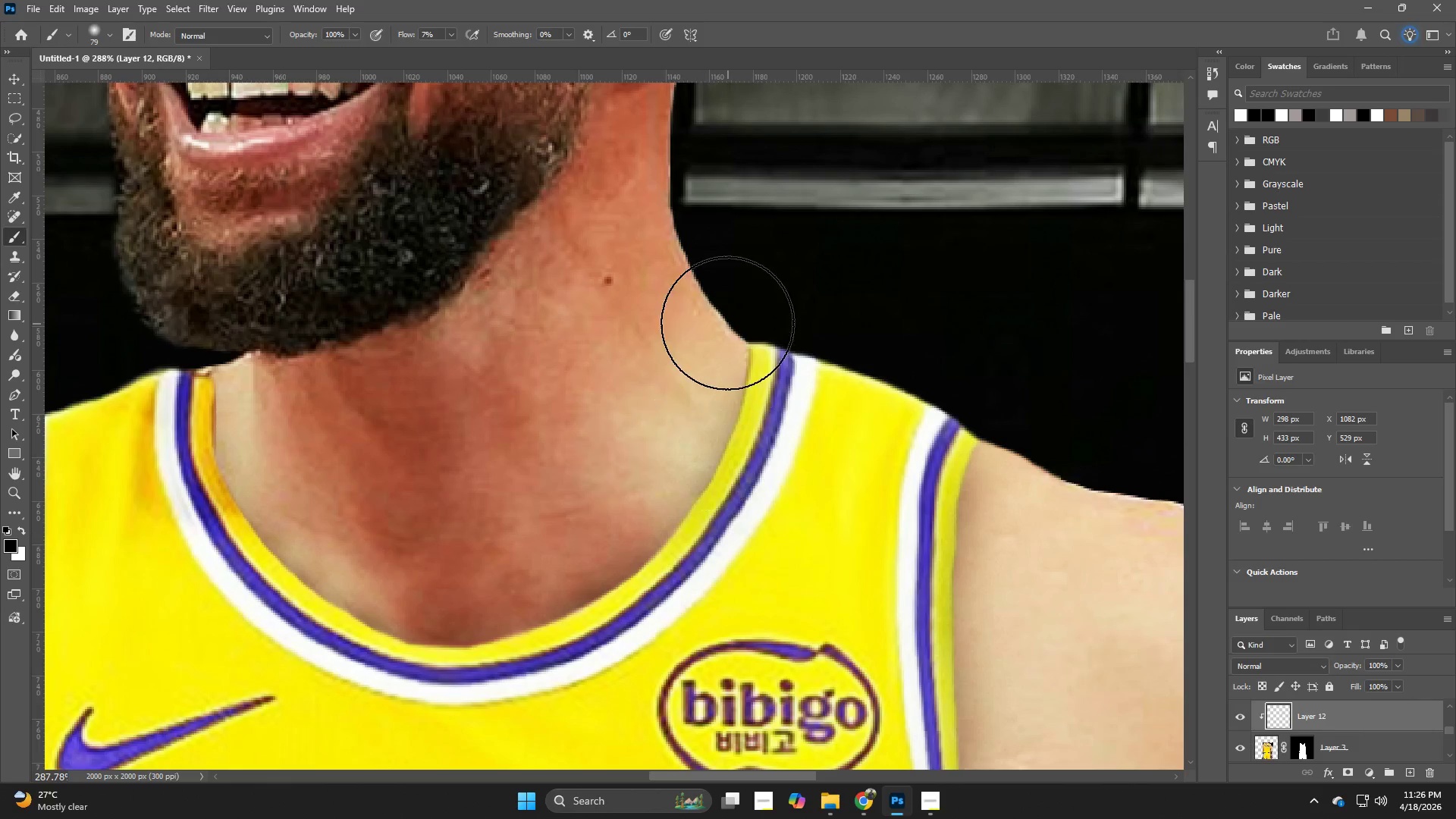 
left_click_drag(start_coordinate=[723, 333], to_coordinate=[567, 594])
 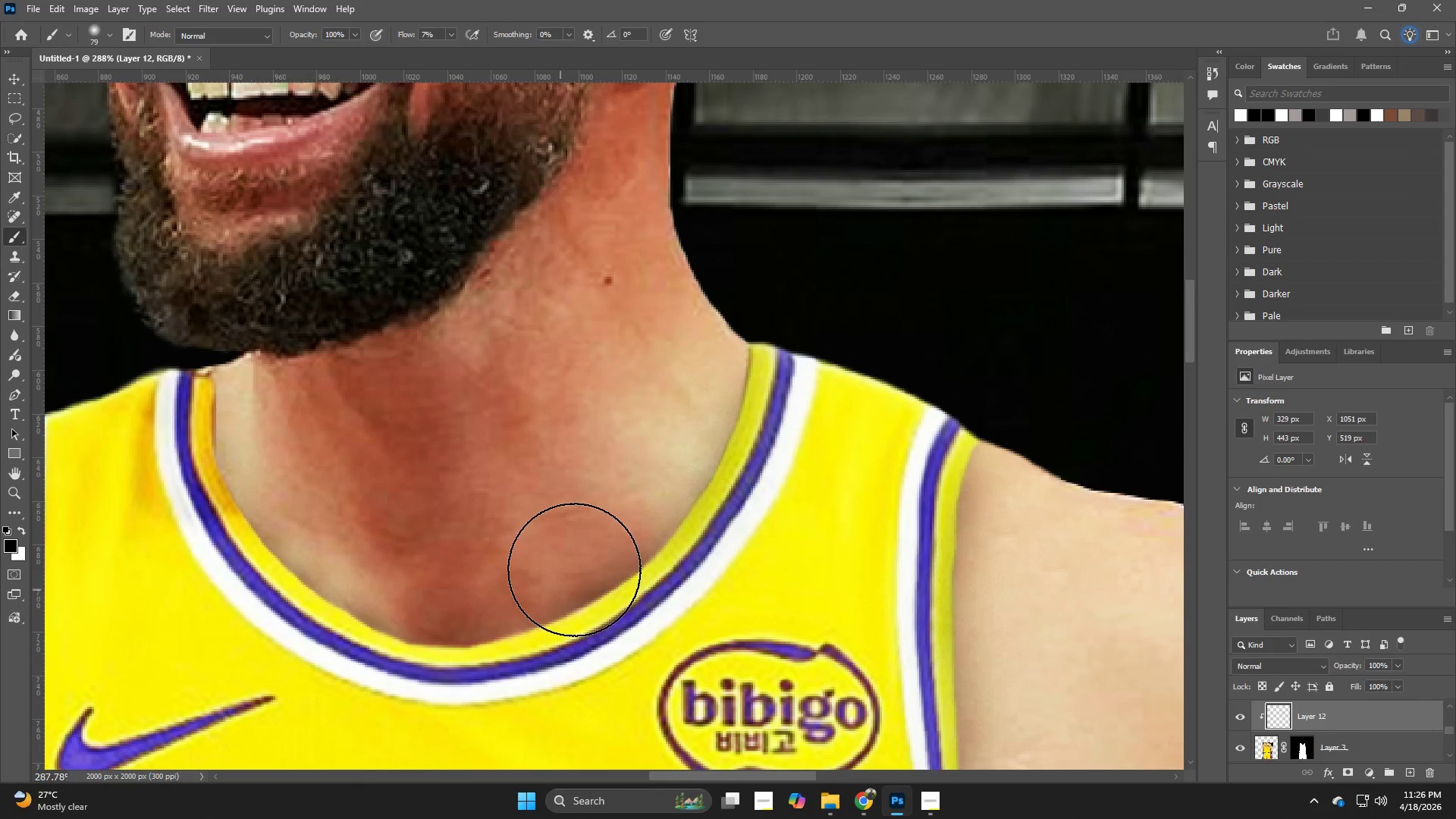 
hold_key(key=Space, duration=0.66)
 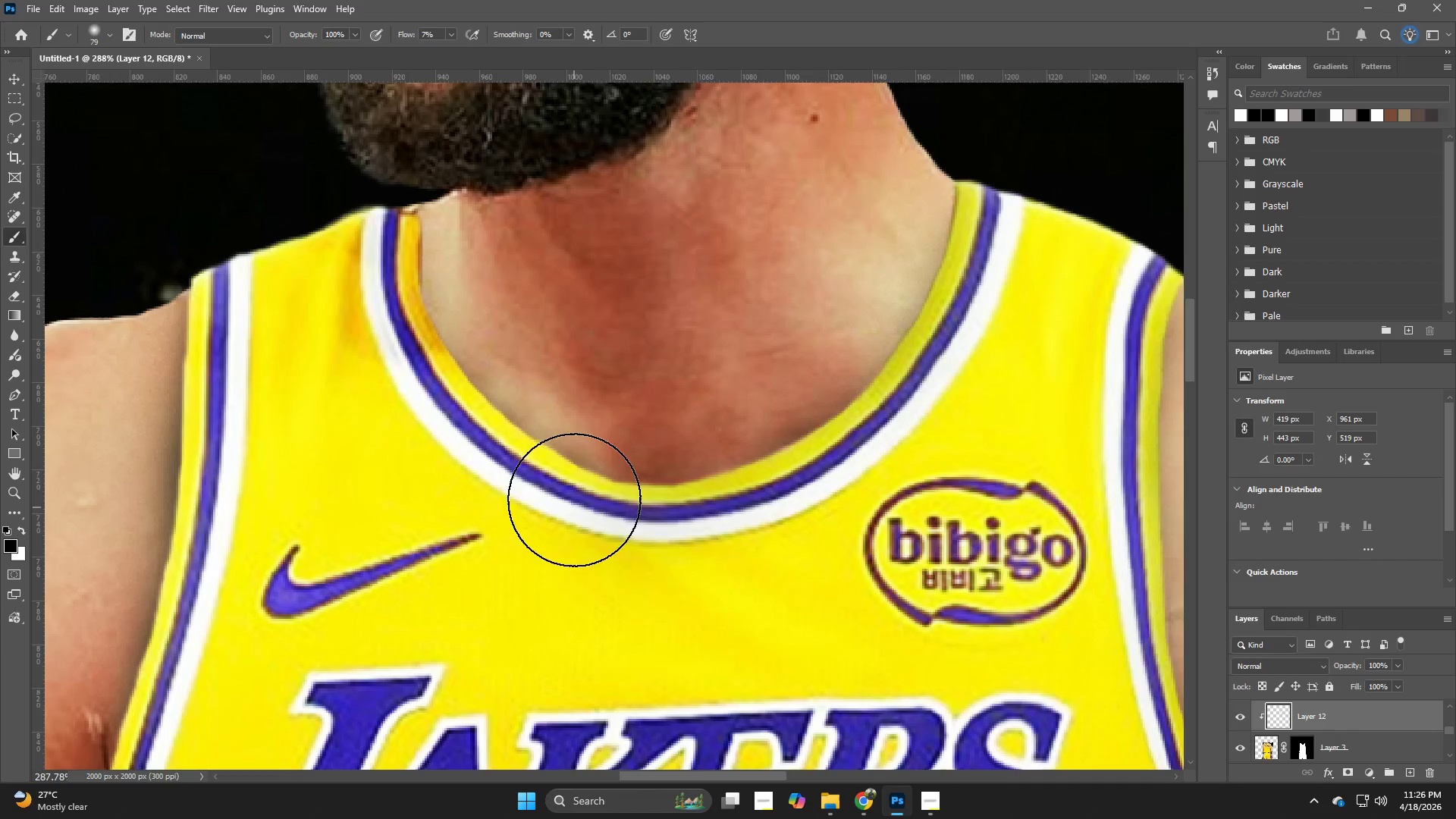 
left_click_drag(start_coordinate=[605, 528], to_coordinate=[811, 366])
 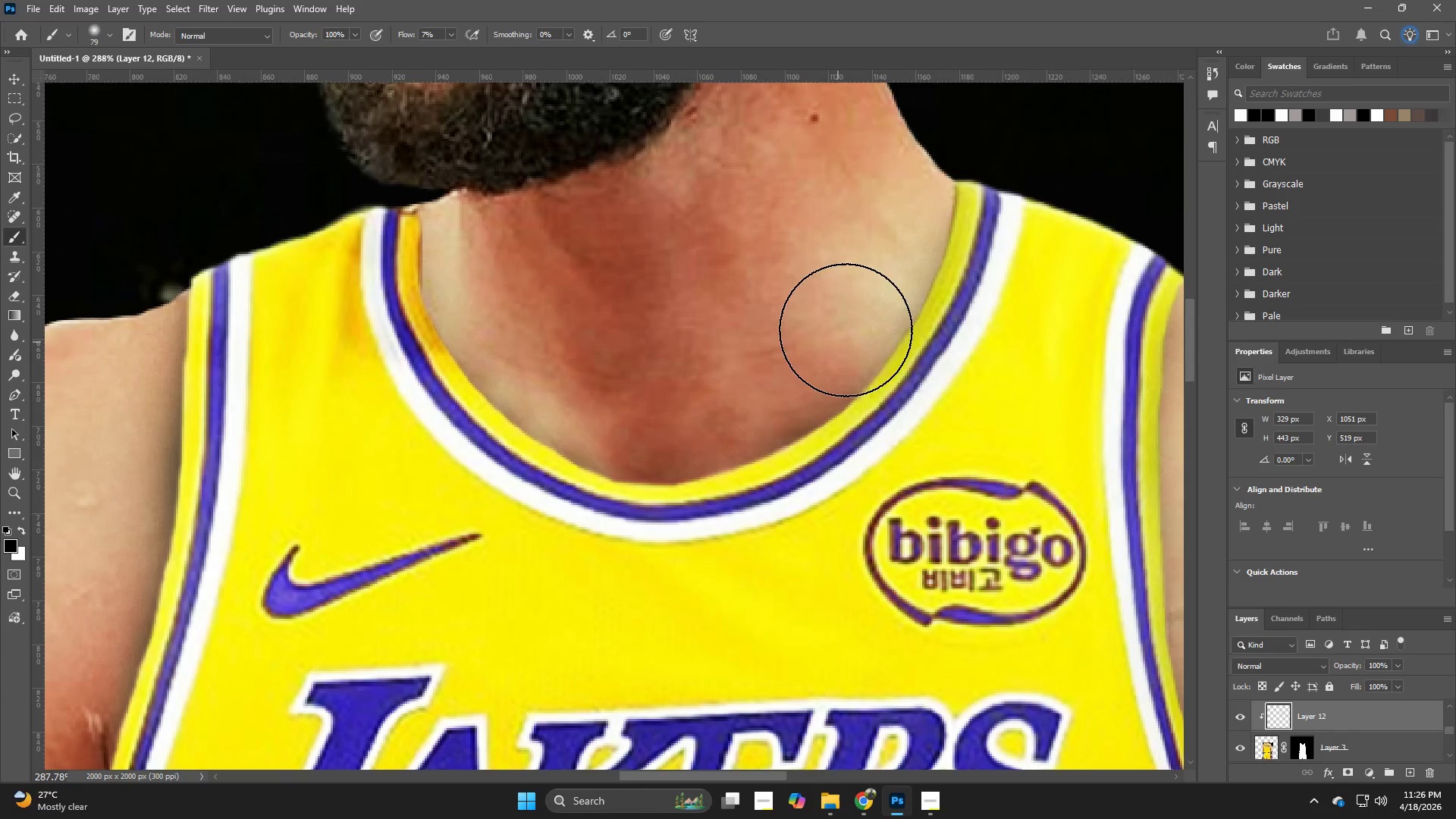 
left_click_drag(start_coordinate=[846, 329], to_coordinate=[584, 522])
 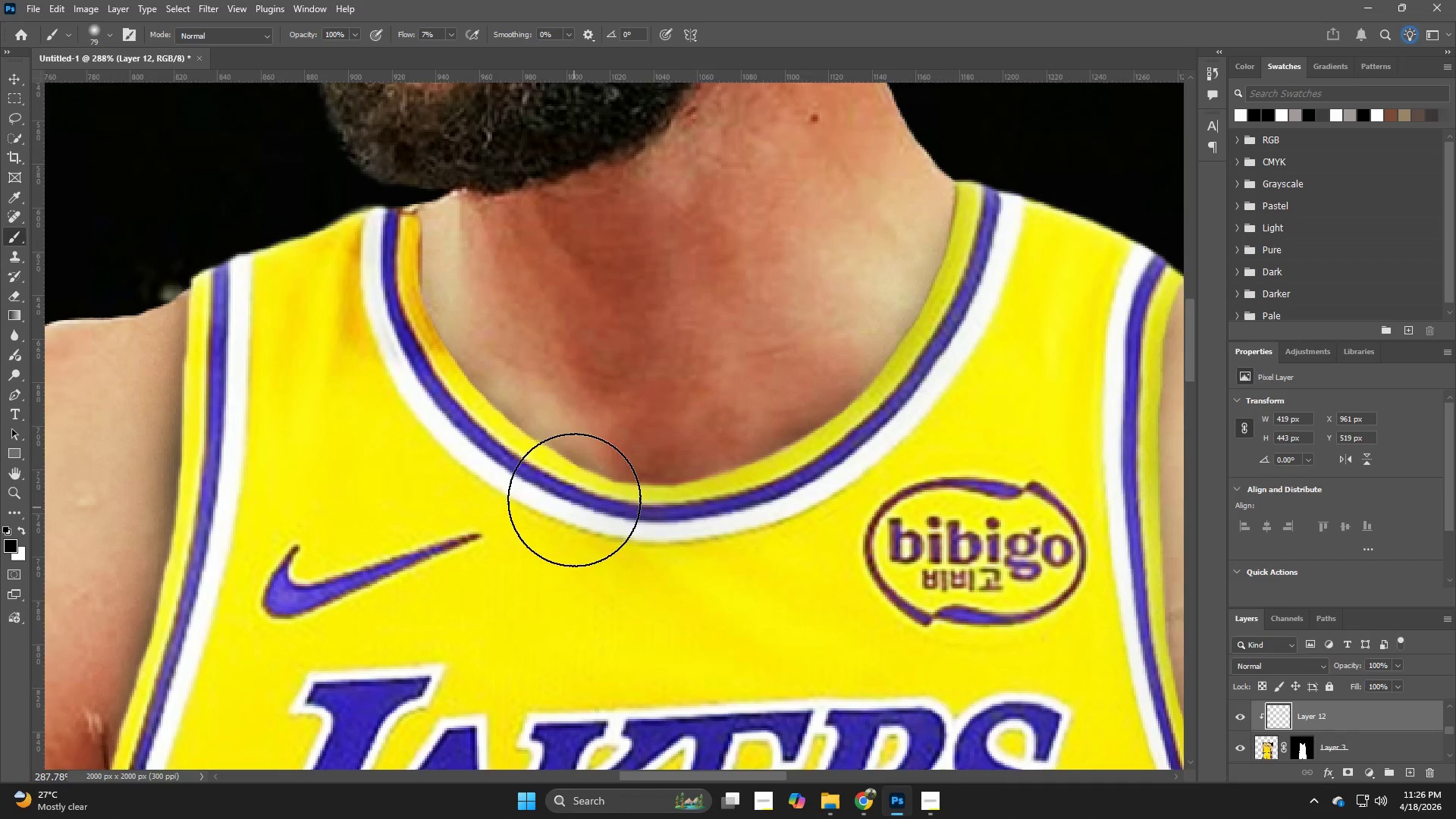 
hold_key(key=Space, duration=0.89)
 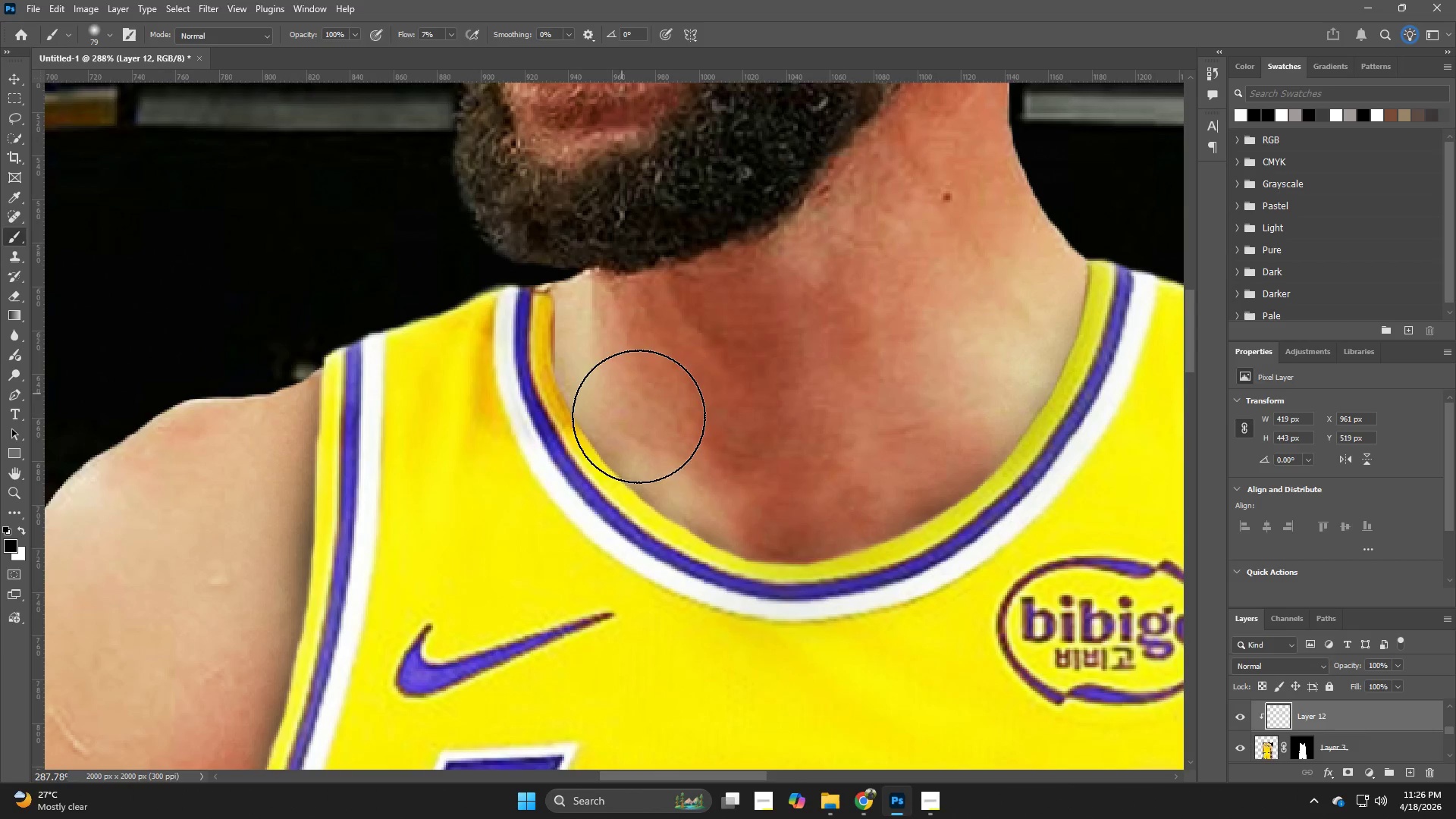 
left_click_drag(start_coordinate=[580, 450], to_coordinate=[713, 529])
 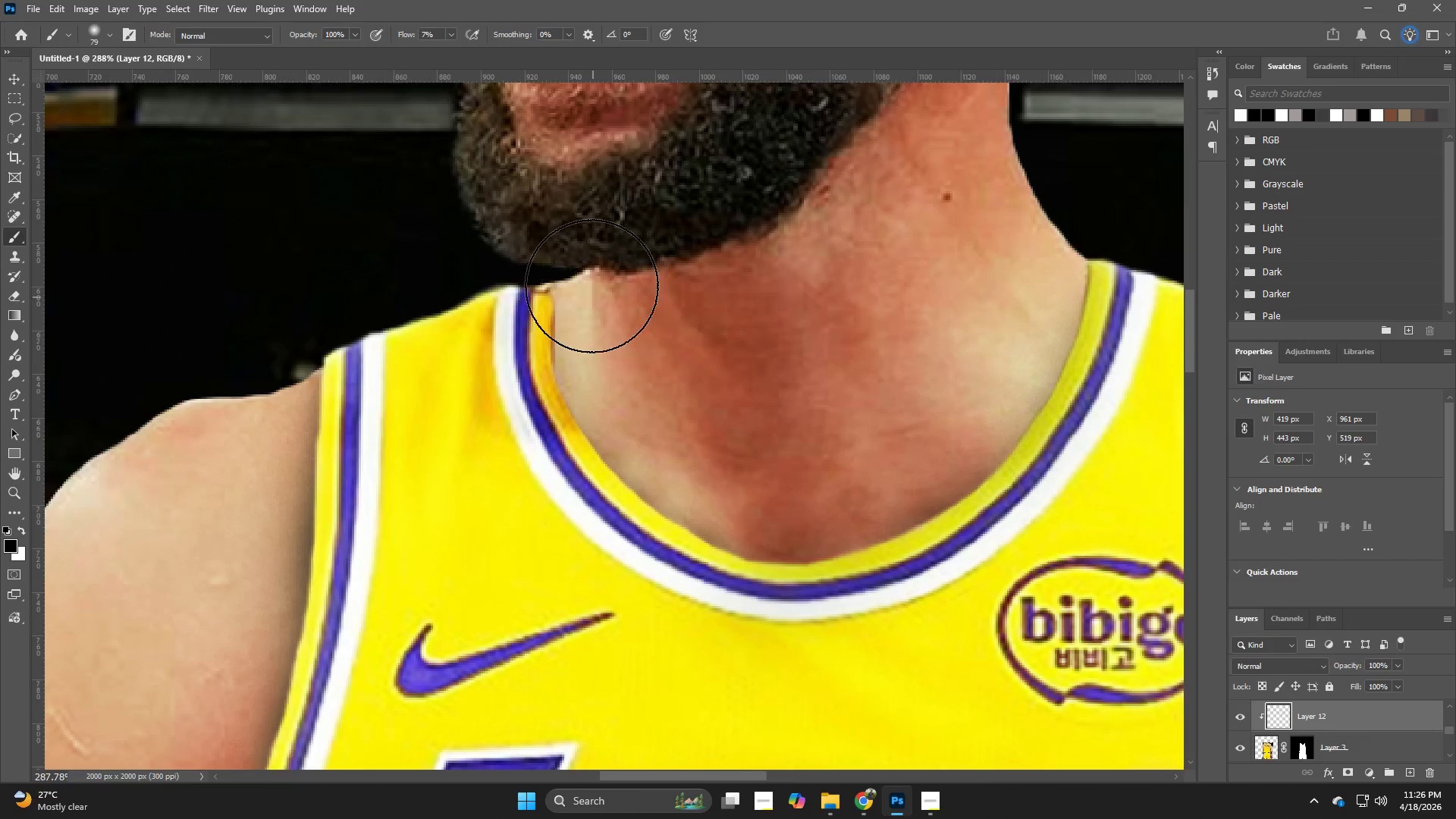 
left_click_drag(start_coordinate=[592, 281], to_coordinate=[649, 432])
 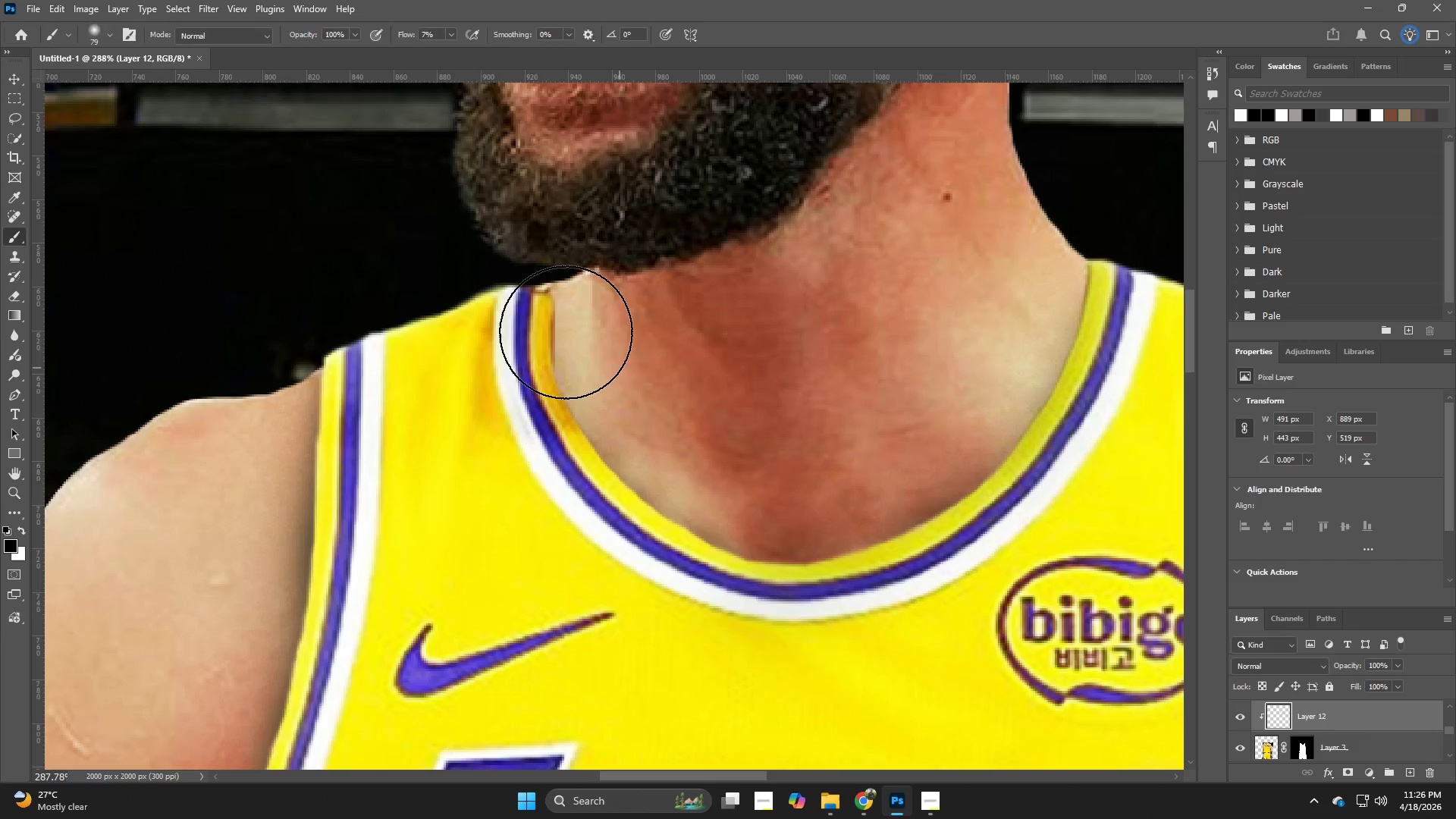 
hold_key(key=Z, duration=0.52)
 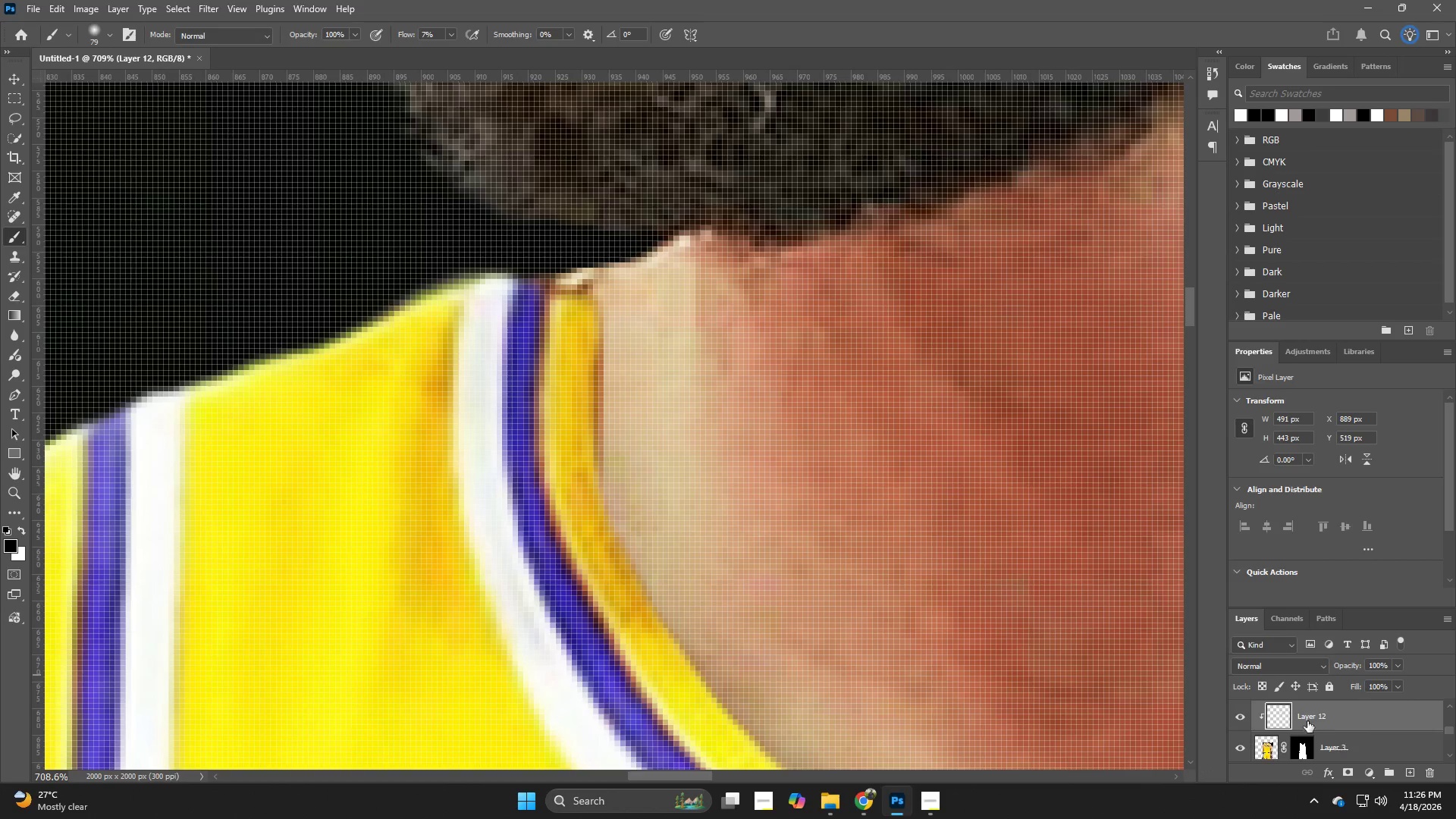 
left_click_drag(start_coordinate=[522, 293], to_coordinate=[585, 322])
 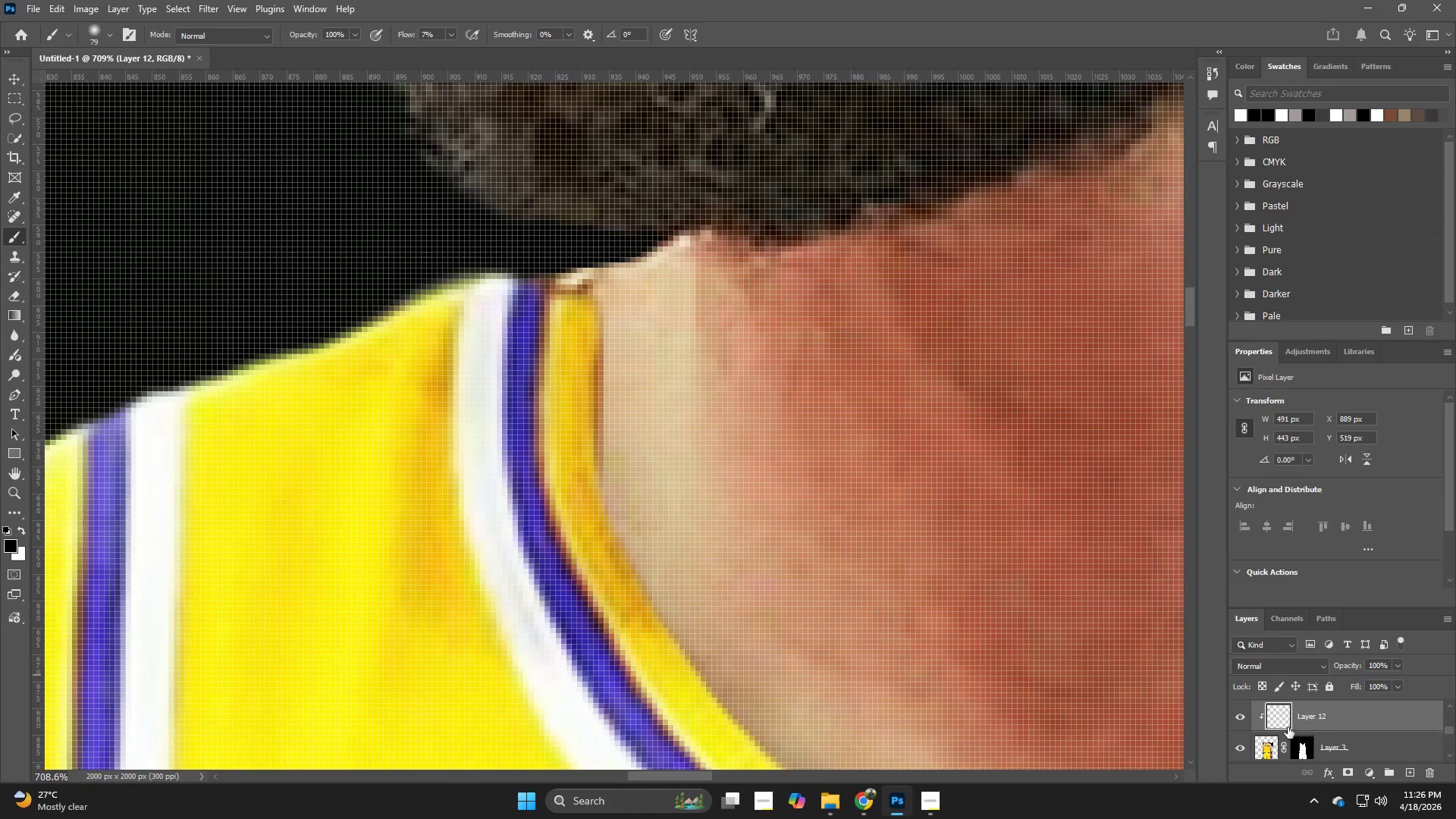 
left_click([1303, 749])
 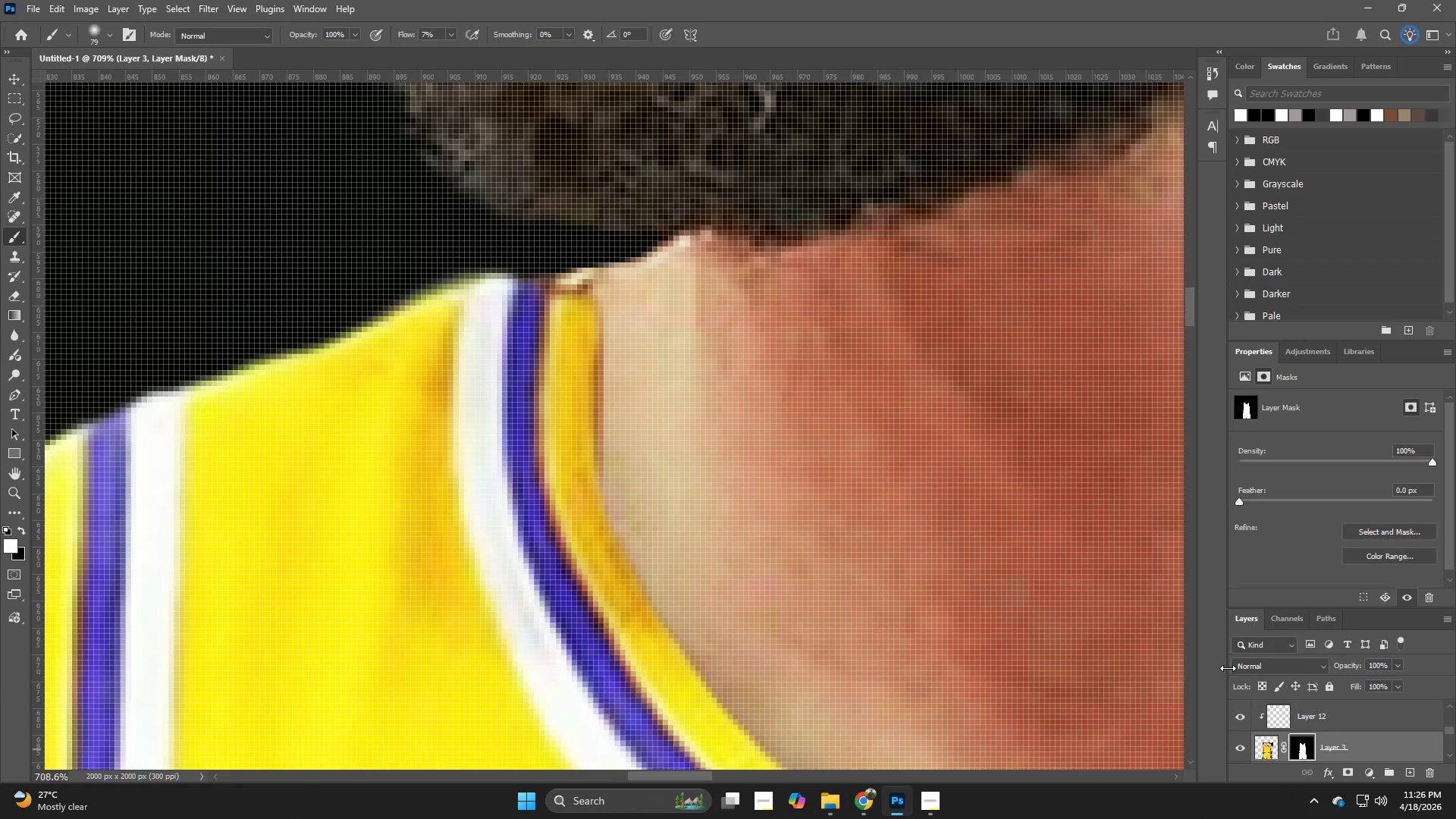 
type(ex)
 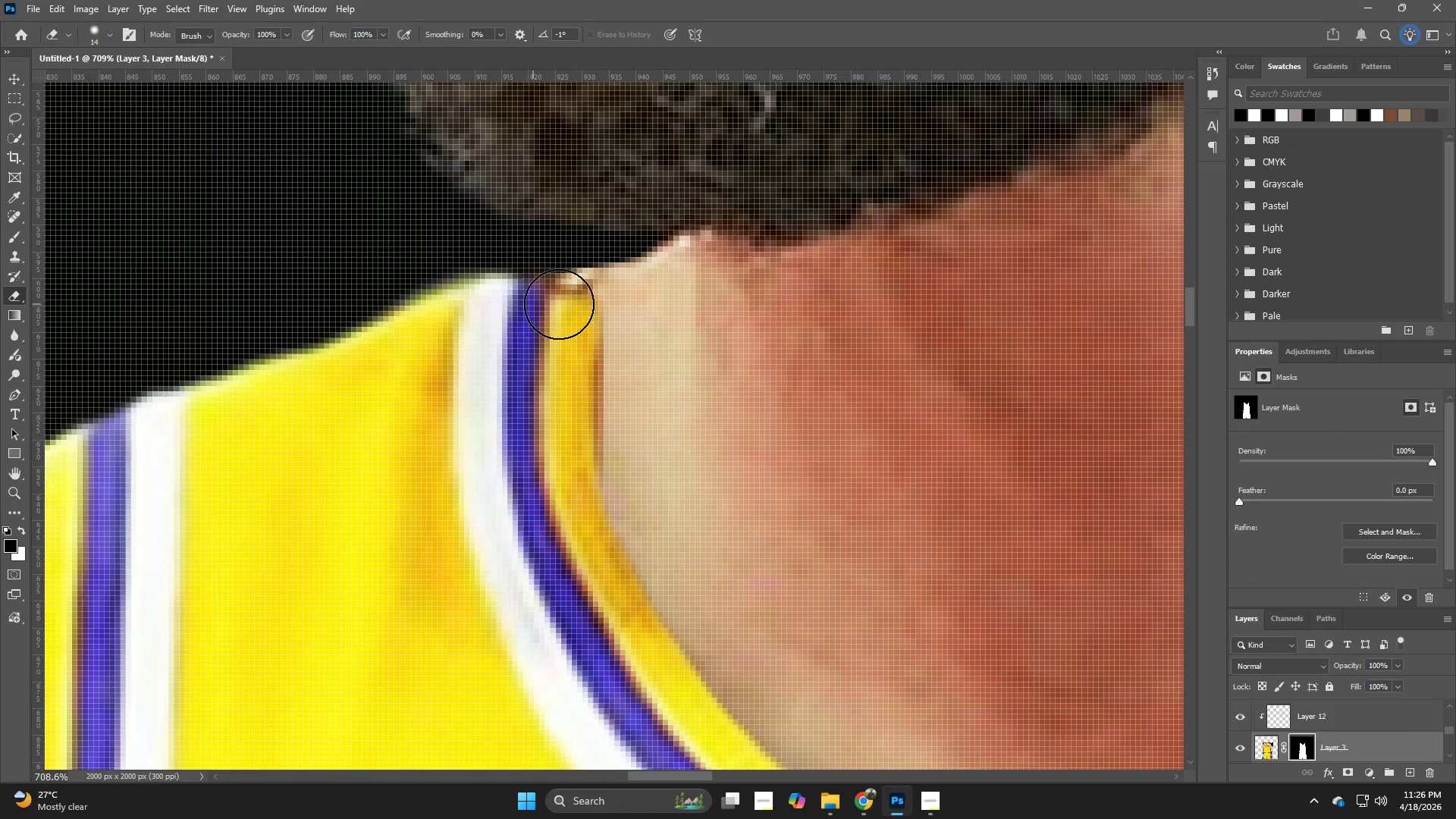 
hold_key(key=AltLeft, duration=0.38)
 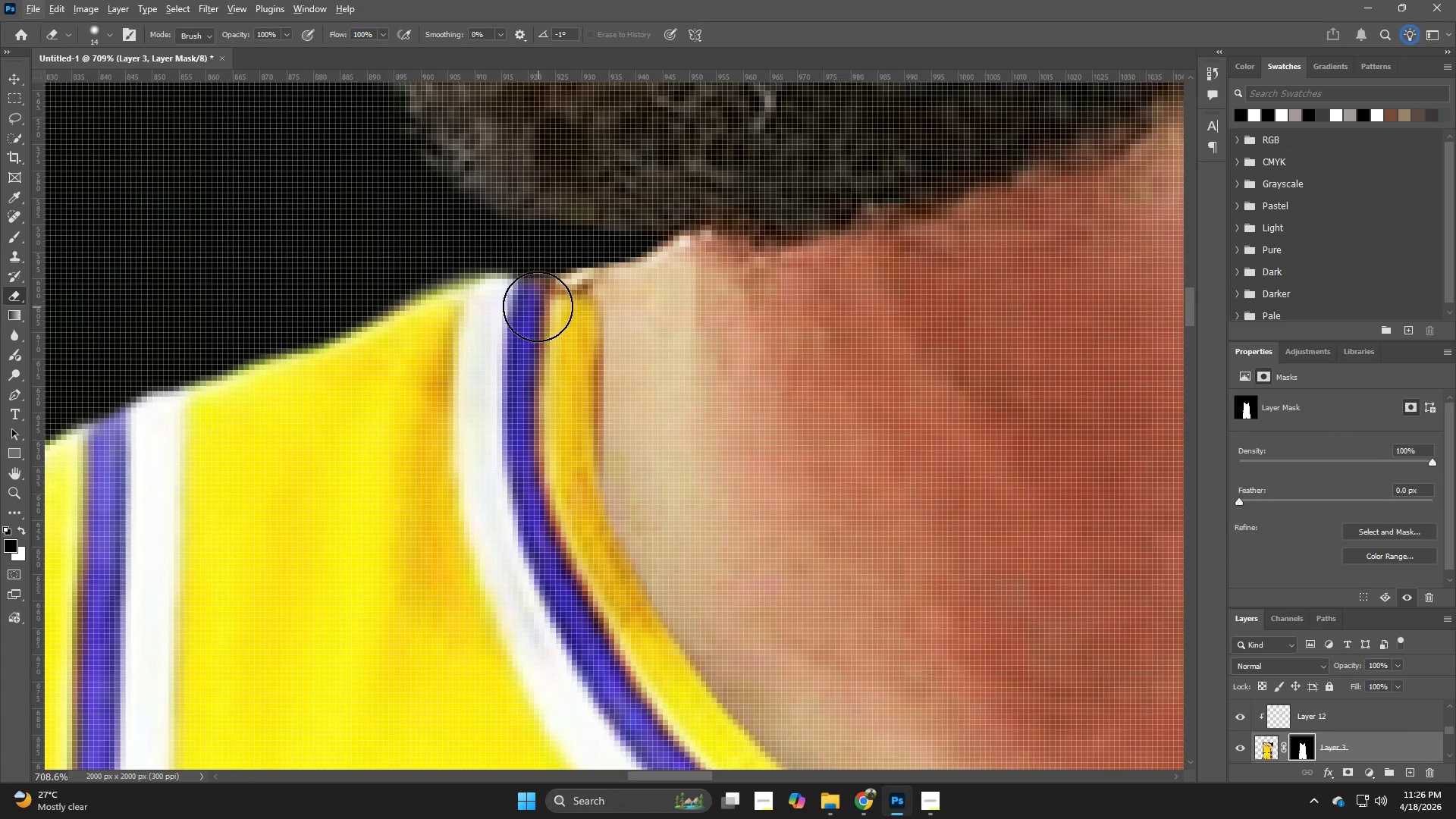 
left_click_drag(start_coordinate=[533, 304], to_coordinate=[573, 301])
 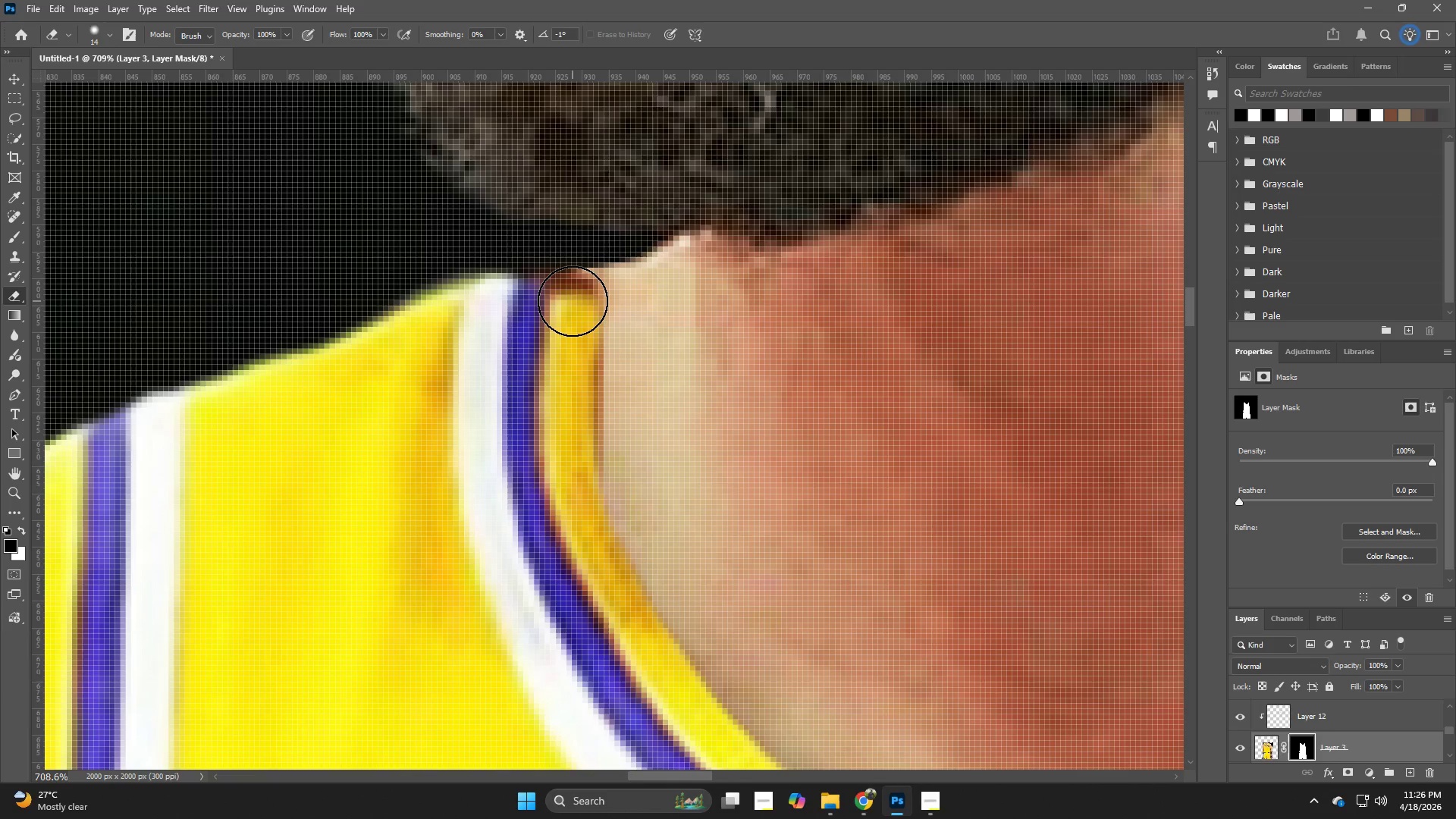 
left_click([573, 301])
 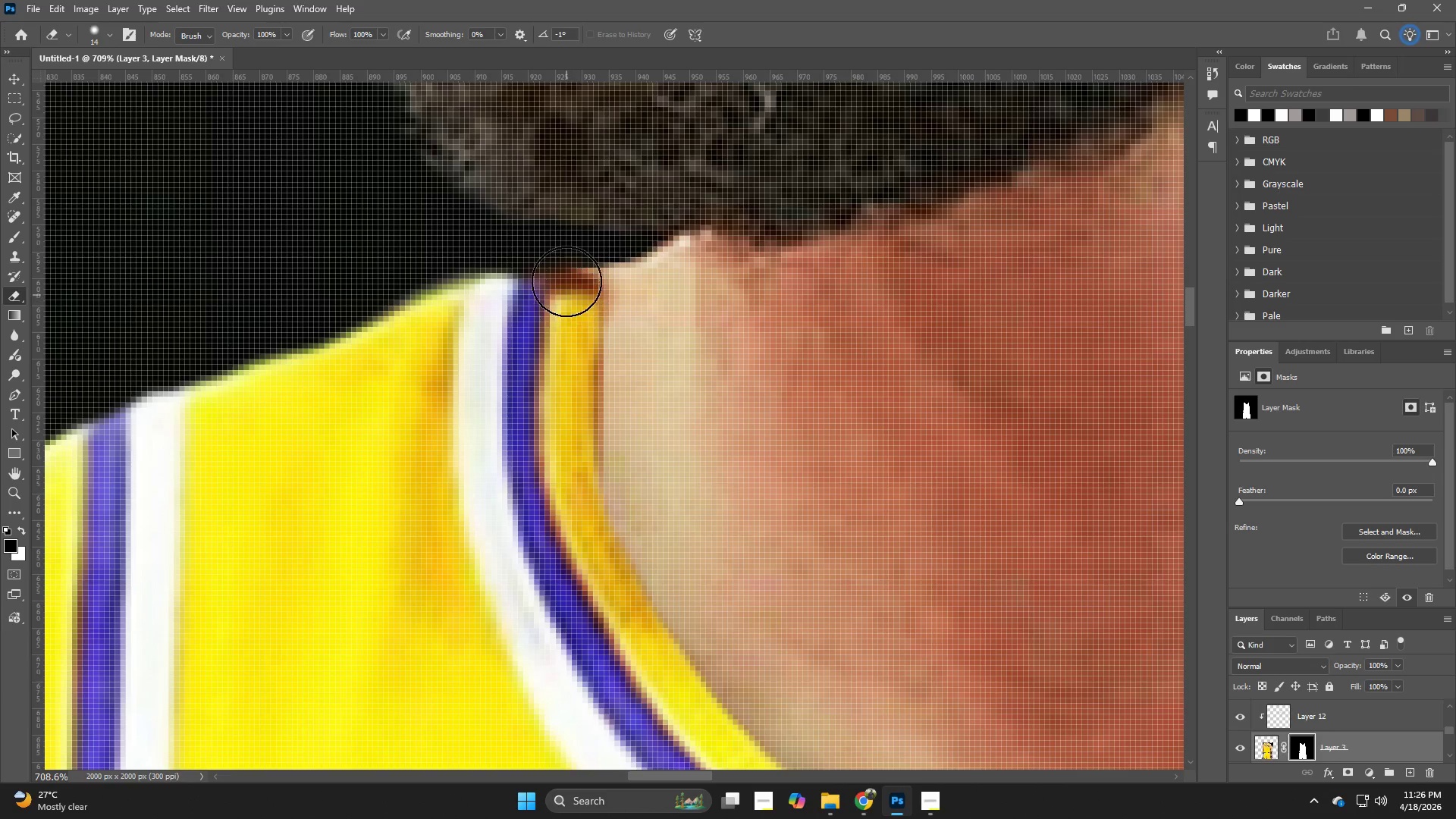 
hold_key(key=Space, duration=0.47)
 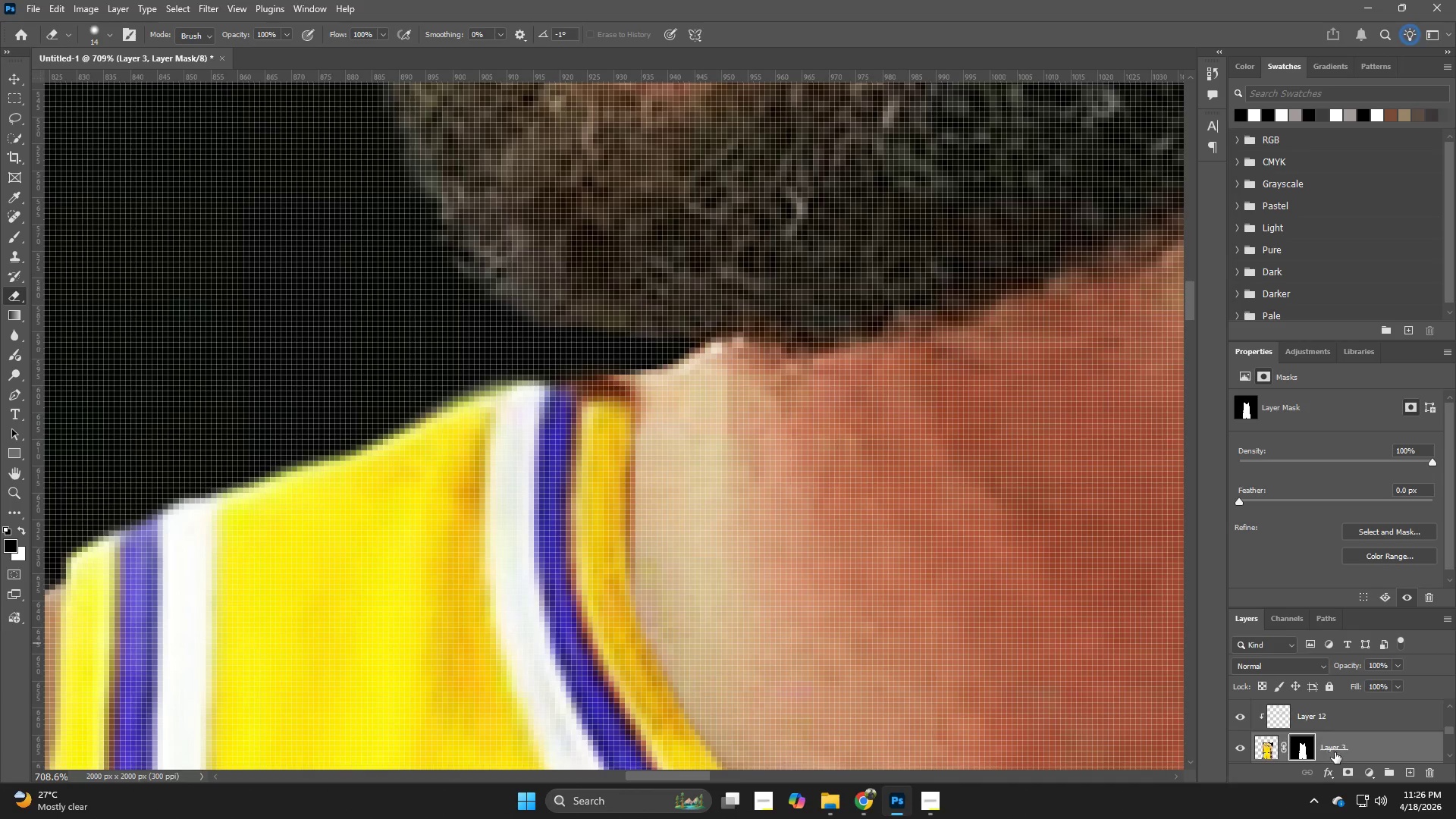 
left_click_drag(start_coordinate=[566, 281], to_coordinate=[598, 388])
 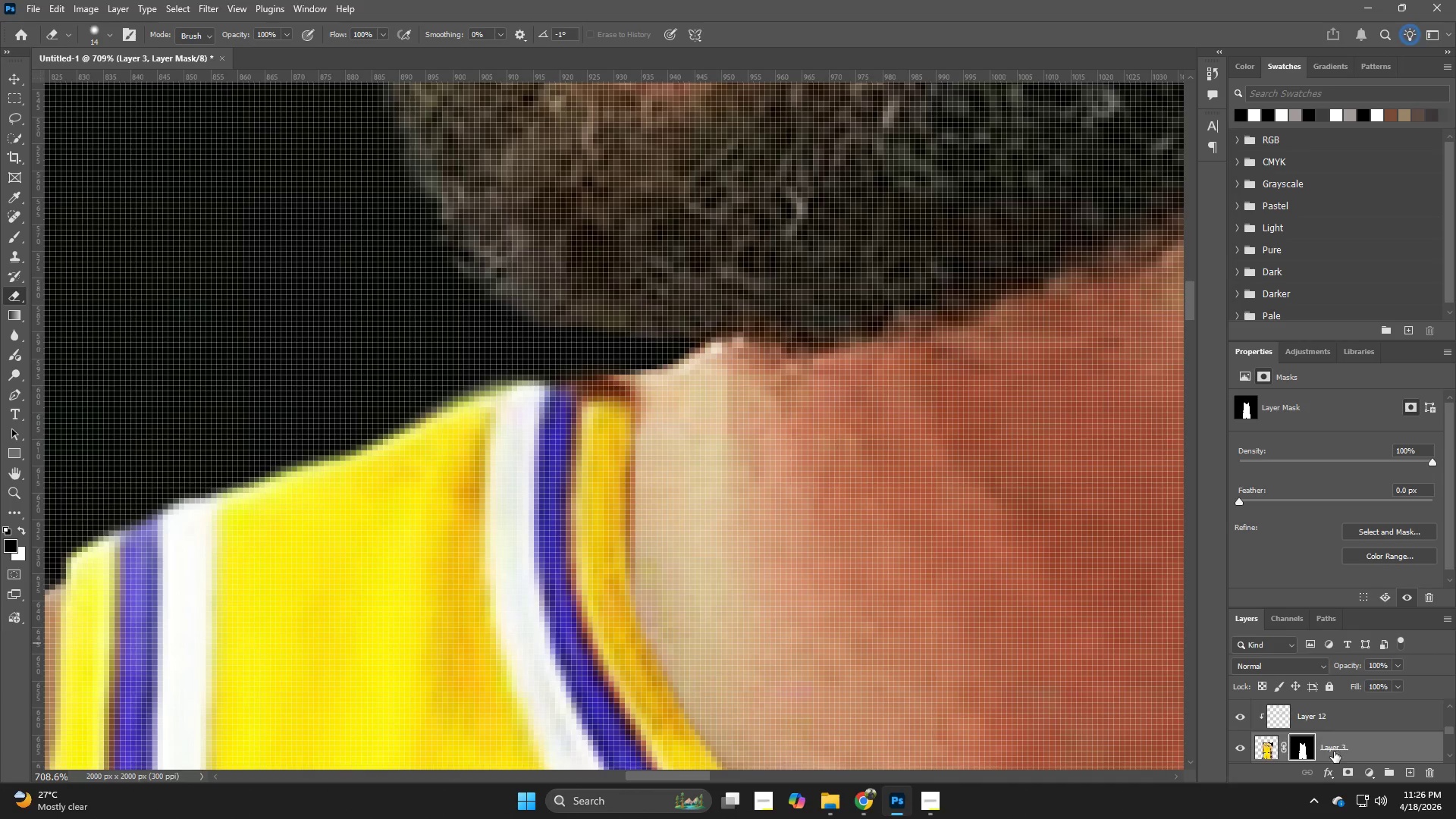 
left_click([1335, 752])
 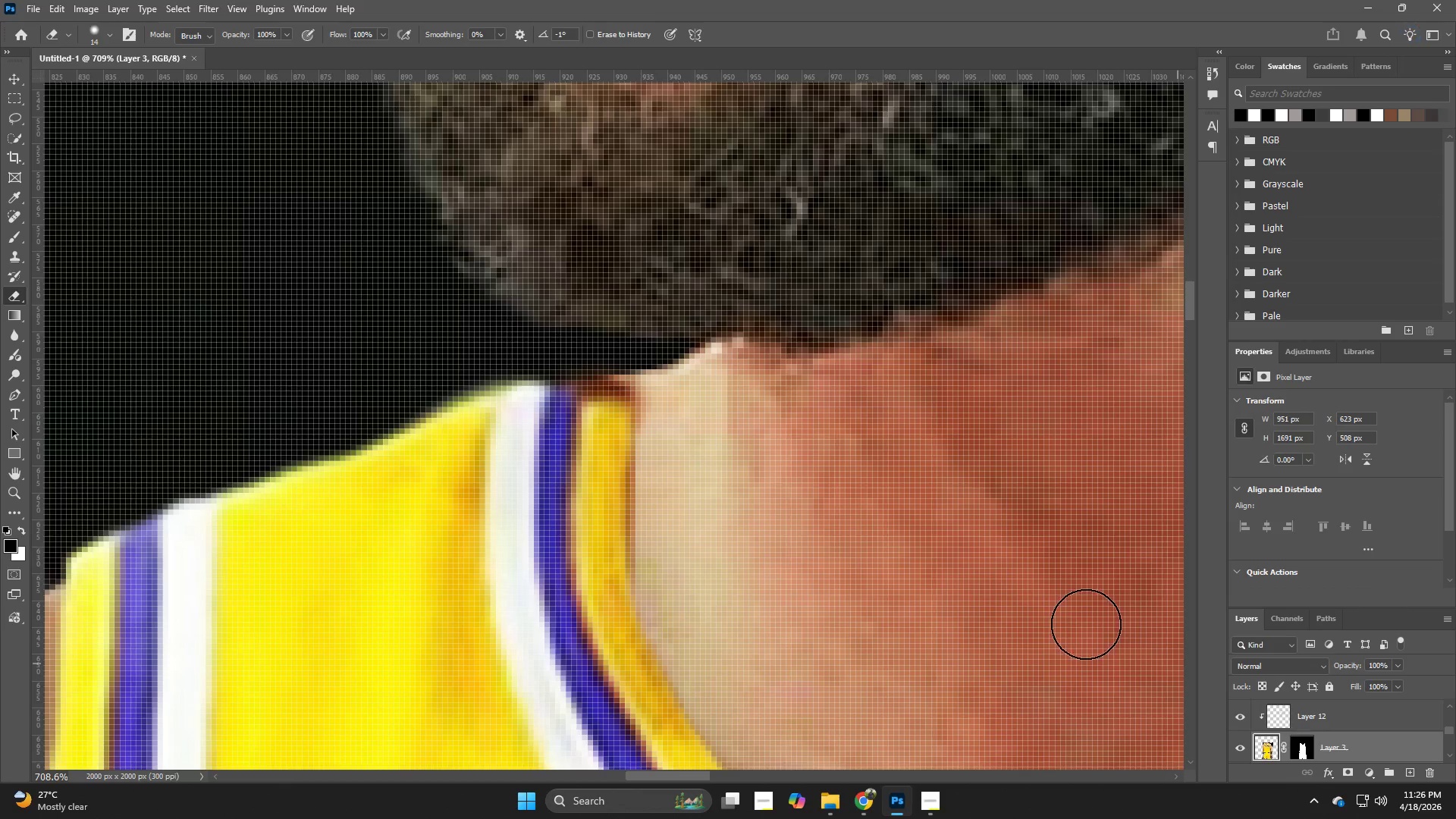 
key(S)
 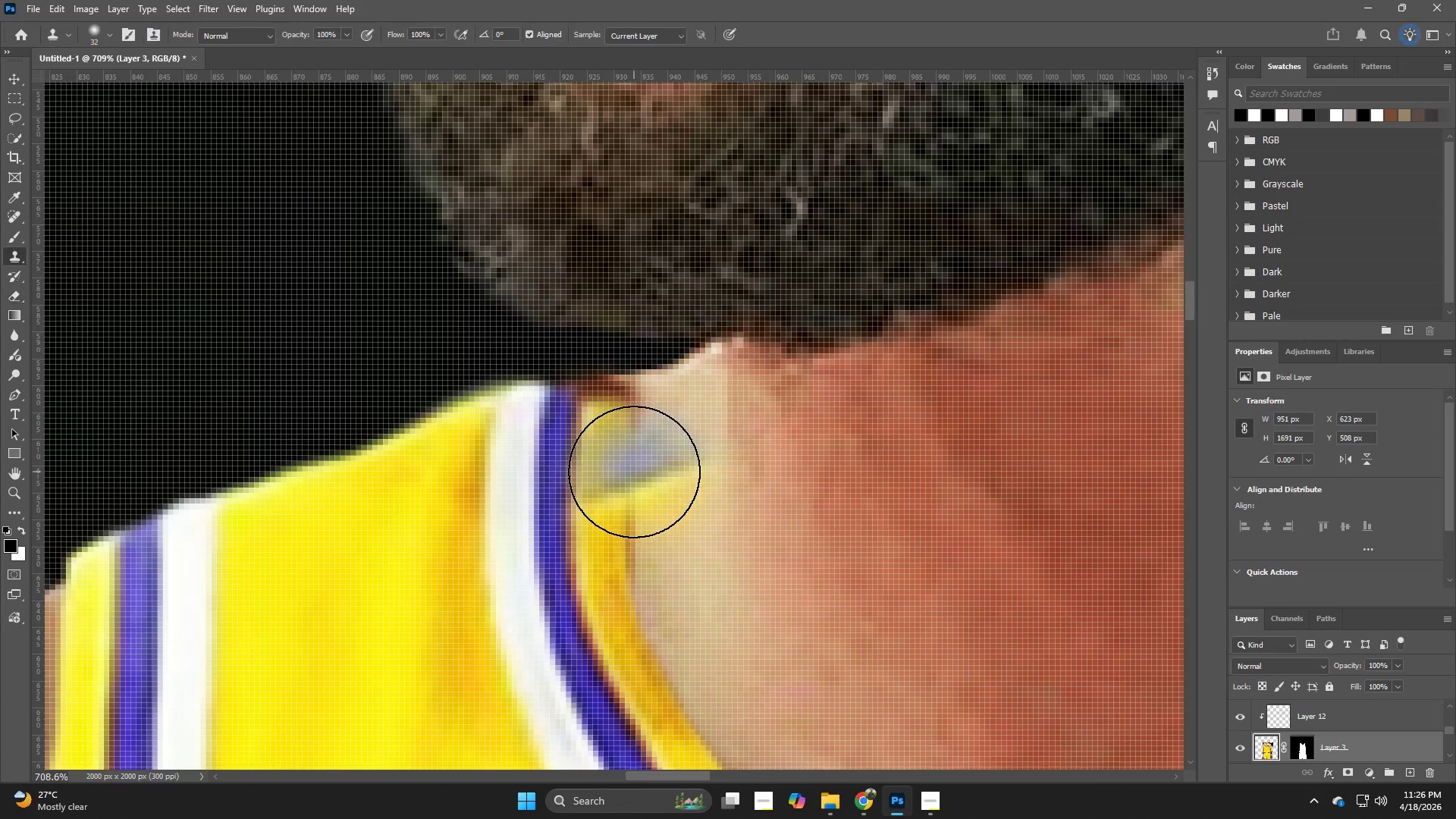 
hold_key(key=AltLeft, duration=0.81)
left_click([552, 459])
 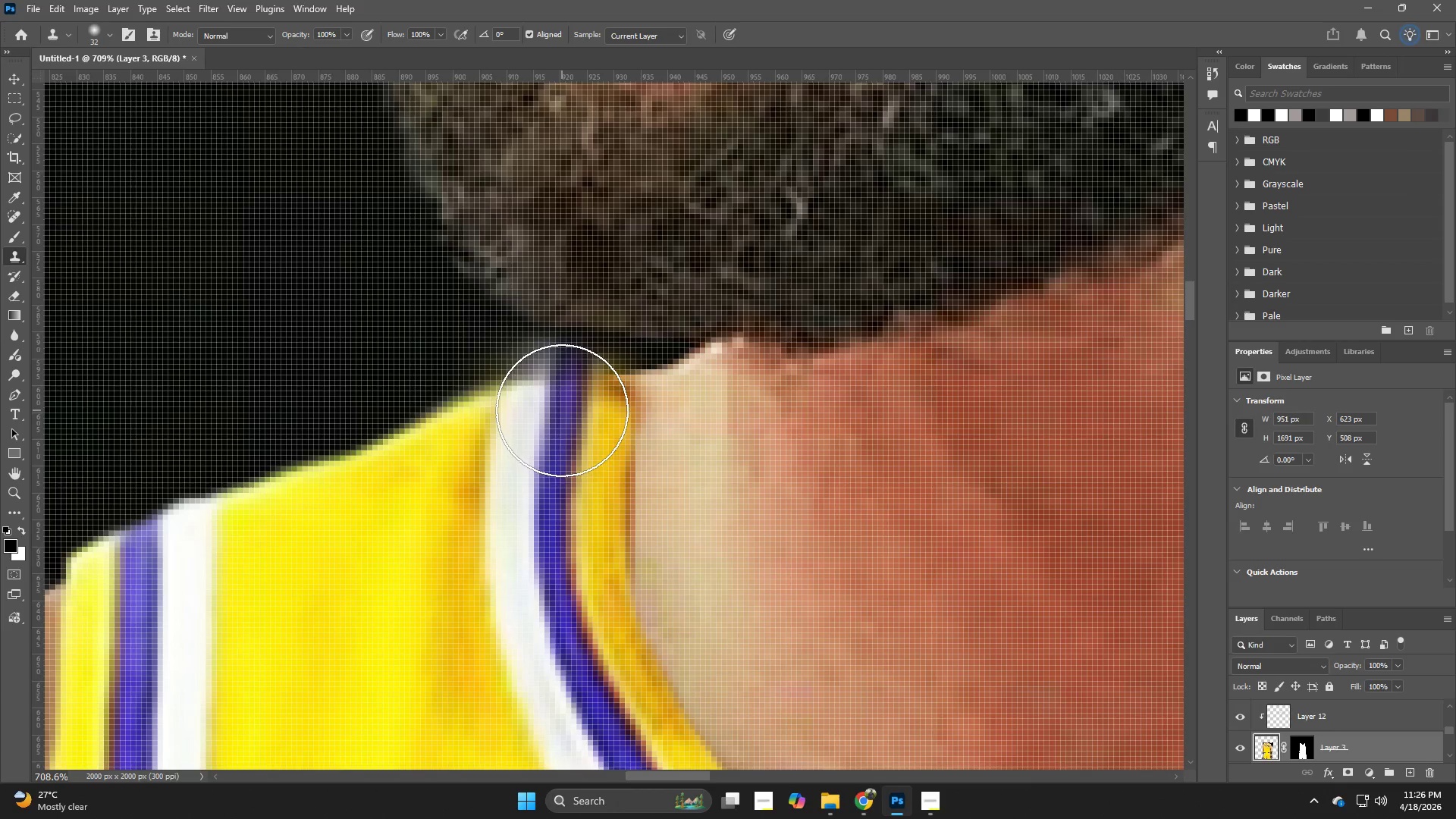 
left_click_drag(start_coordinate=[559, 410], to_coordinate=[557, 403])
 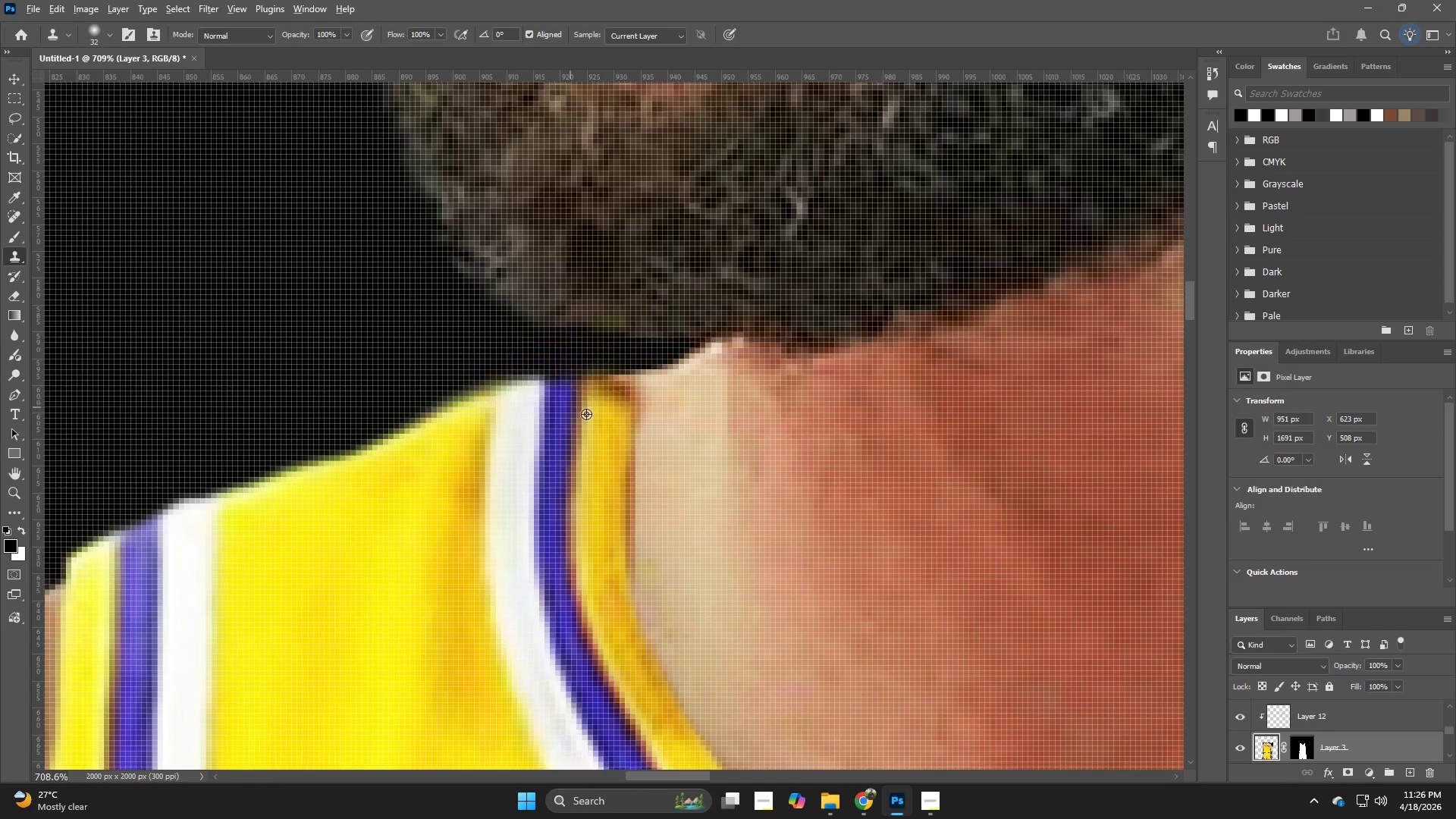 
hold_key(key=AltLeft, duration=1.53)
 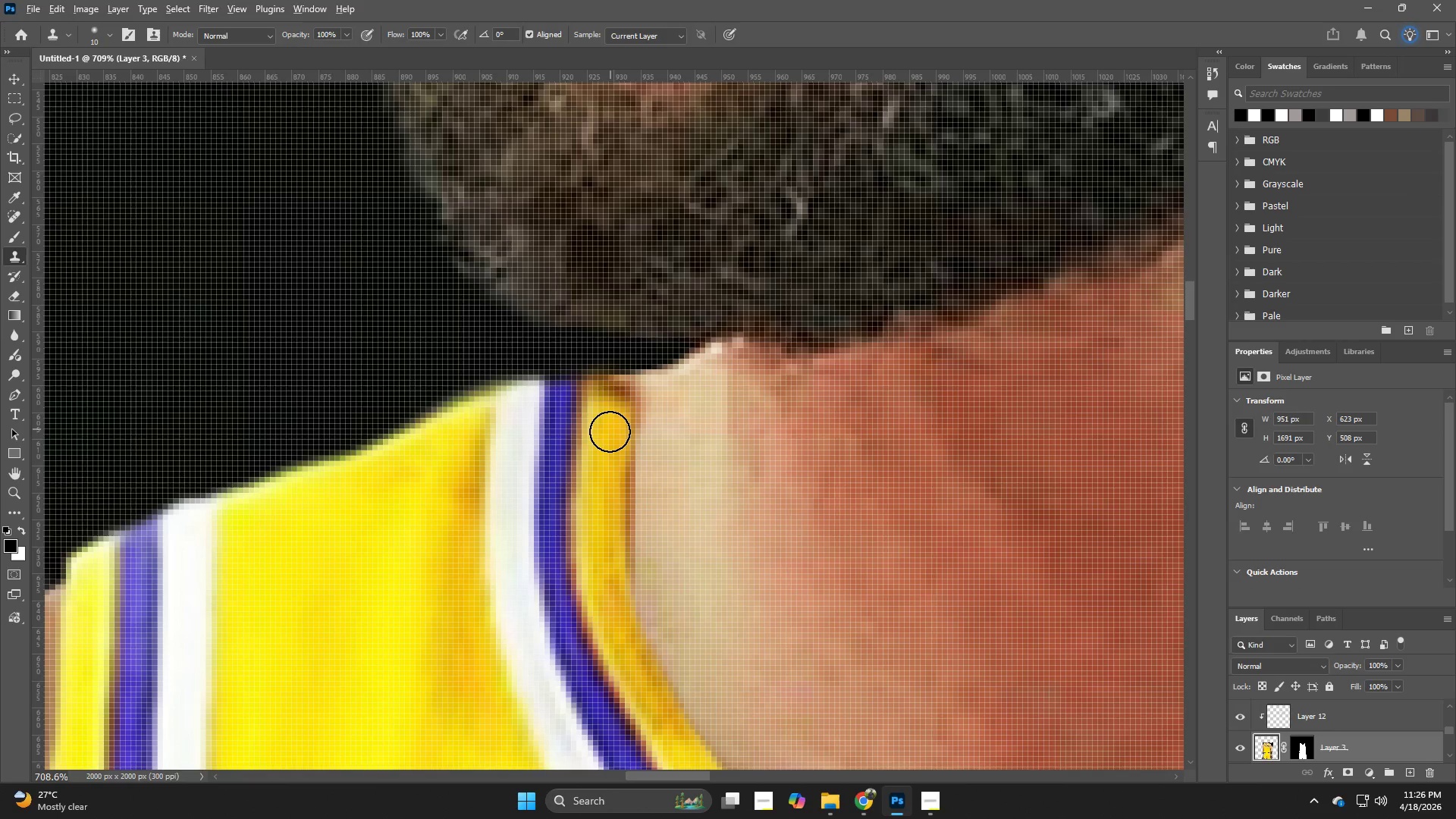 
hold_key(key=AltLeft, duration=0.38)
left_click([610, 431])
 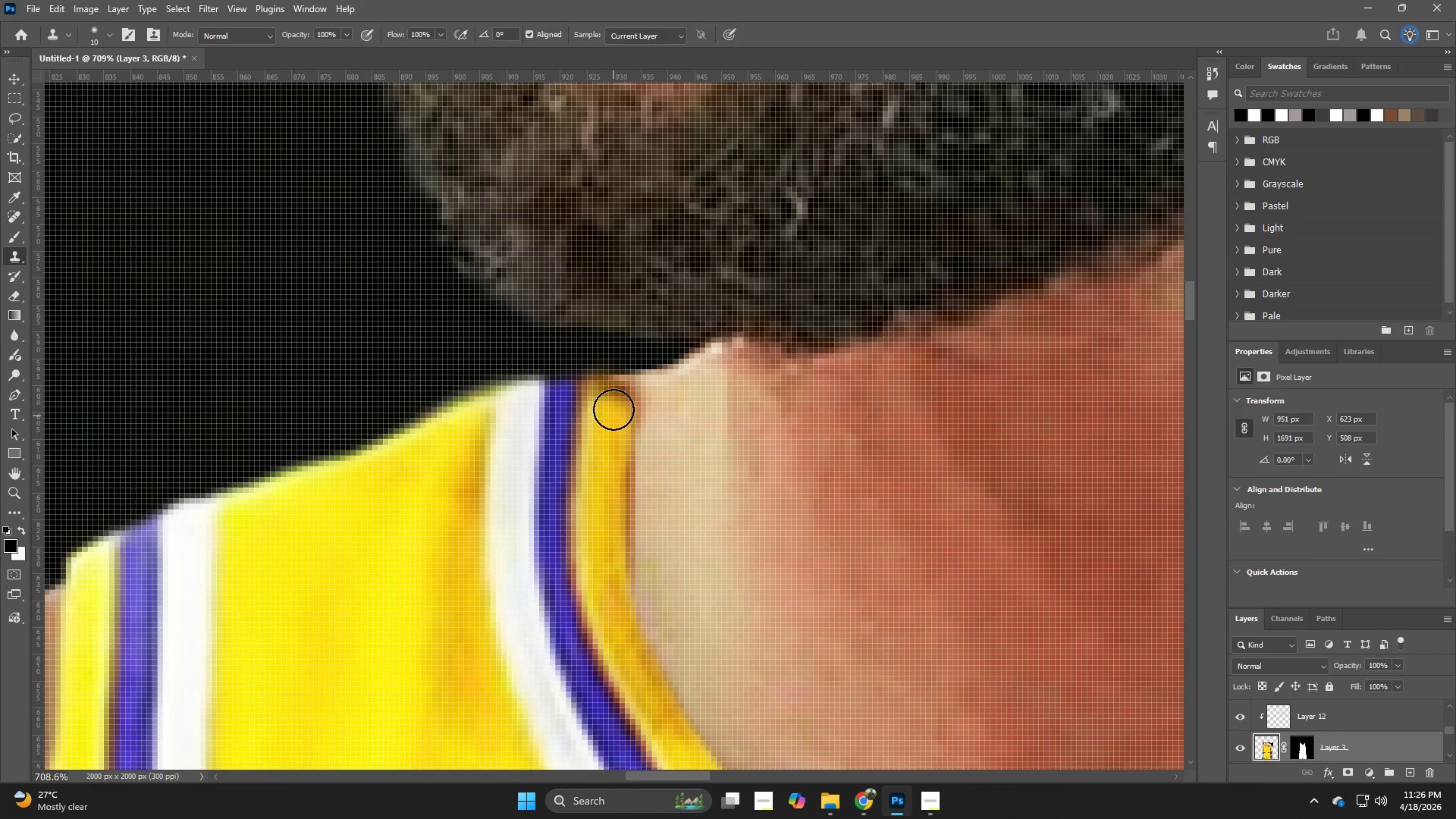 
left_click_drag(start_coordinate=[613, 407], to_coordinate=[603, 370])
 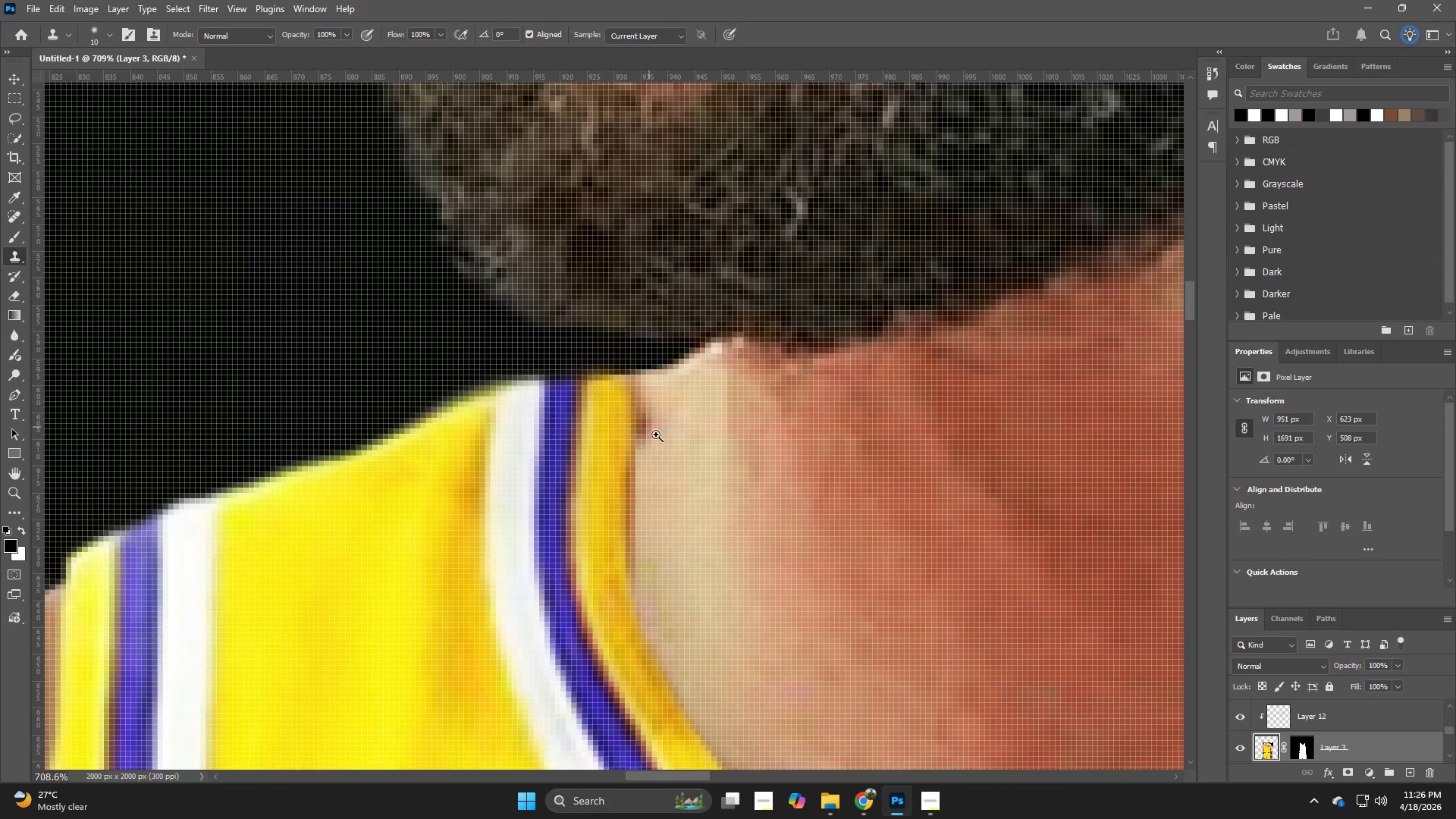 
hold_key(key=Z, duration=0.31)
 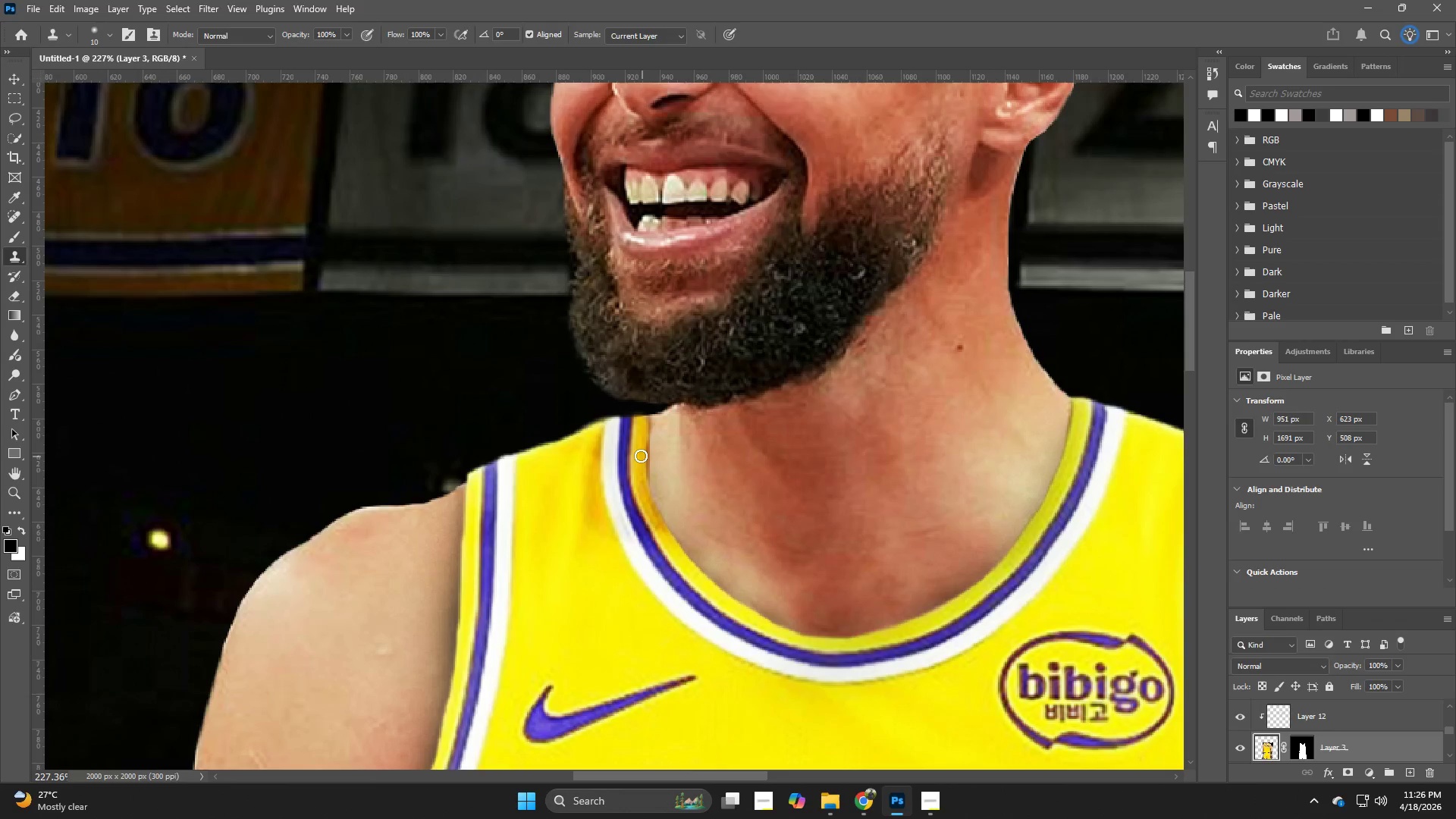 
left_click_drag(start_coordinate=[657, 435], to_coordinate=[585, 470])
 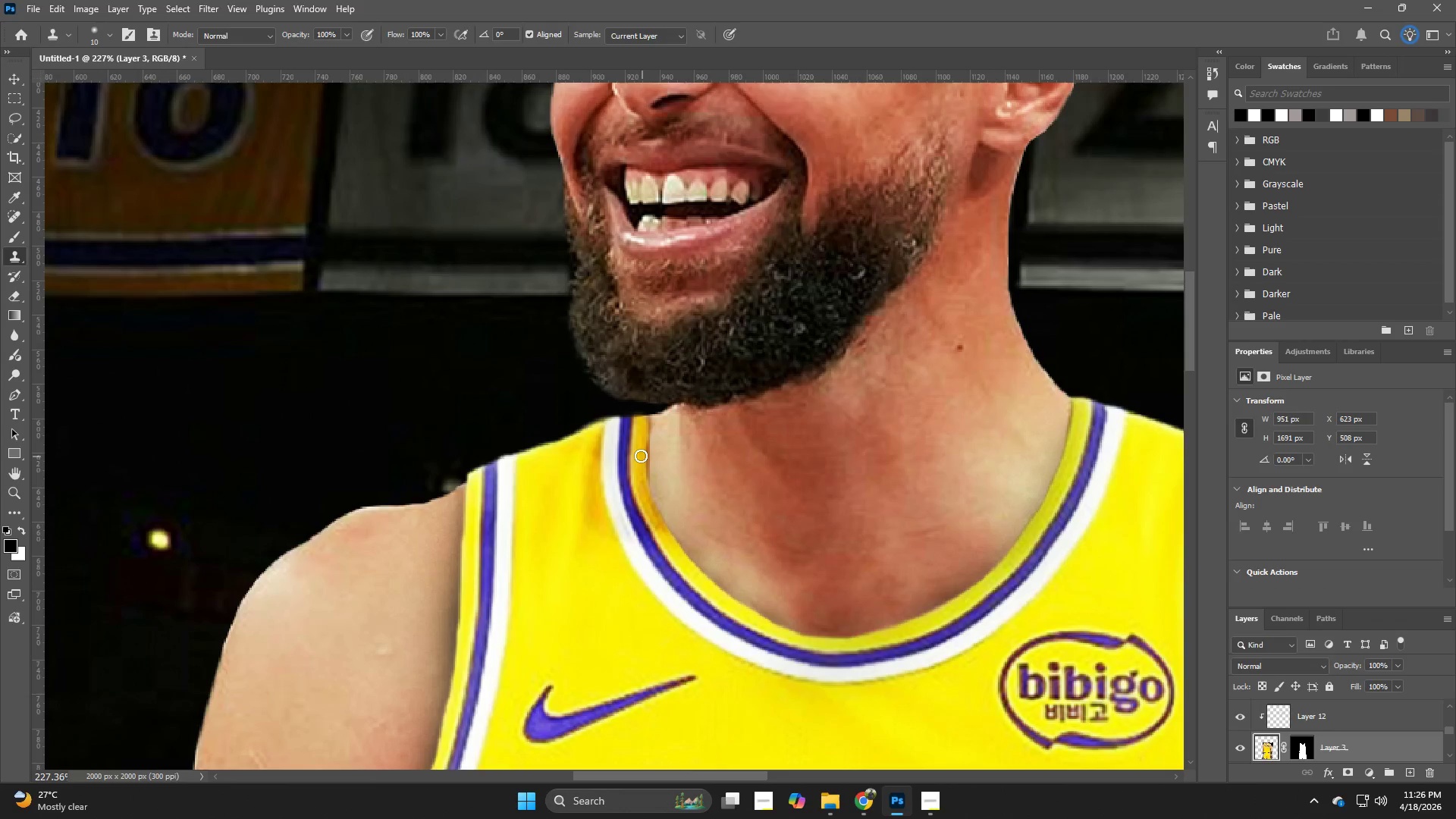 
hold_key(key=Z, duration=0.47)
 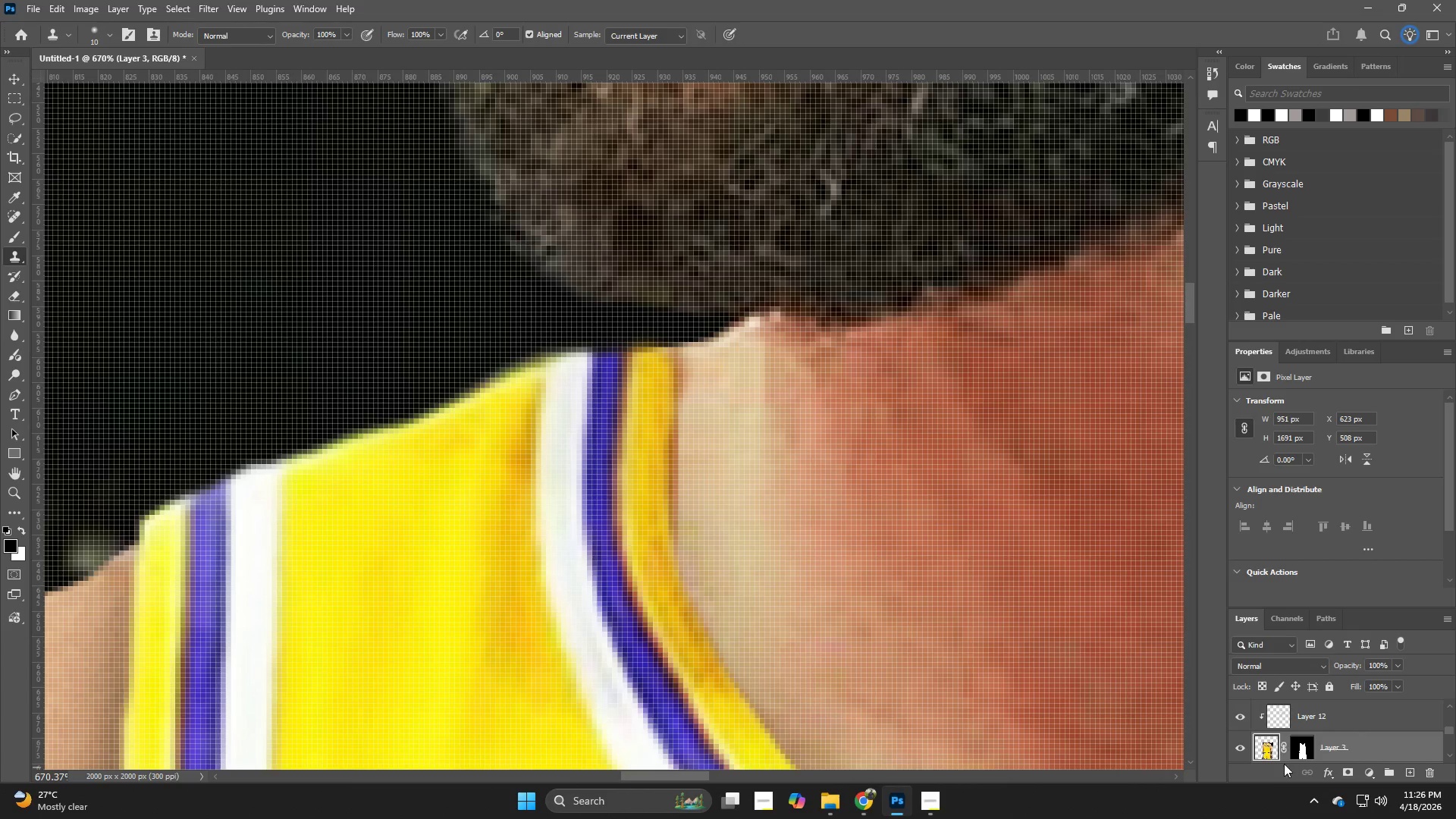 
left_click_drag(start_coordinate=[635, 450], to_coordinate=[708, 479])
 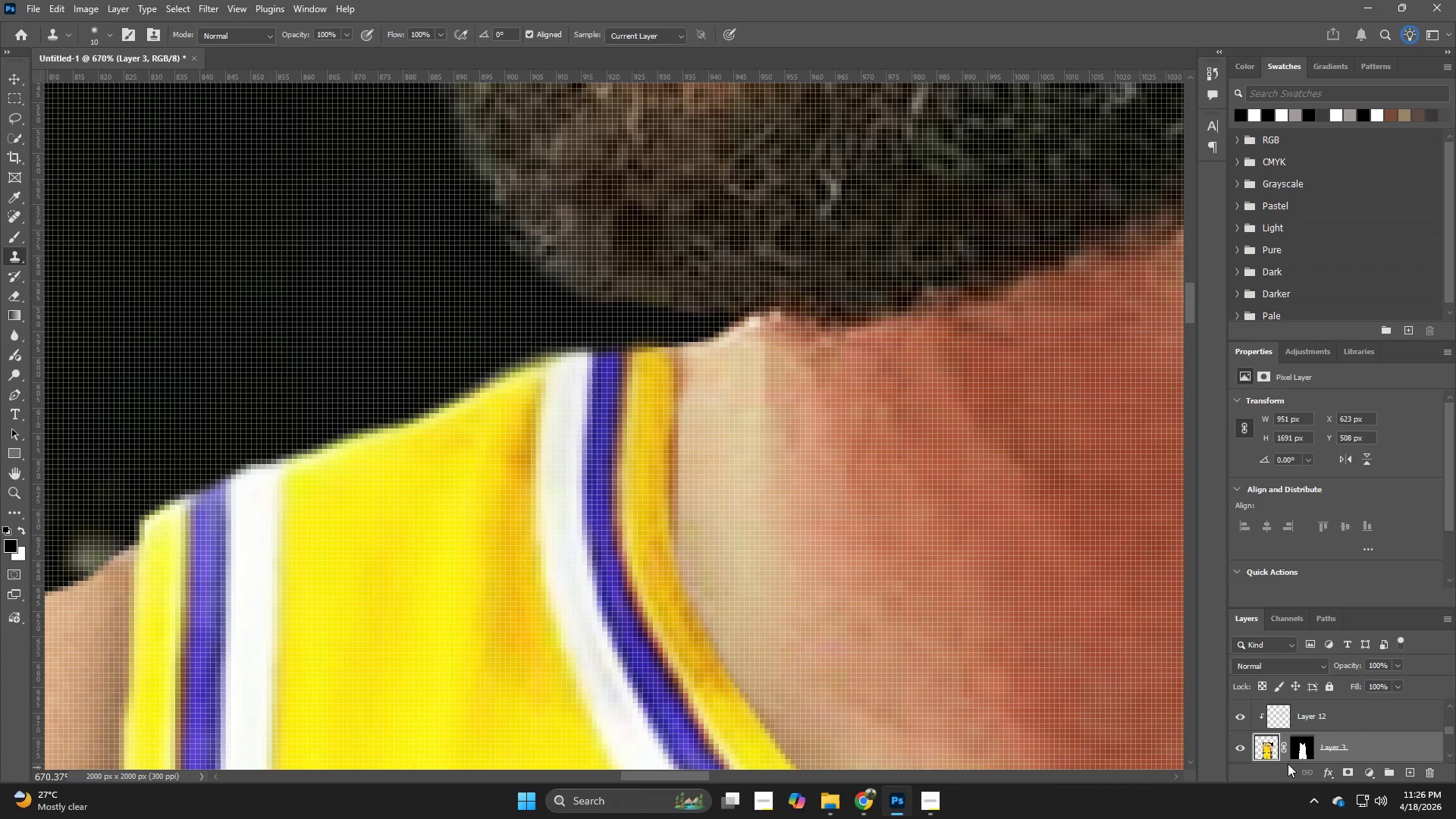 
left_click([1302, 745])
 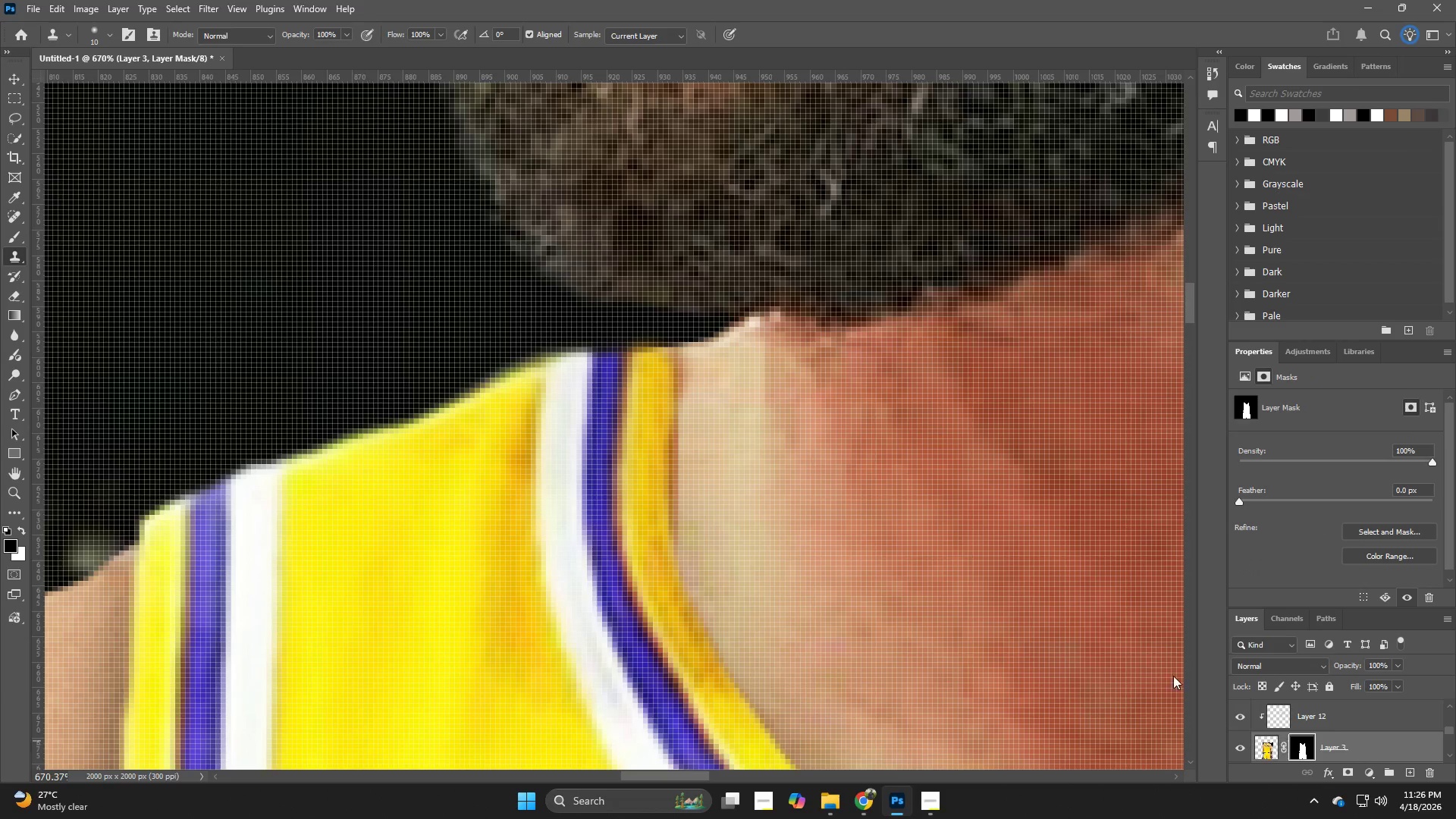 
type(ex)
 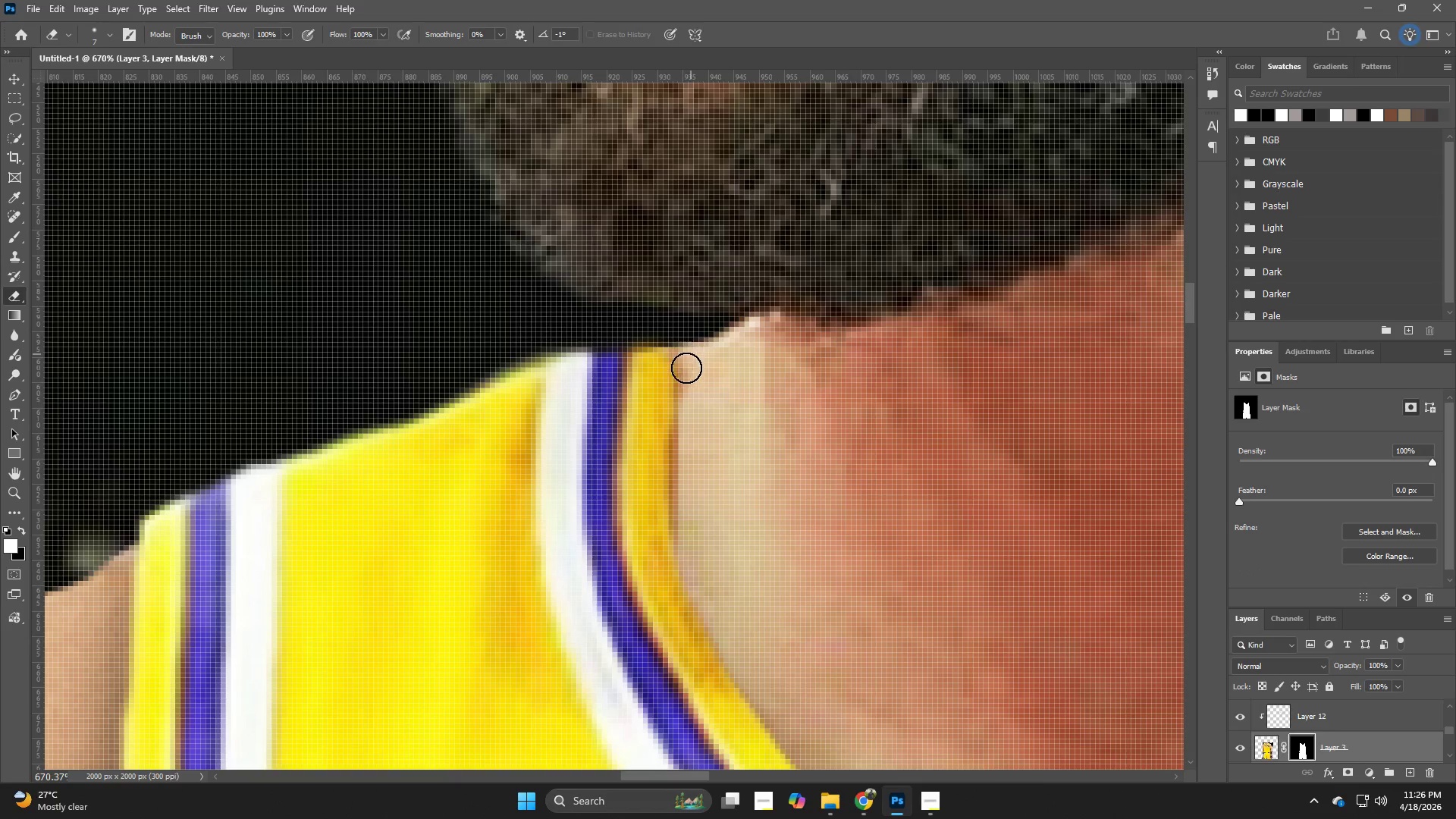 
hold_key(key=AltLeft, duration=0.78)
 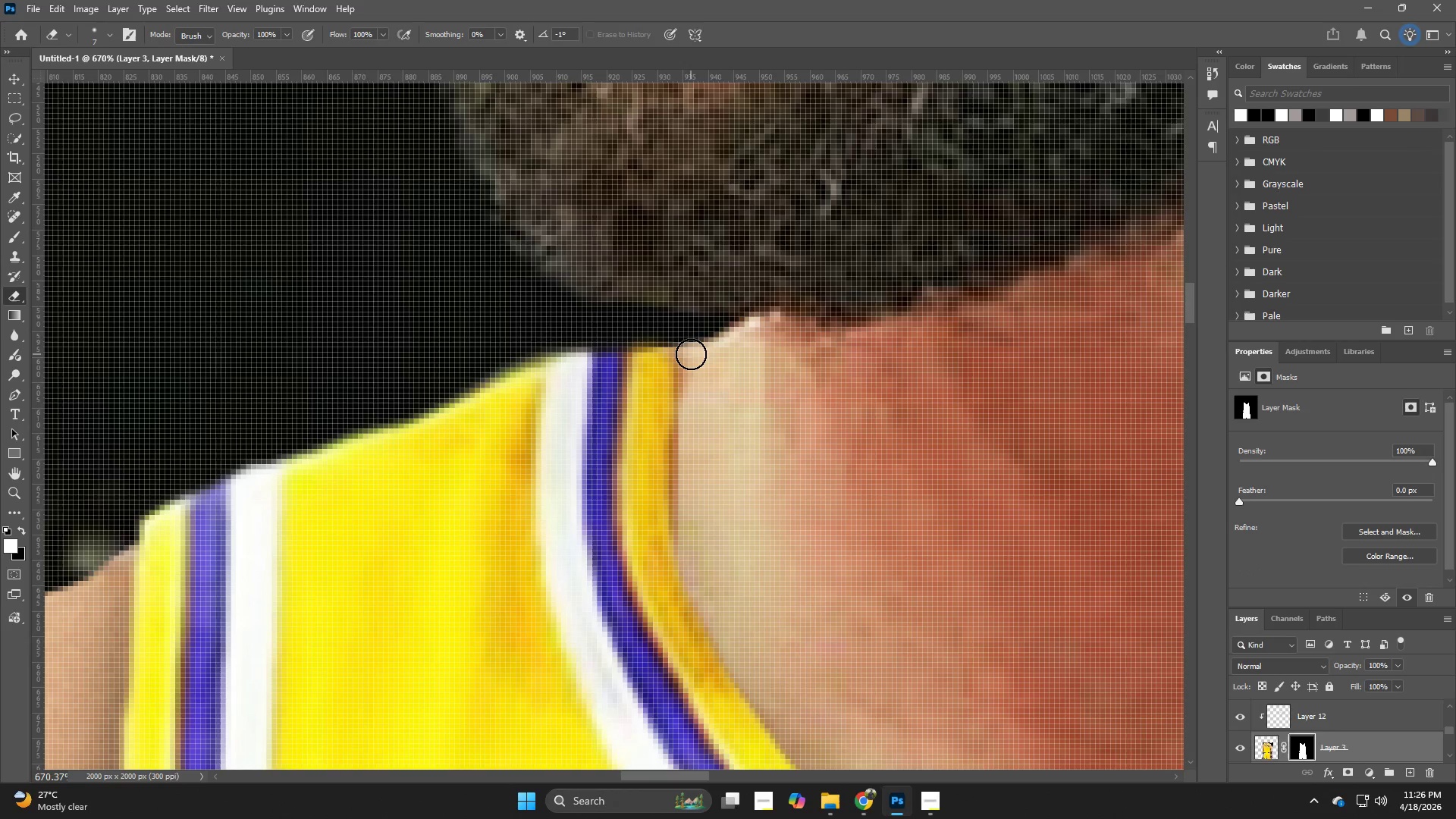 
left_click_drag(start_coordinate=[691, 354], to_coordinate=[726, 593])
 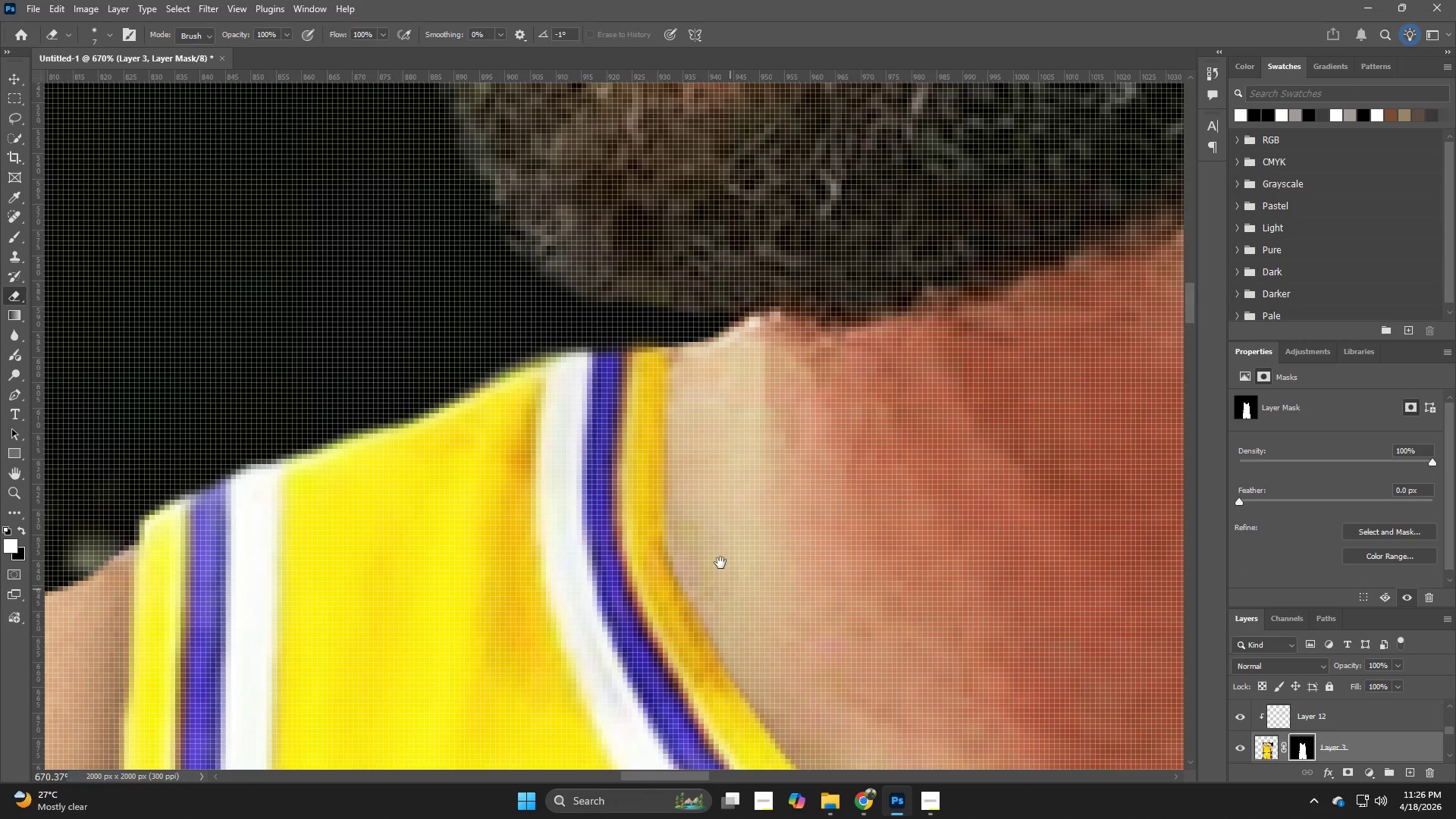 
hold_key(key=Space, duration=0.61)
 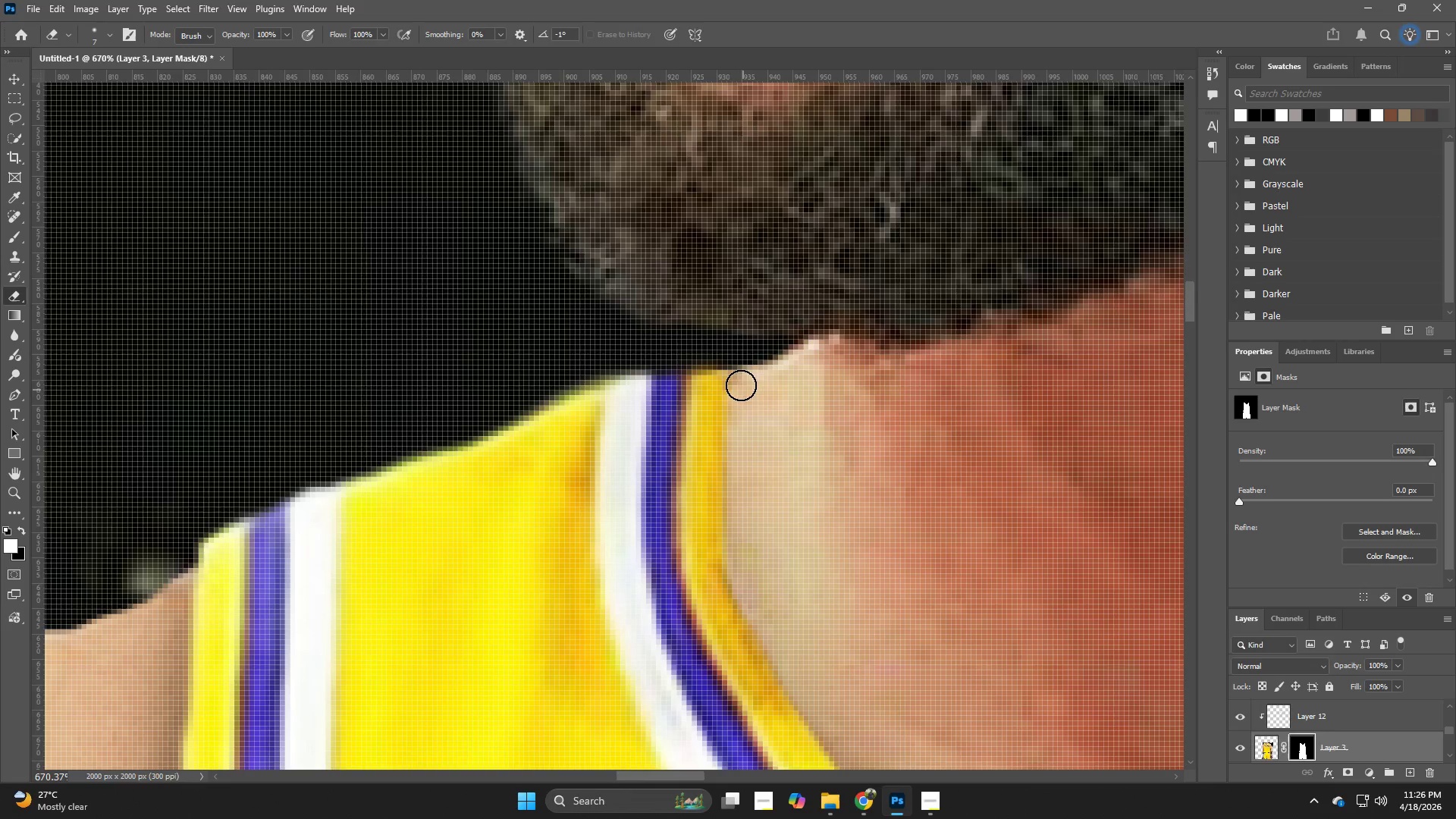 
left_click_drag(start_coordinate=[720, 561], to_coordinate=[780, 584])
 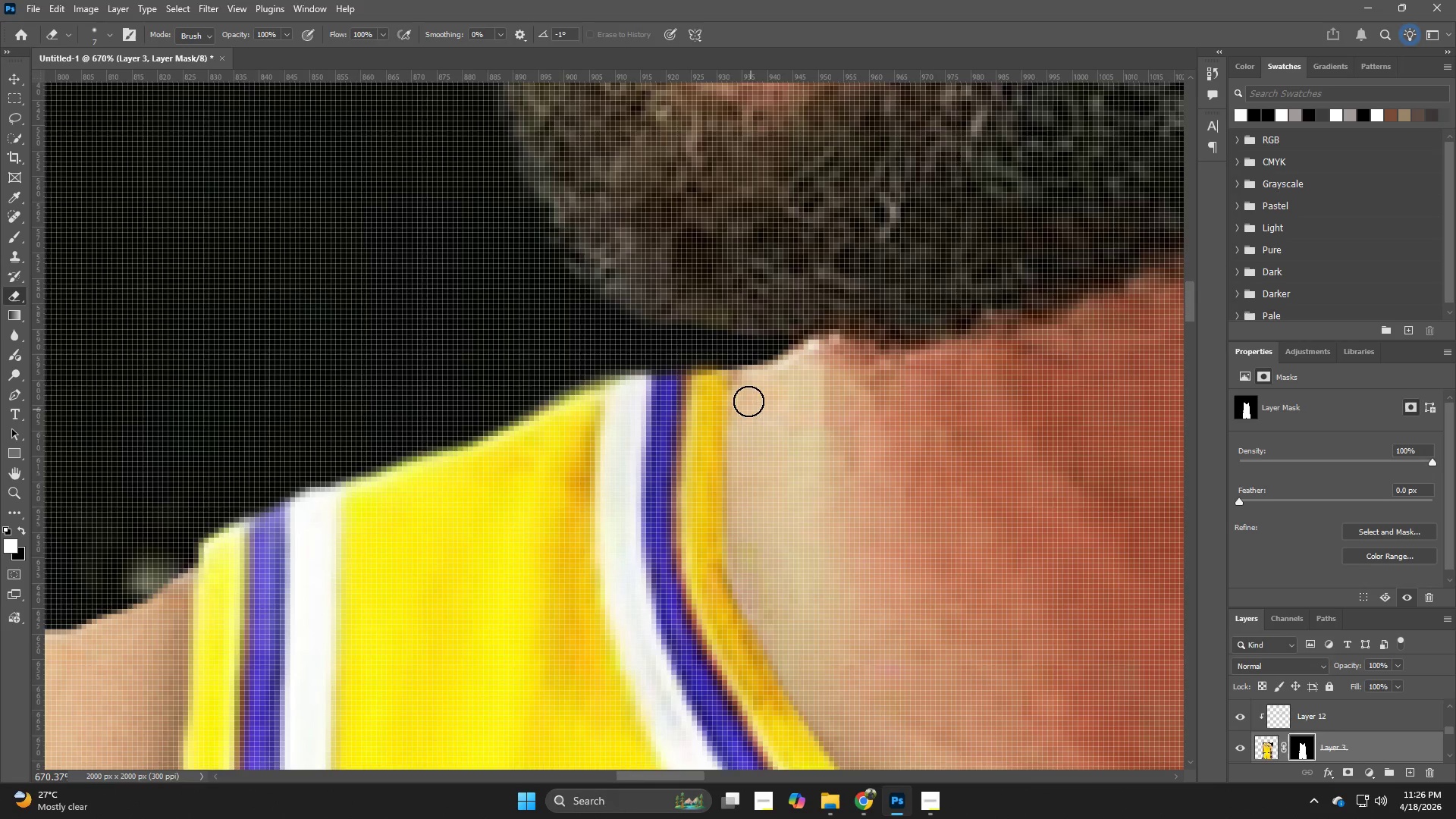 
left_click_drag(start_coordinate=[744, 391], to_coordinate=[735, 326])
 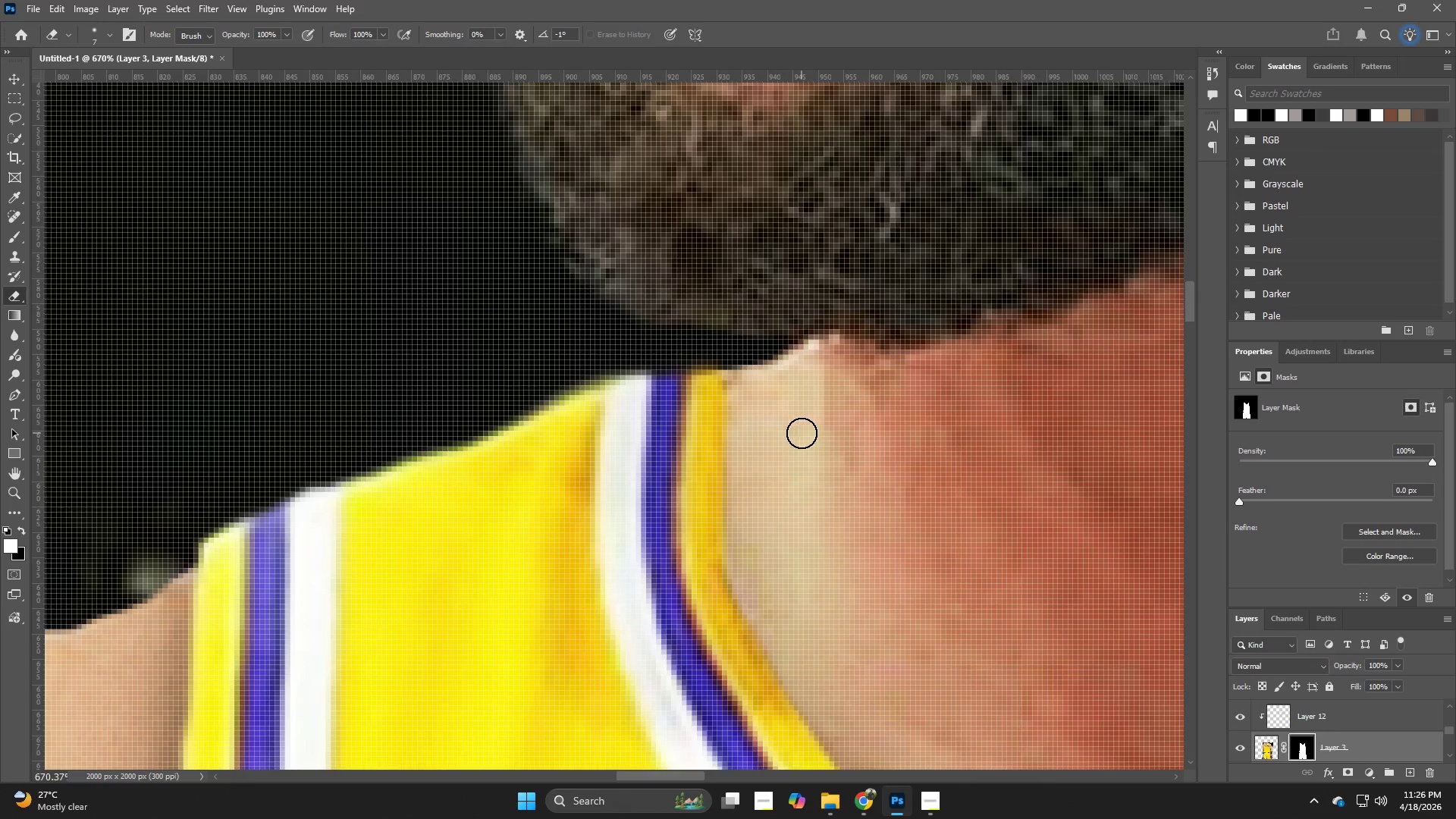 
hold_key(key=Z, duration=0.34)
 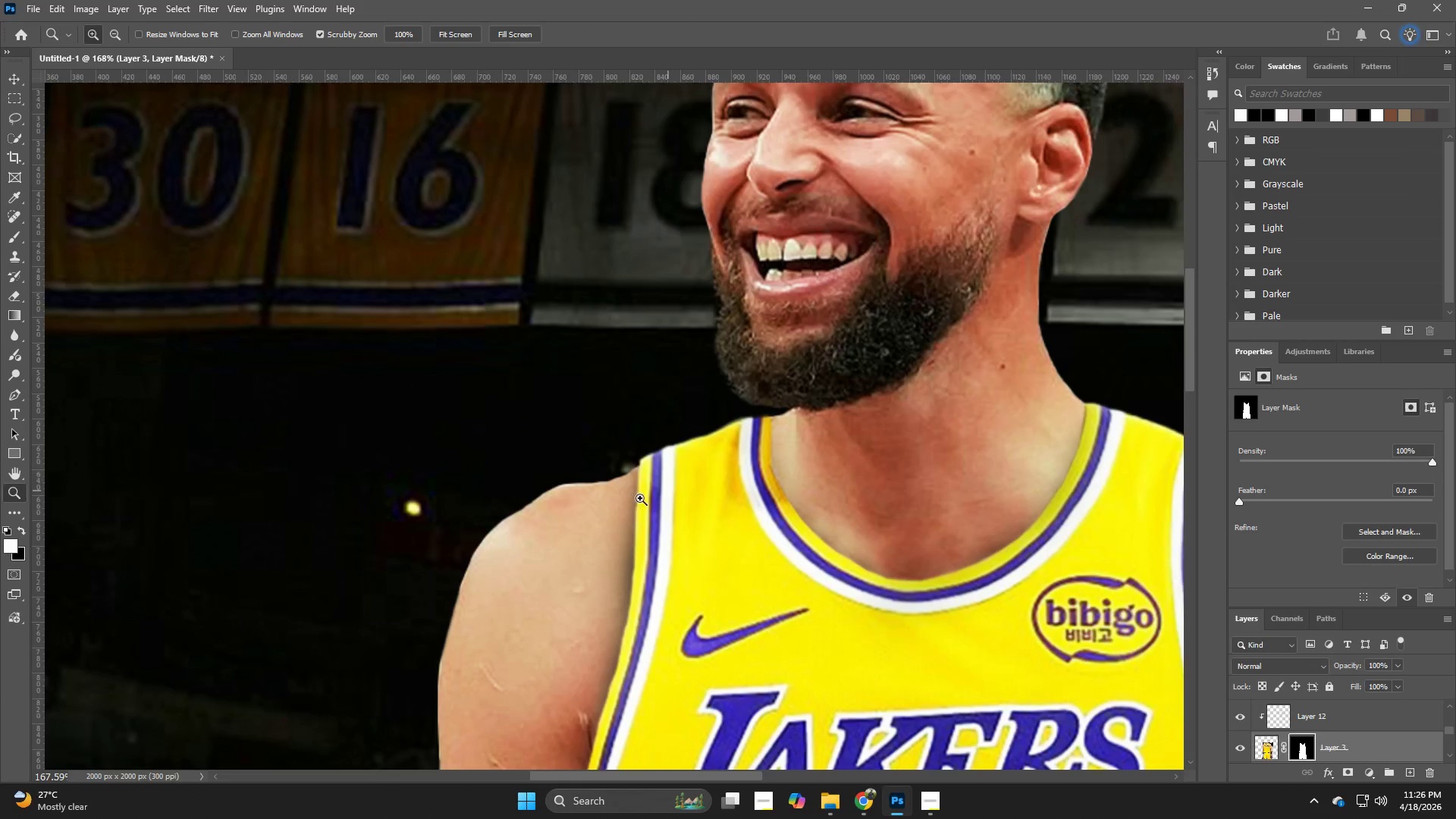 
left_click_drag(start_coordinate=[787, 432], to_coordinate=[692, 469])
 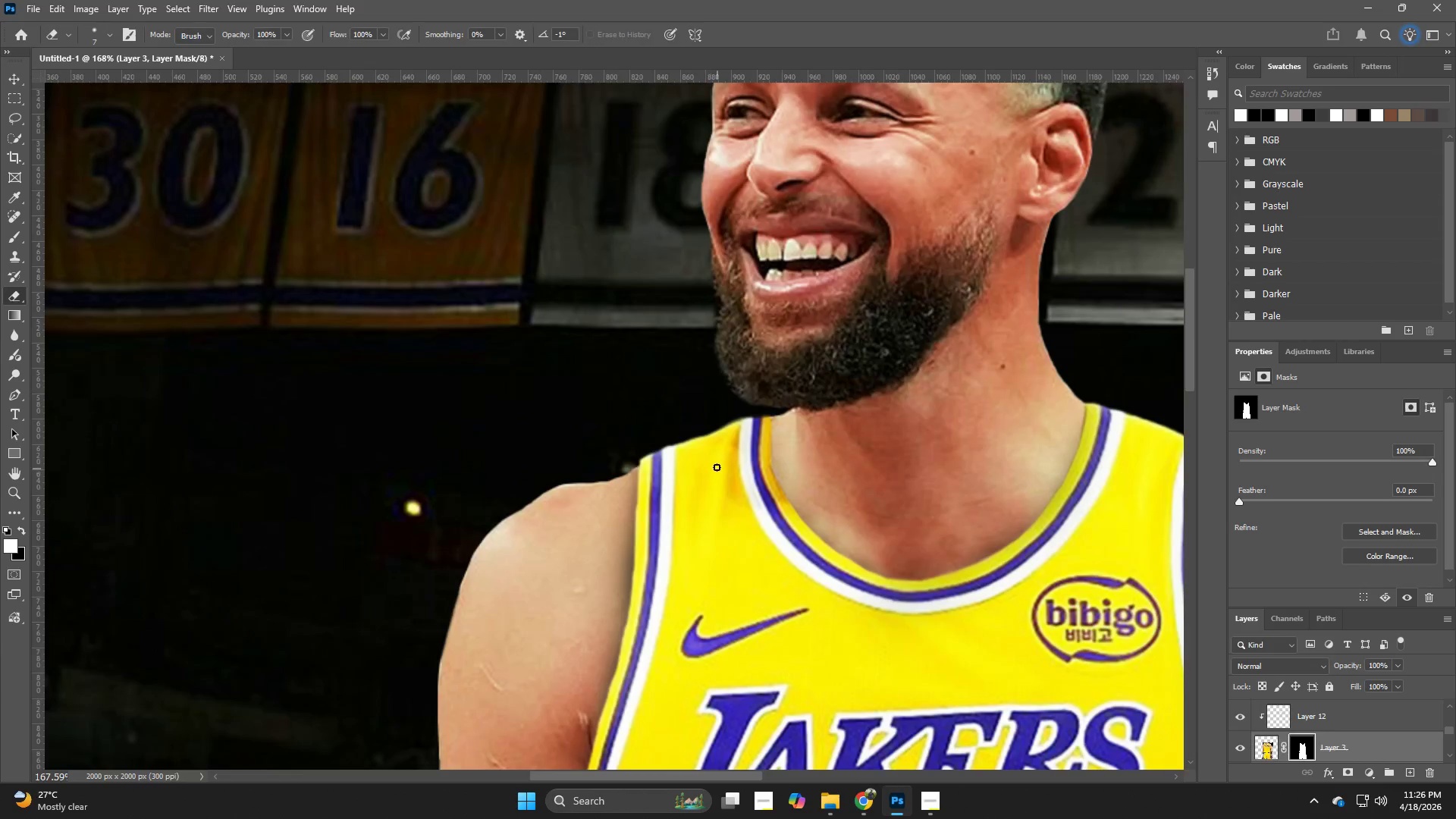 
hold_key(key=Z, duration=0.48)
 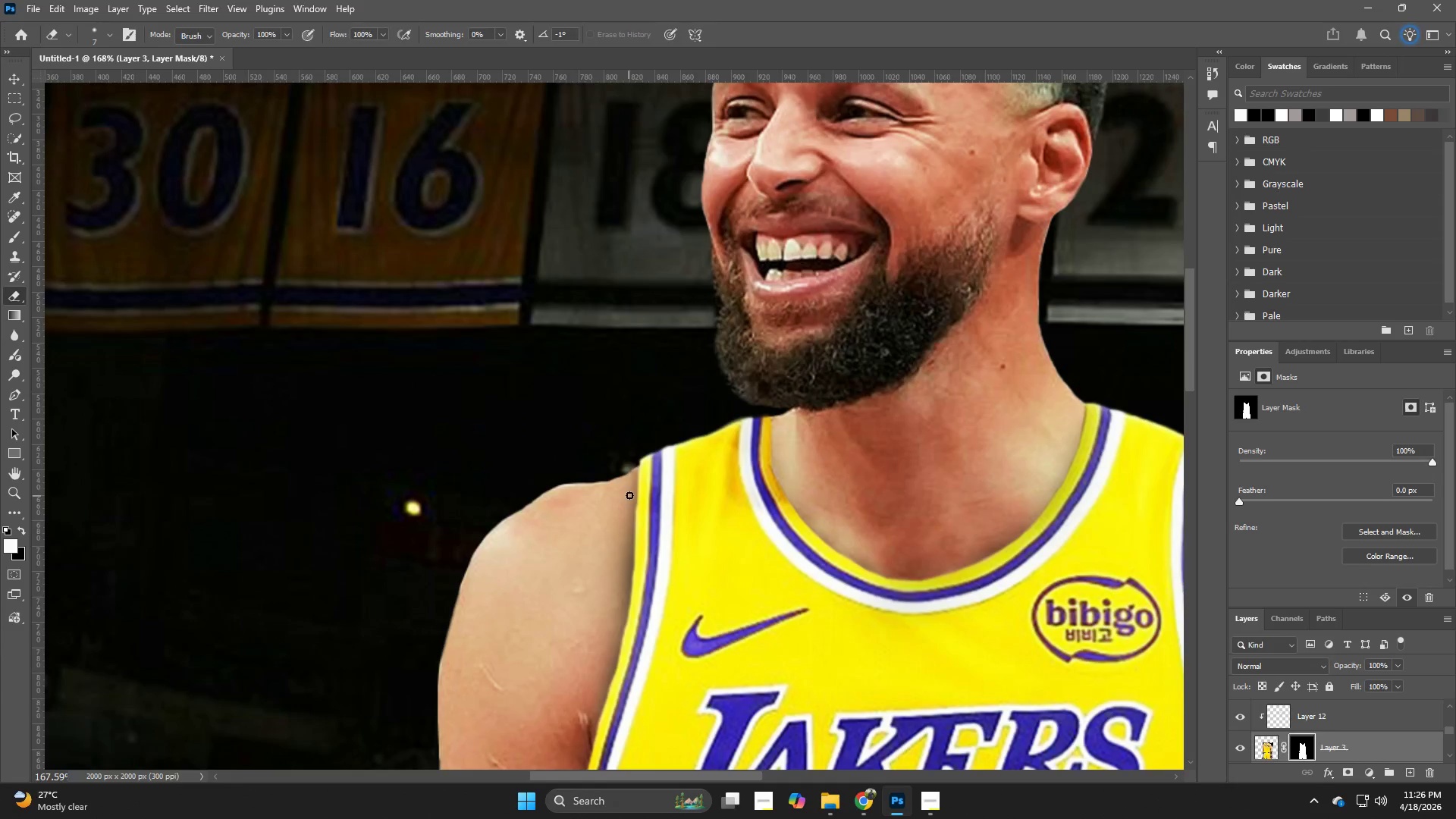 
hold_key(key=Z, duration=0.62)
 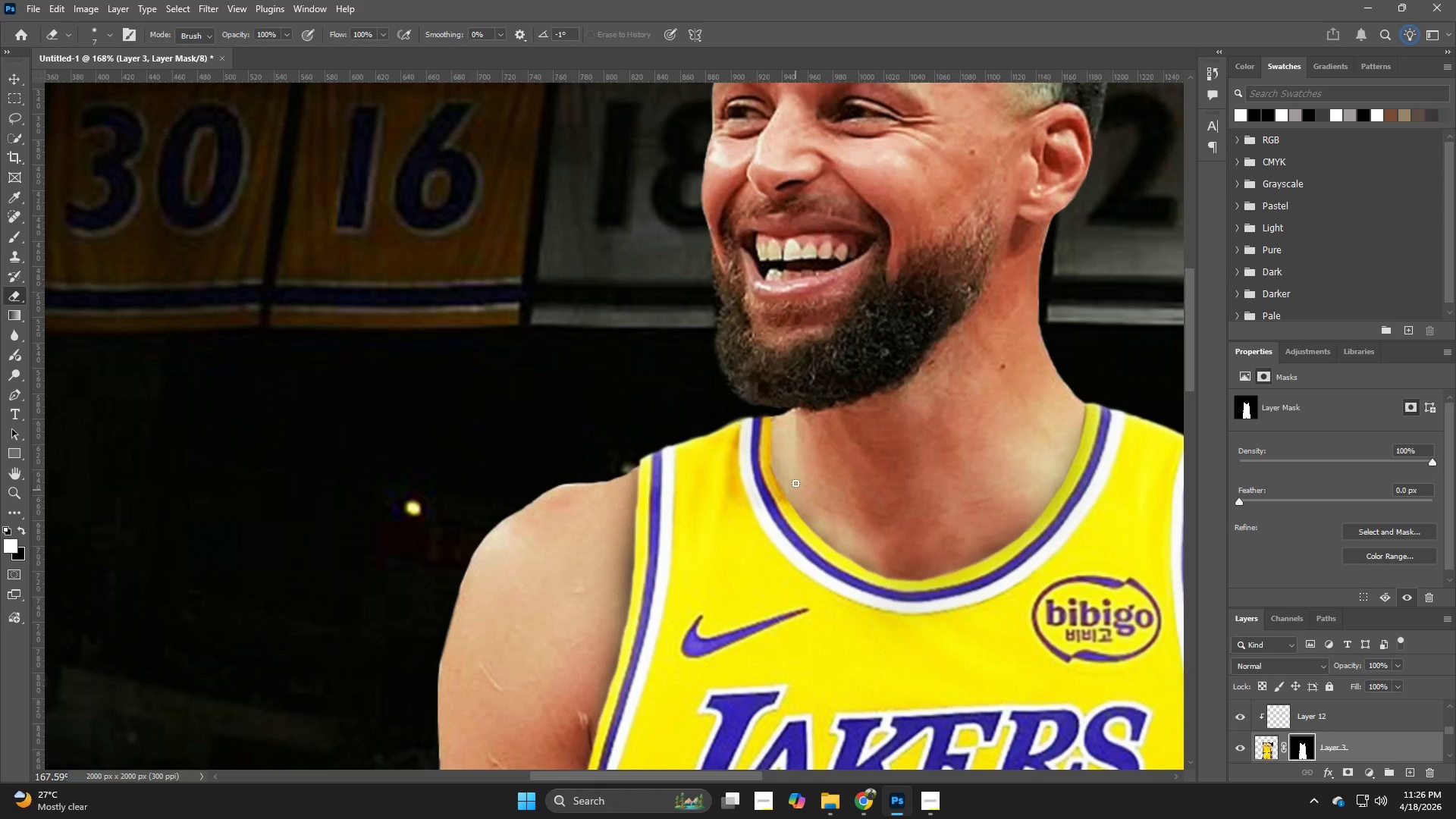 
hold_key(key=Z, duration=0.64)
 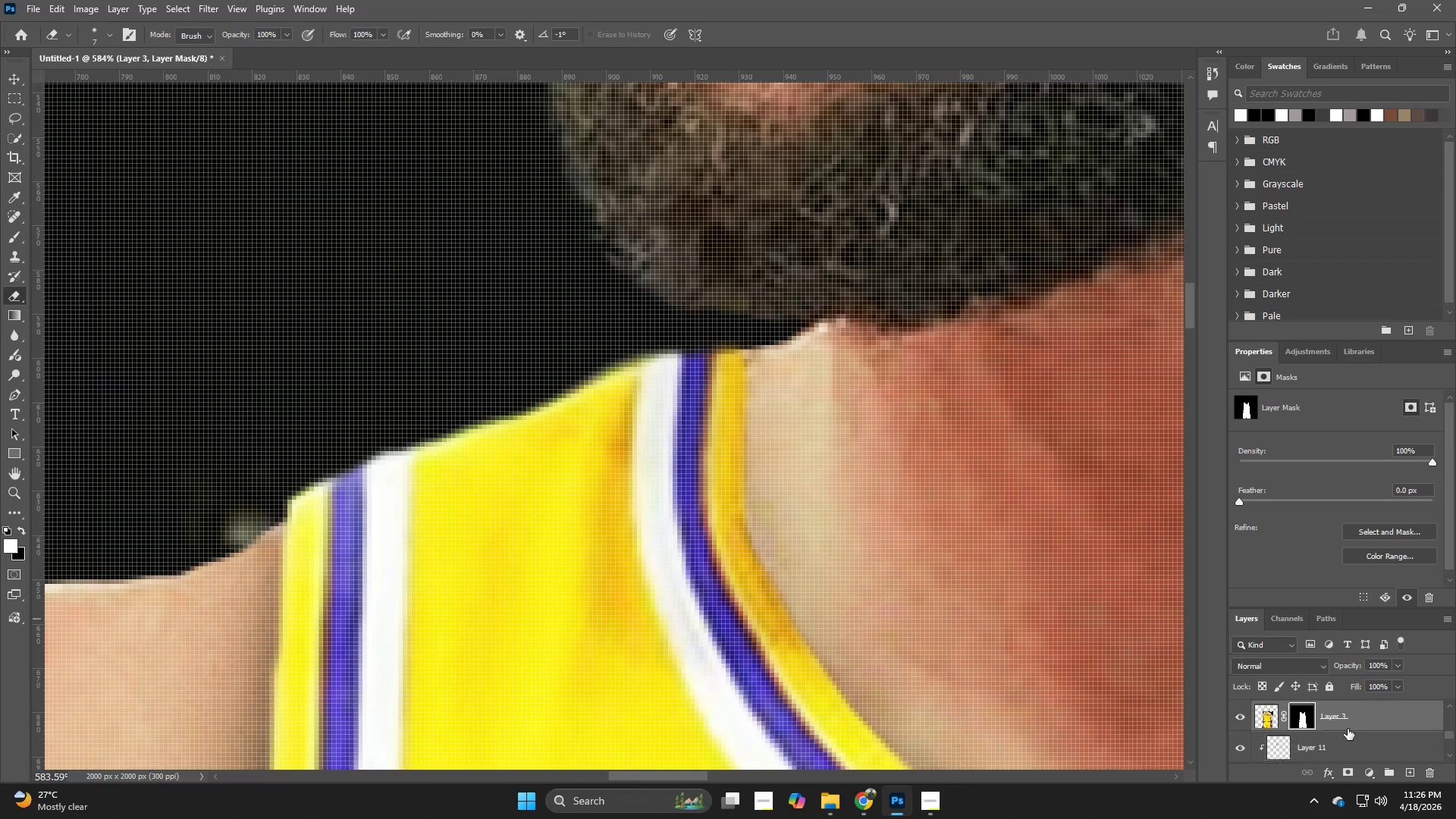 
left_click_drag(start_coordinate=[782, 444], to_coordinate=[859, 502])
 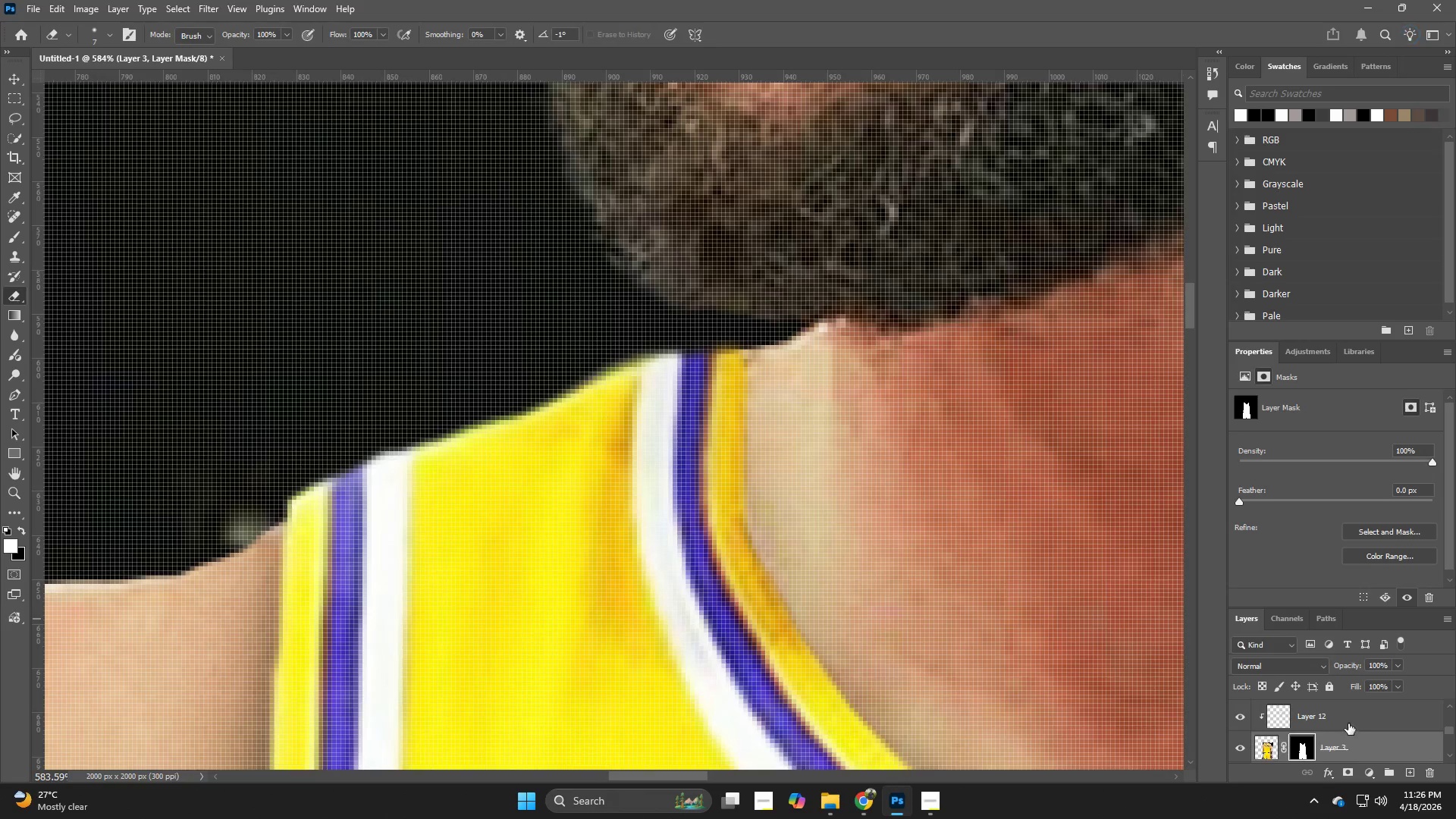 
scroll: coordinate [1348, 733], scroll_direction: down, amount: 2.0
 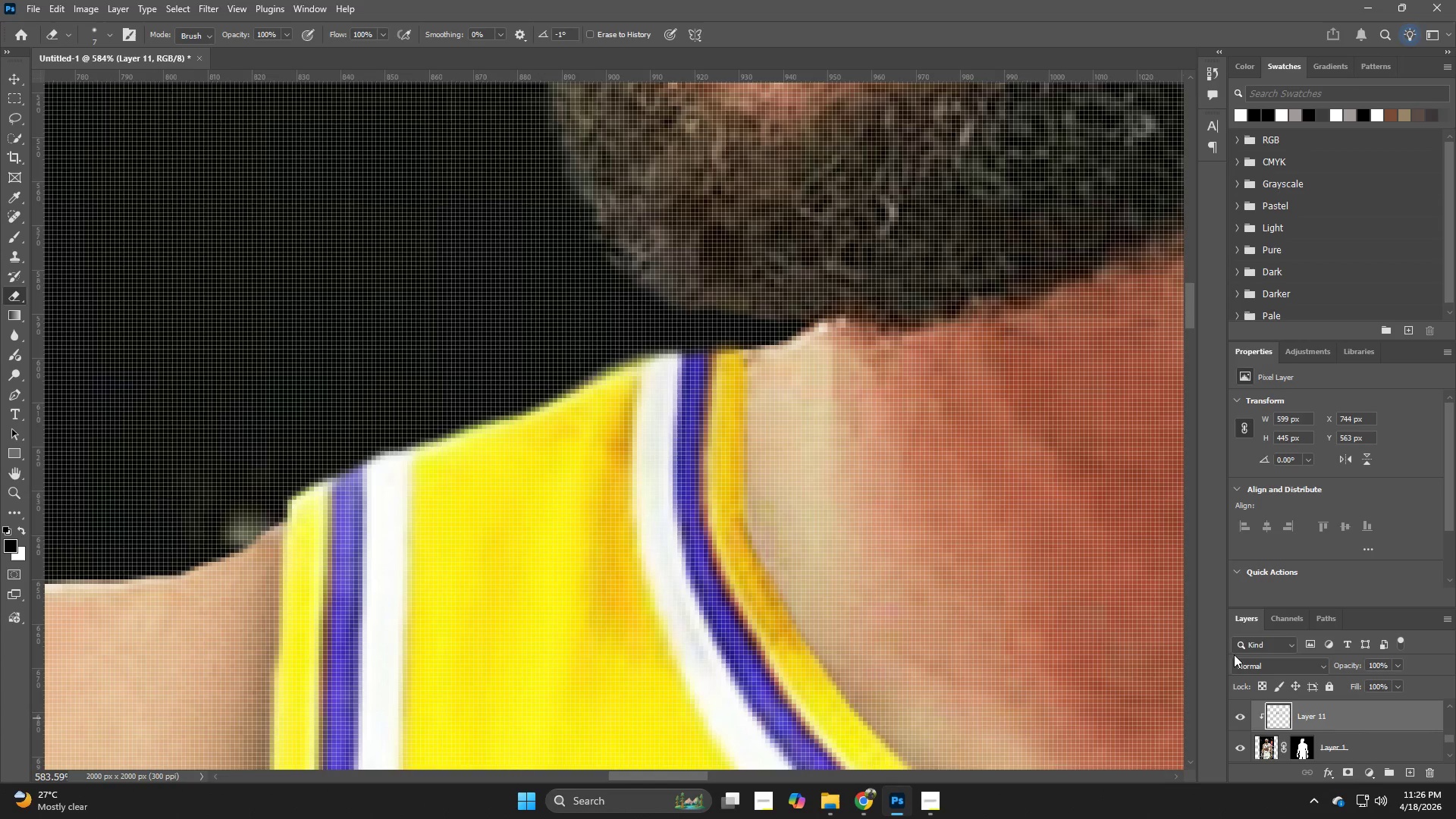 
key(B)
 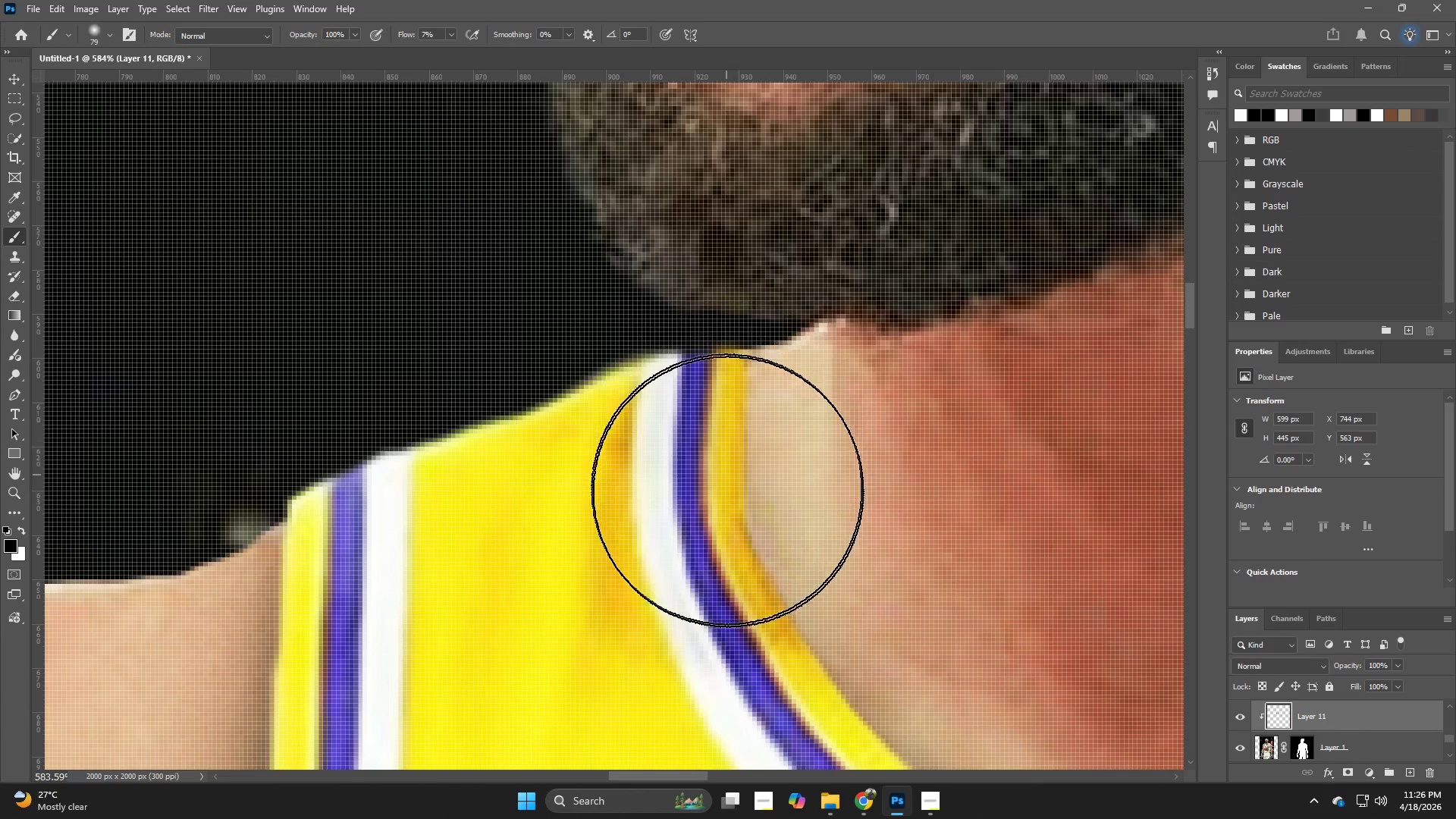 
hold_key(key=AltLeft, duration=0.77)
 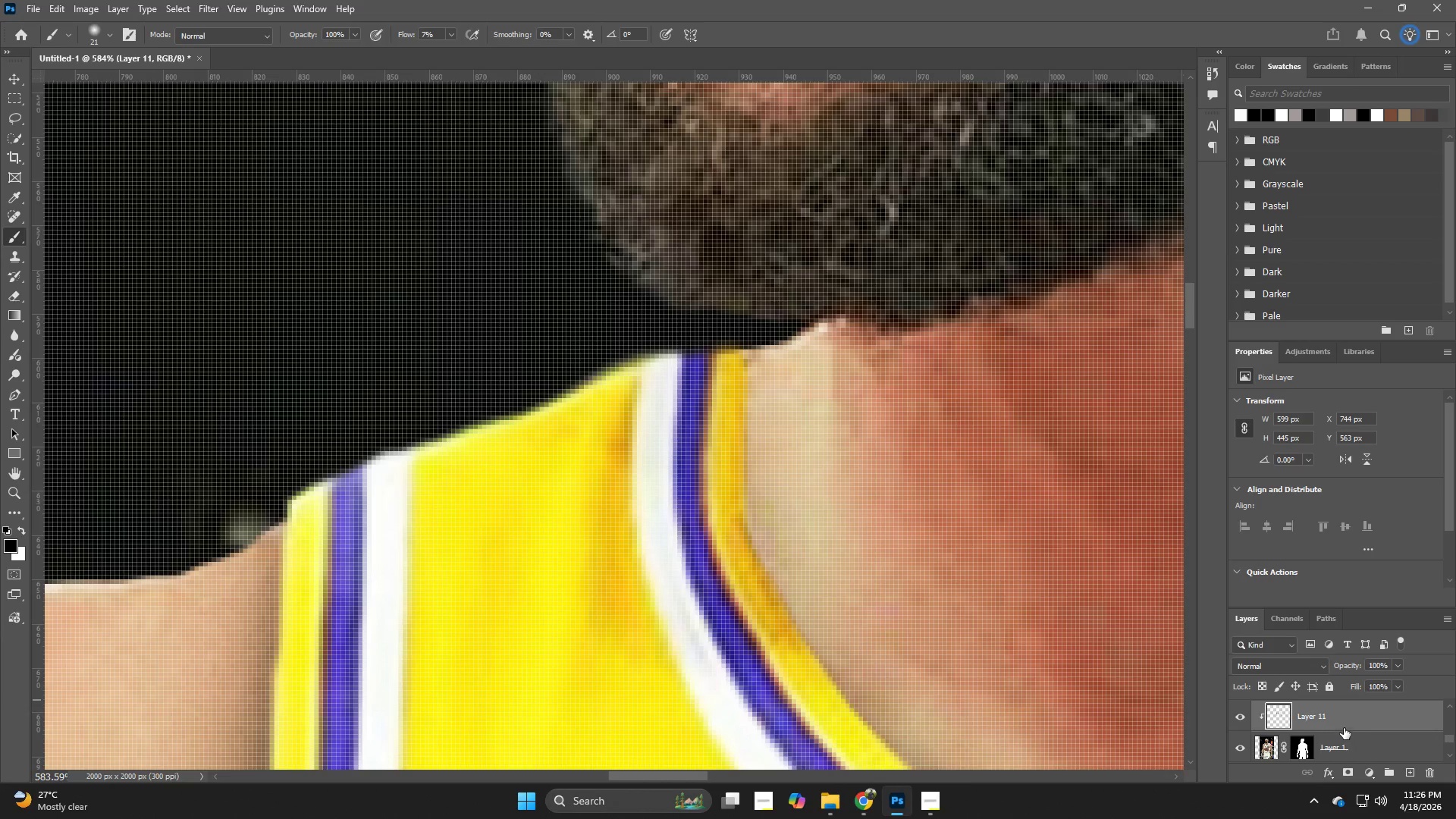 
left_click([1344, 728])
 